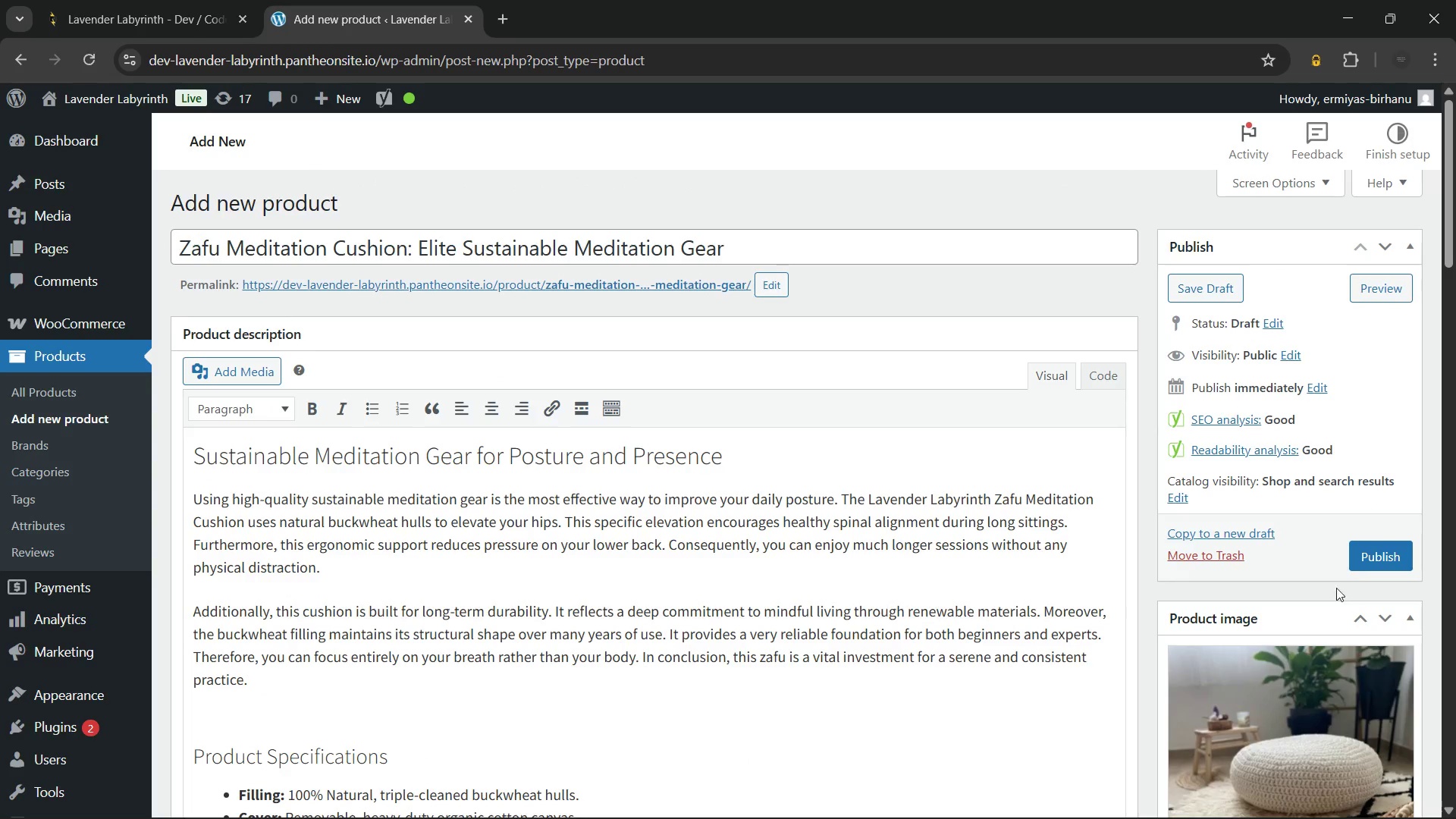 
left_click([1298, 690])
 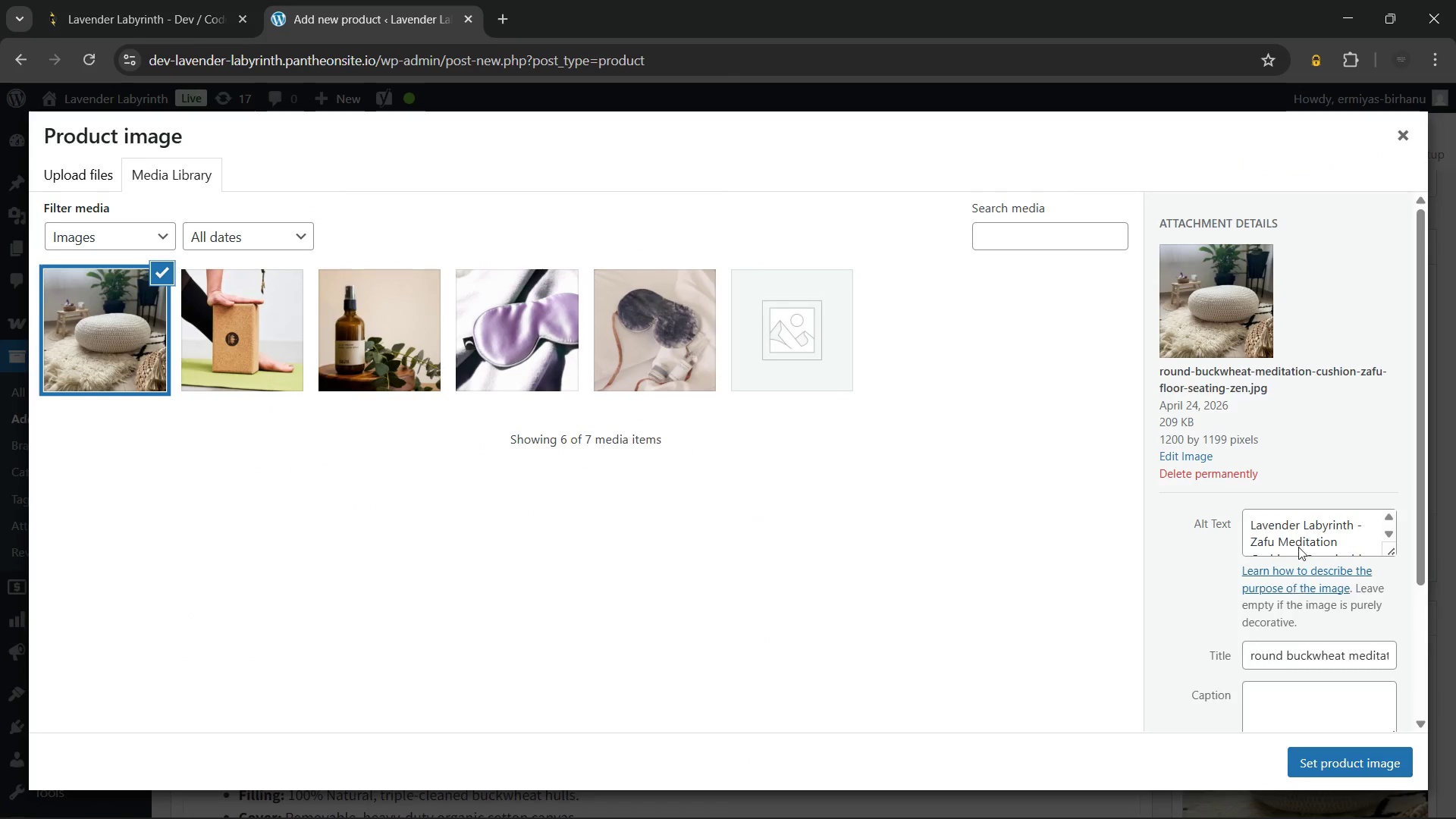 
scroll: coordinate [1307, 532], scroll_direction: down, amount: 1.0
 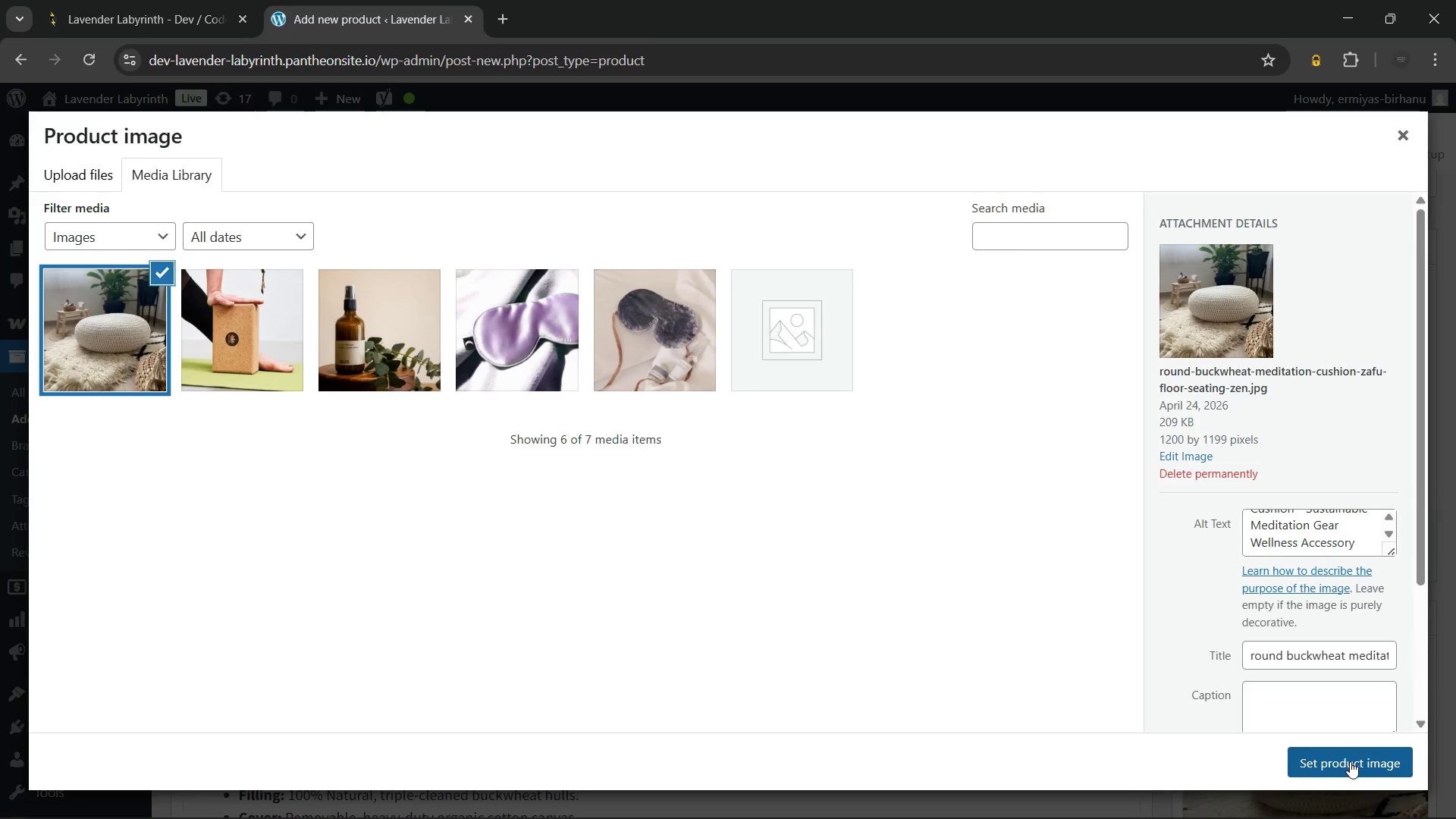 
left_click([1350, 761])
 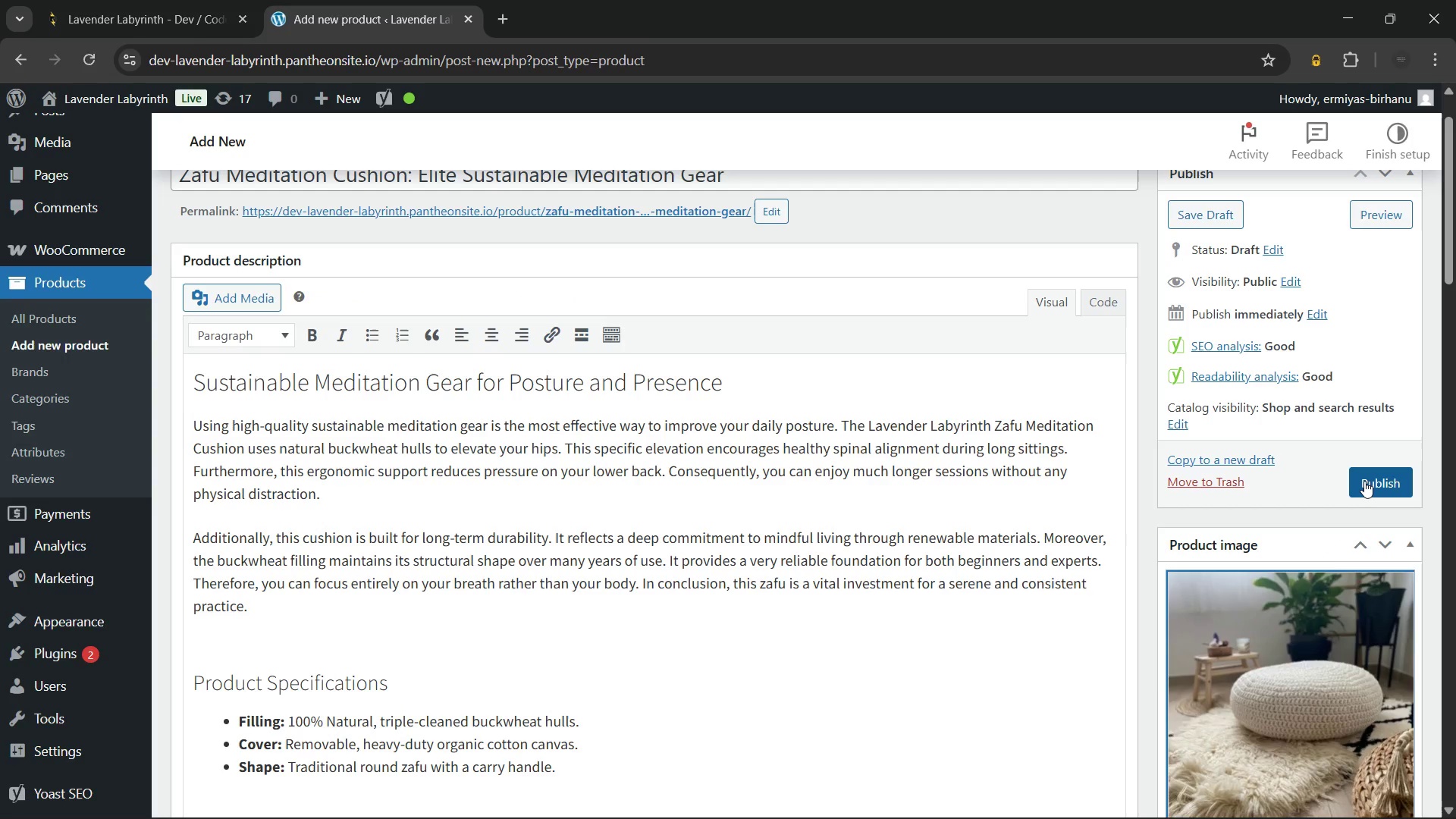 
left_click([1364, 481])
 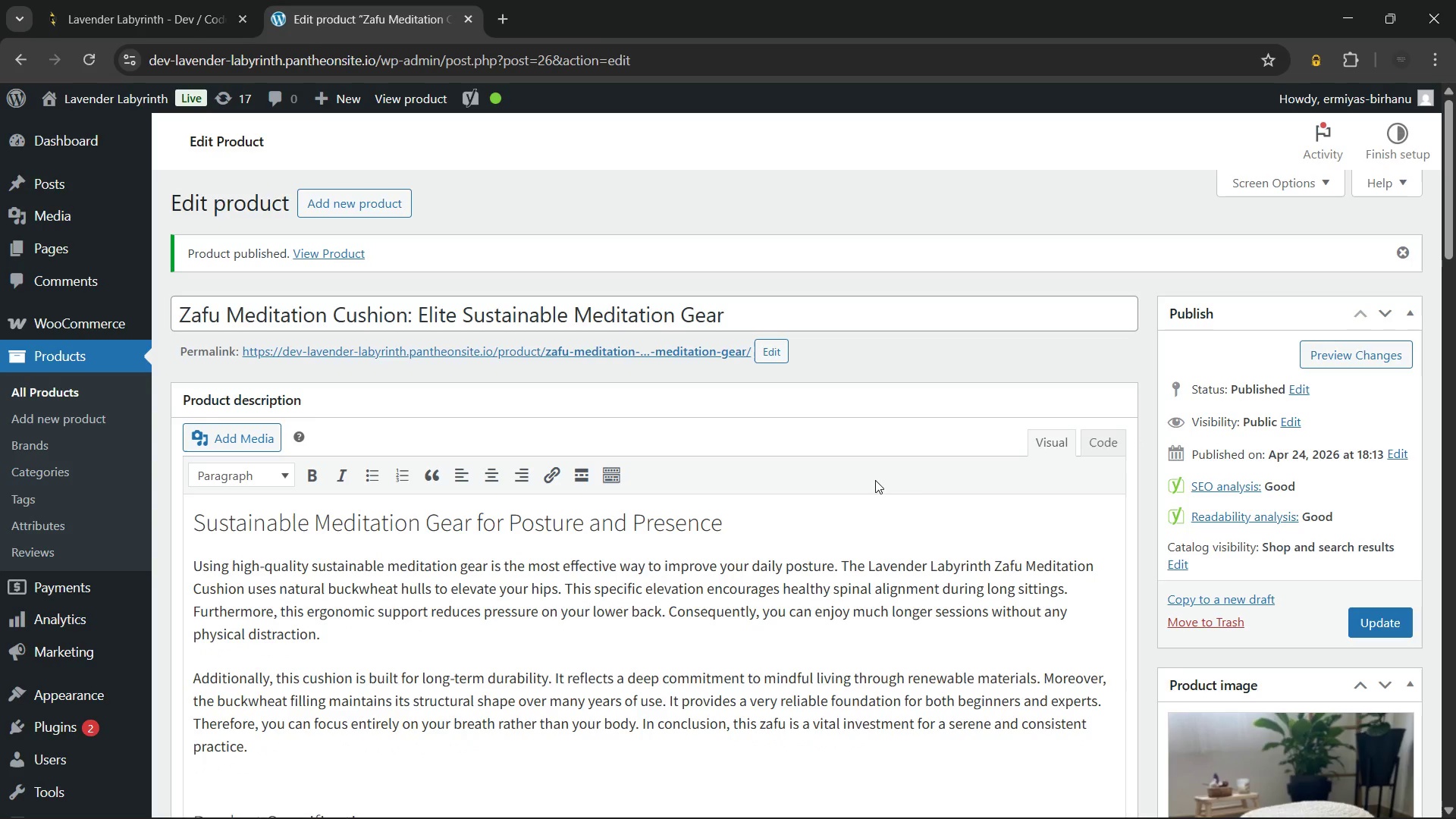 
wait(24.84)
 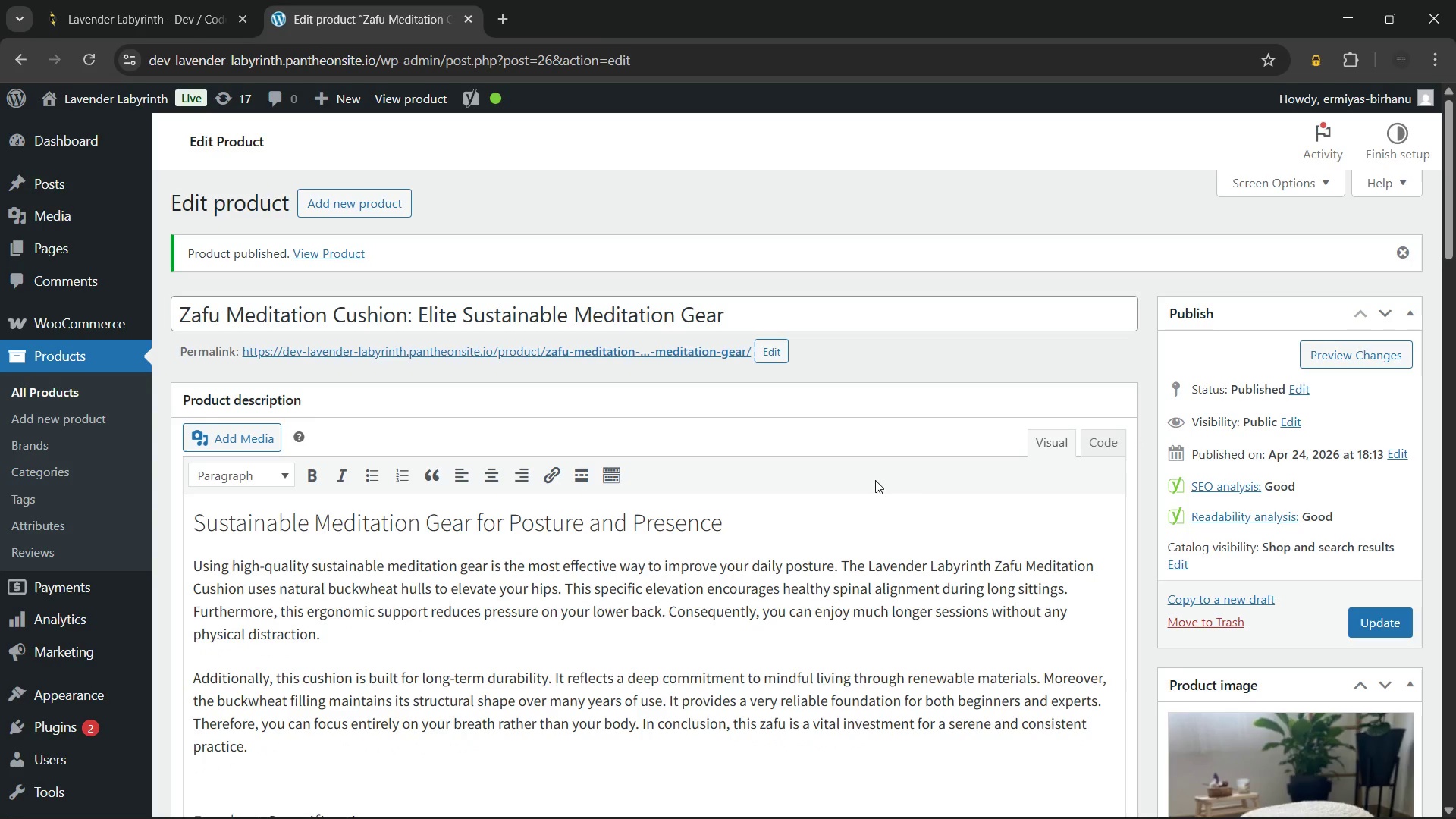 
scroll: coordinate [936, 483], scroll_direction: down, amount: 4.0
 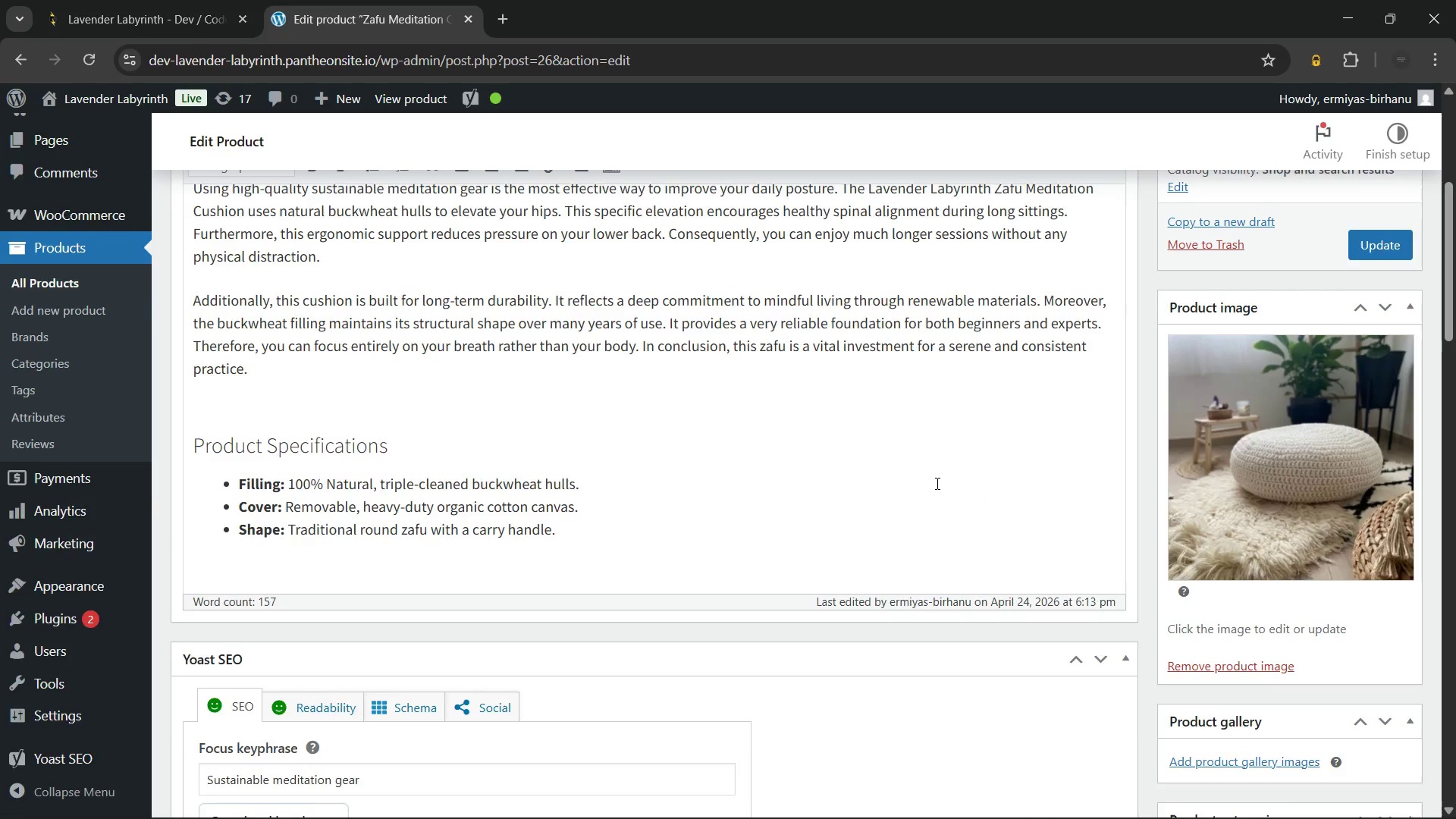 
scroll: coordinate [390, 385], scroll_direction: up, amount: 4.0
 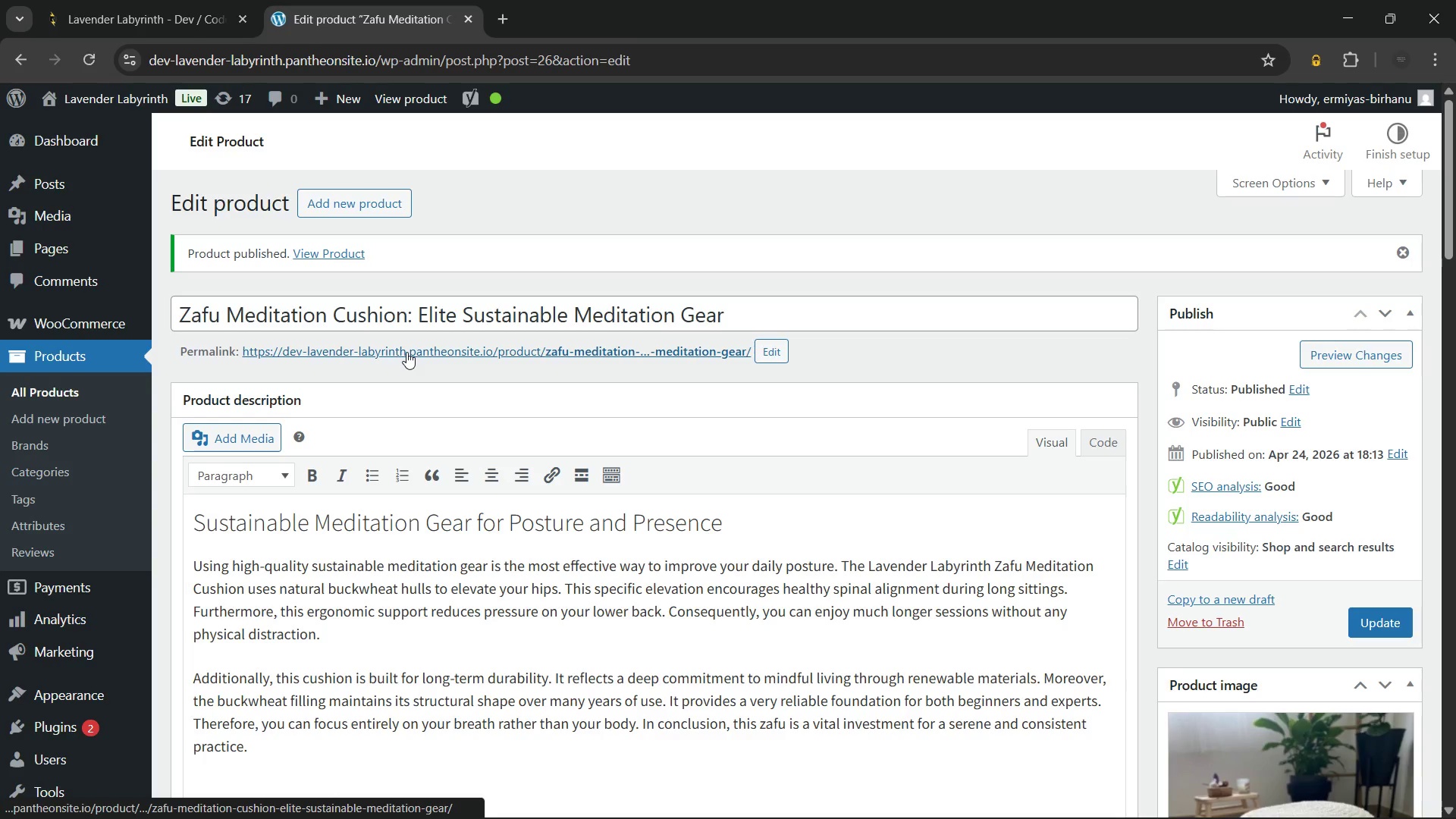 
hold_key(key=ControlLeft, duration=0.61)
left_click([406, 352])
 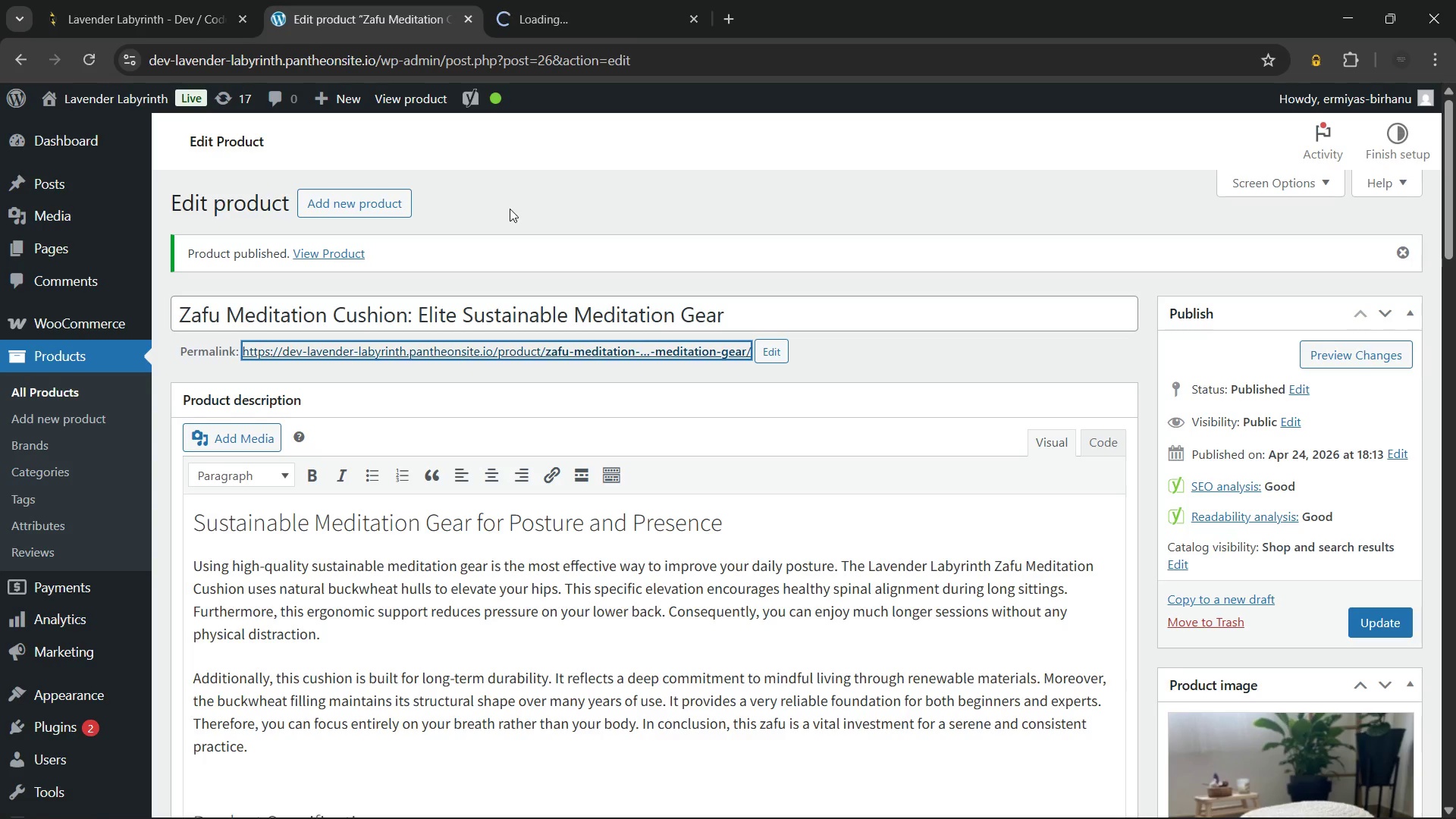 
left_click([510, 209])
 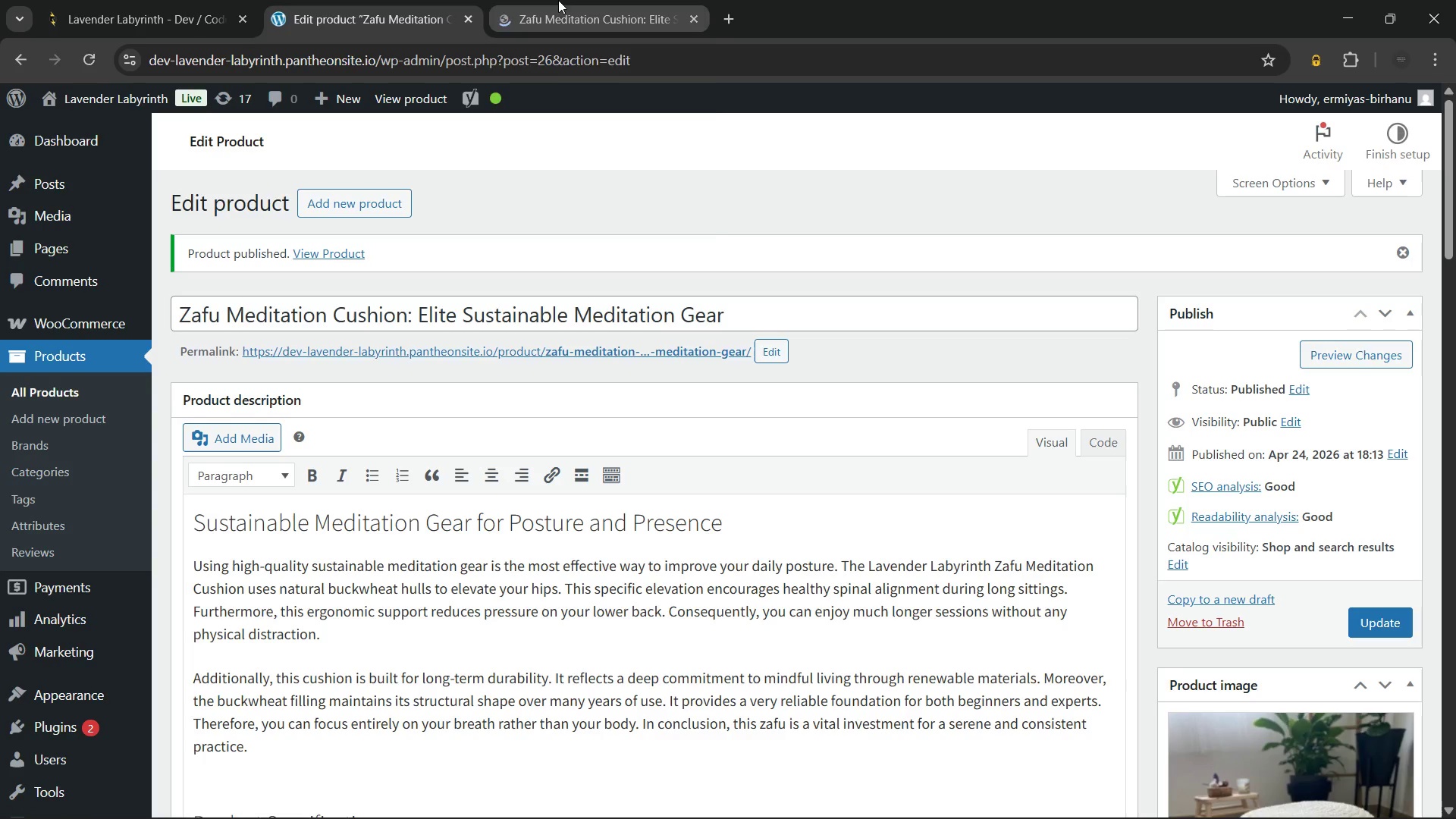 
left_click([558, 0])
 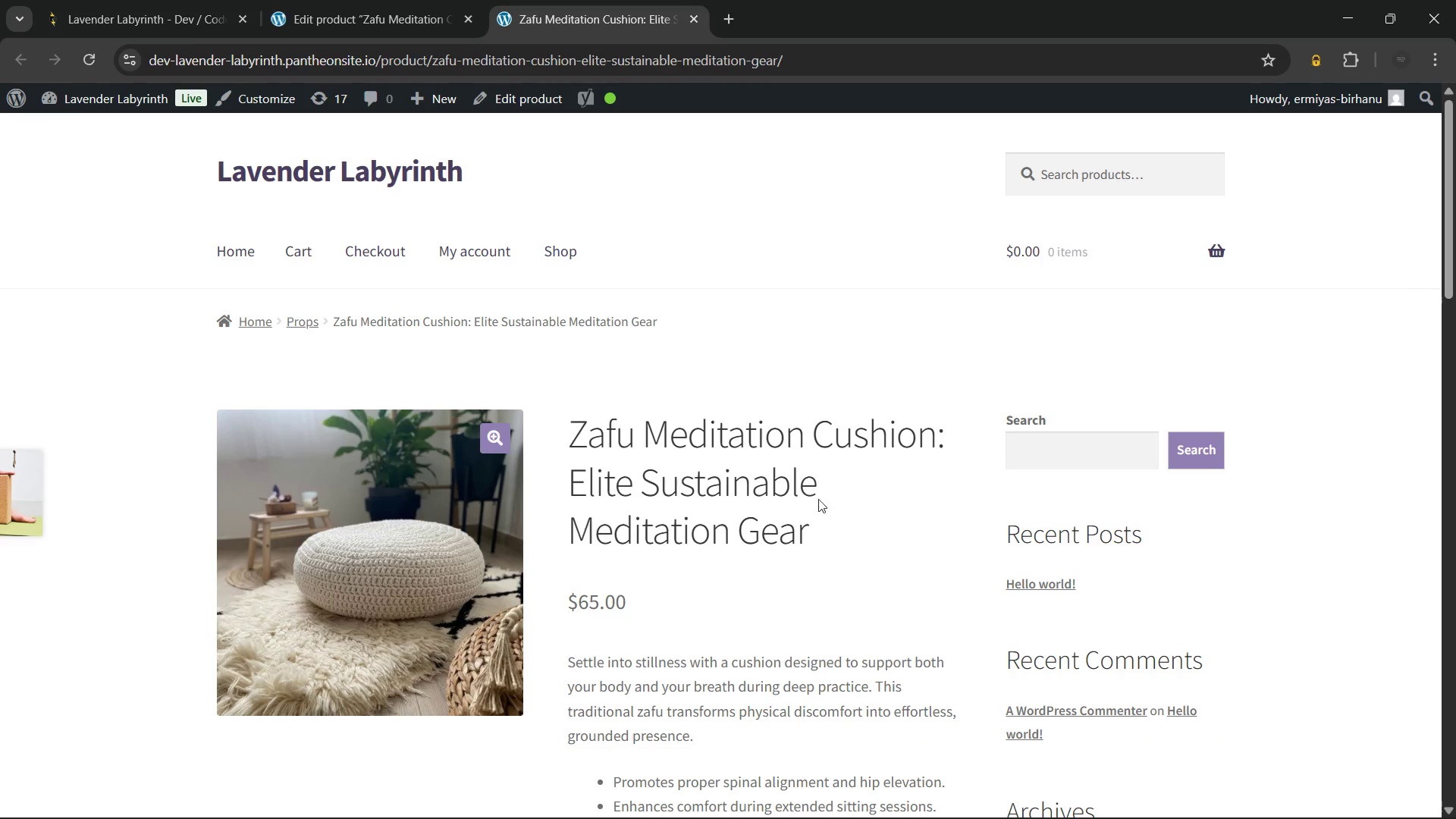 
wait(6.06)
 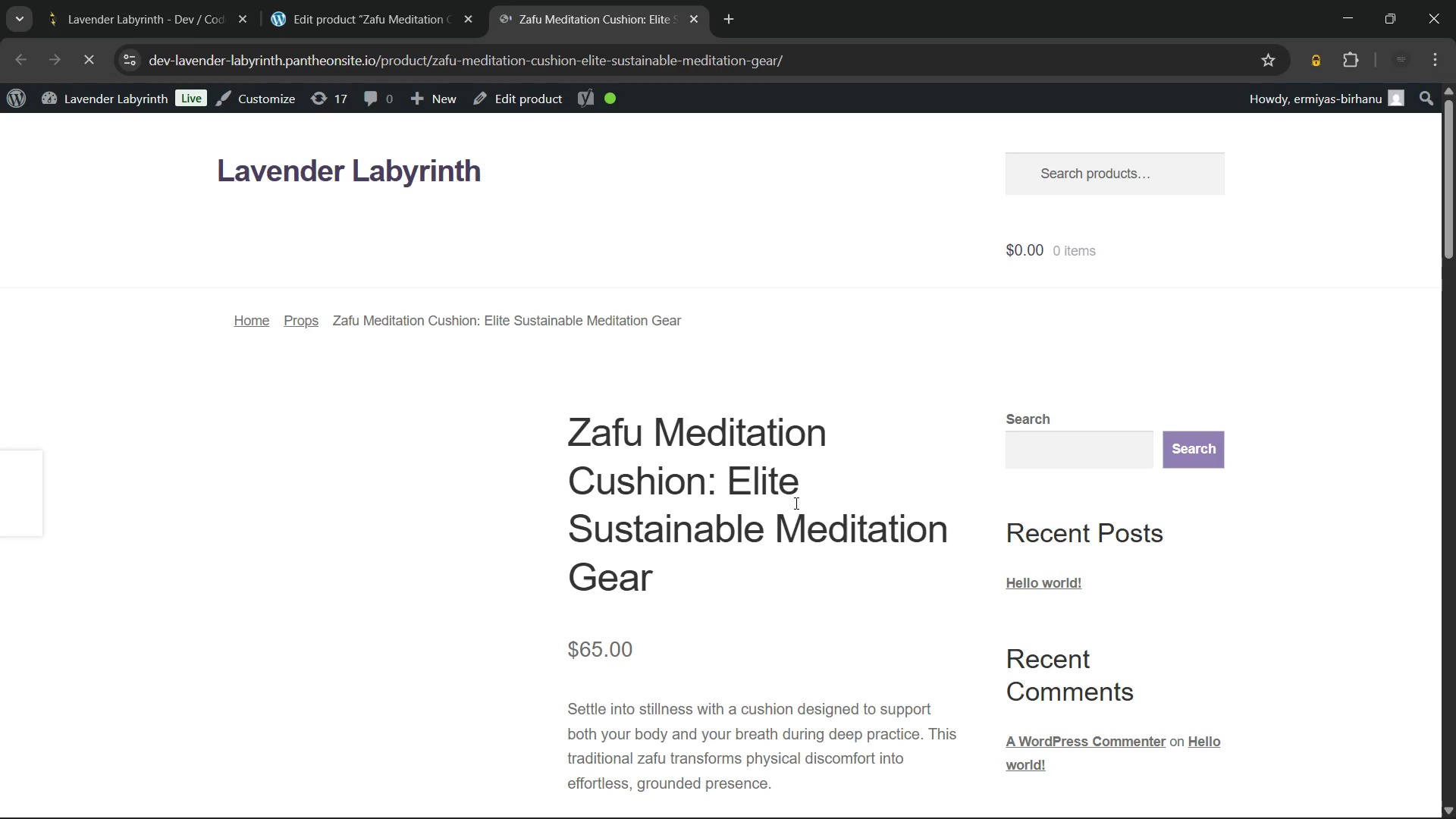 
left_click_drag(start_coordinate=[817, 532], to_coordinate=[574, 432])
 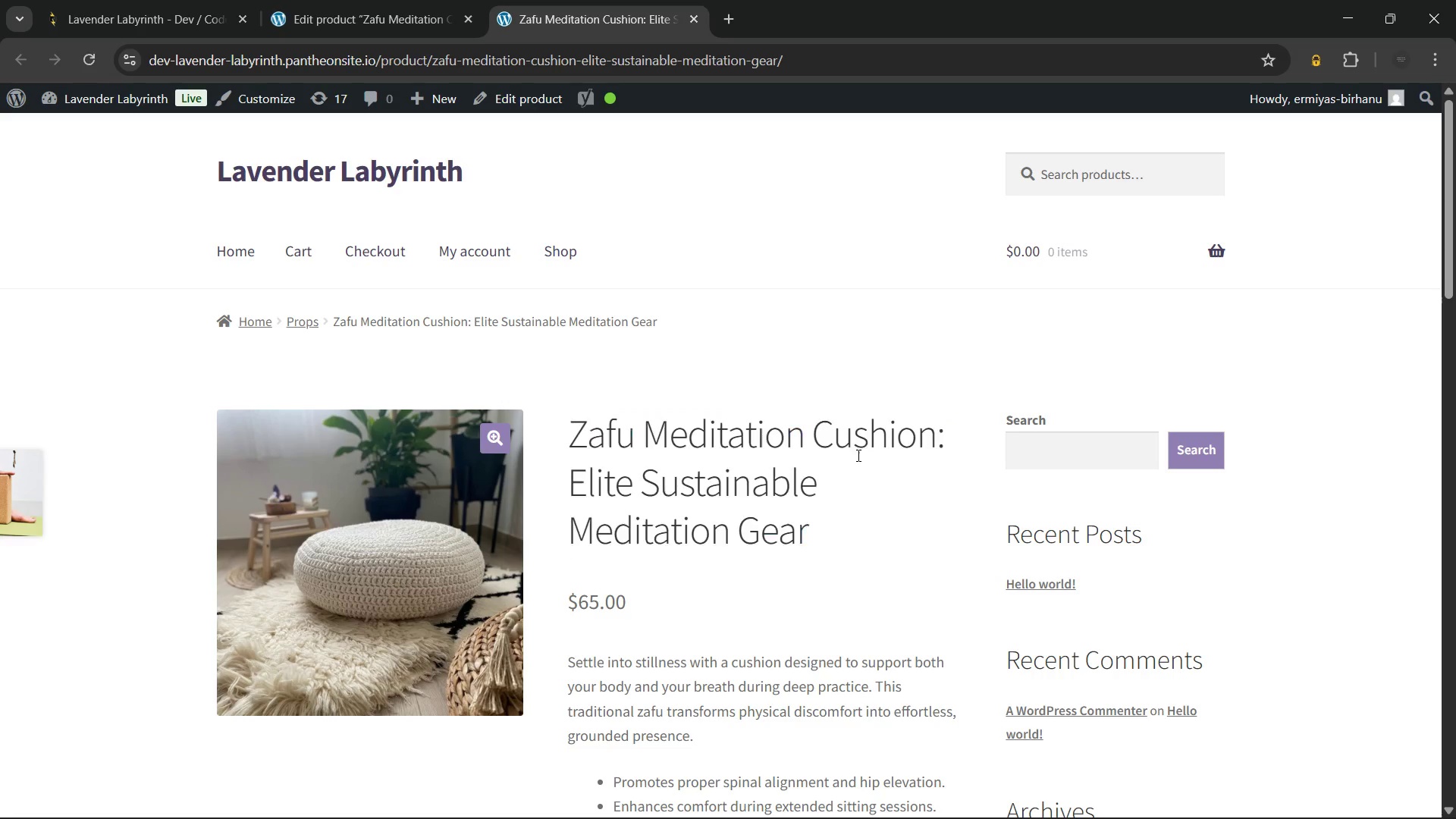 
left_click([857, 455])
 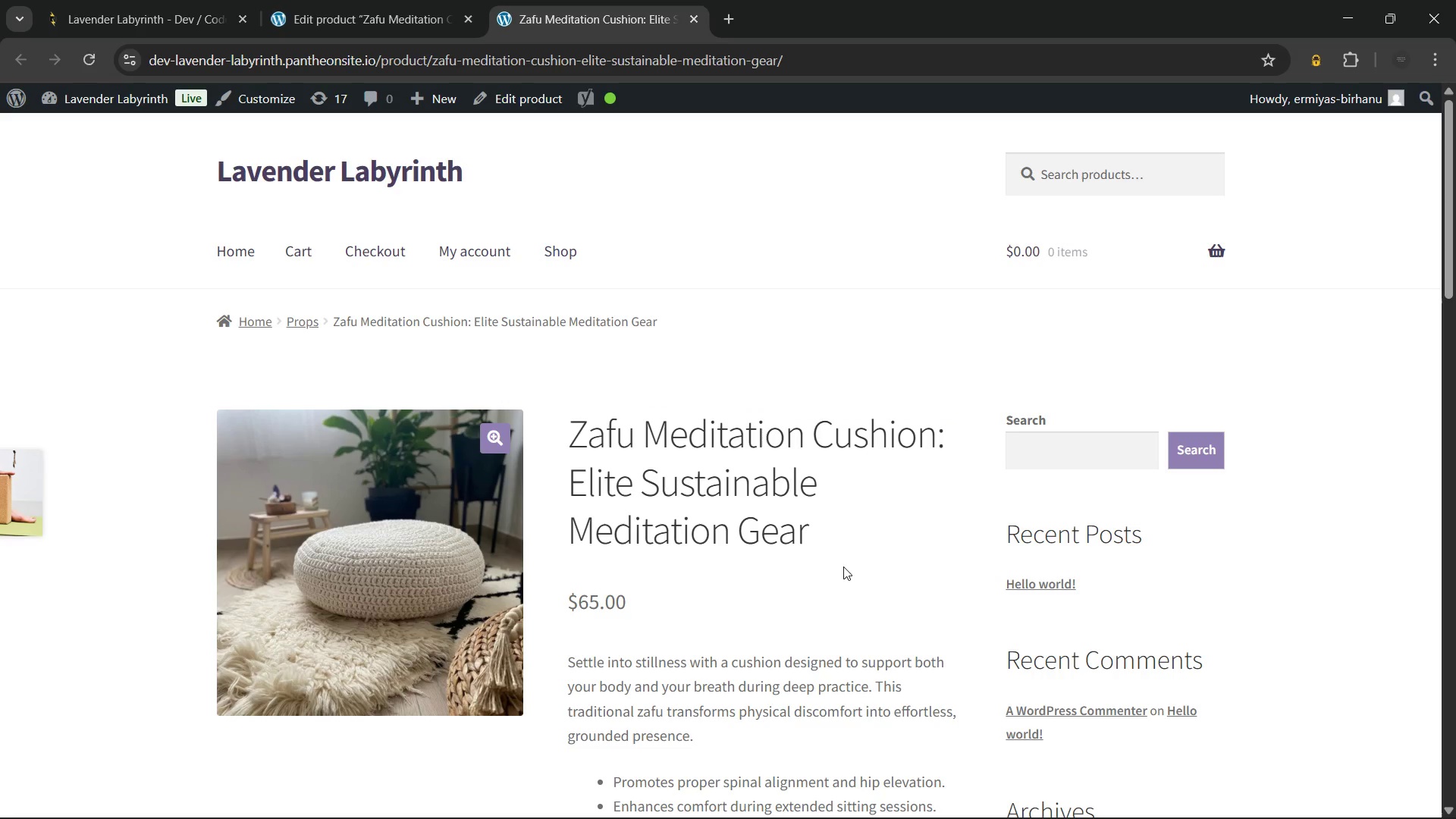 
wait(5.31)
 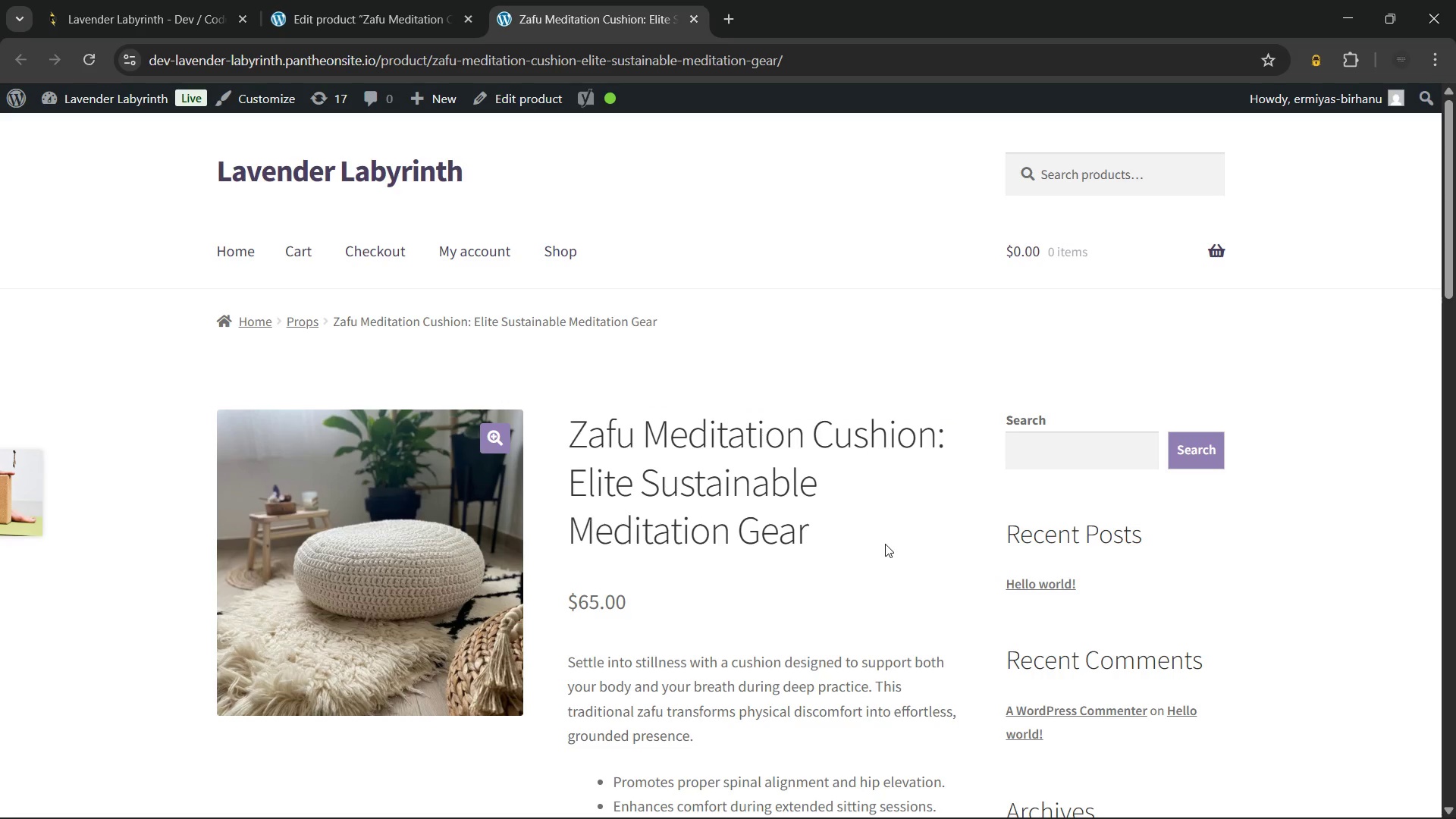 
left_click_drag(start_coordinate=[824, 541], to_coordinate=[578, 428])
 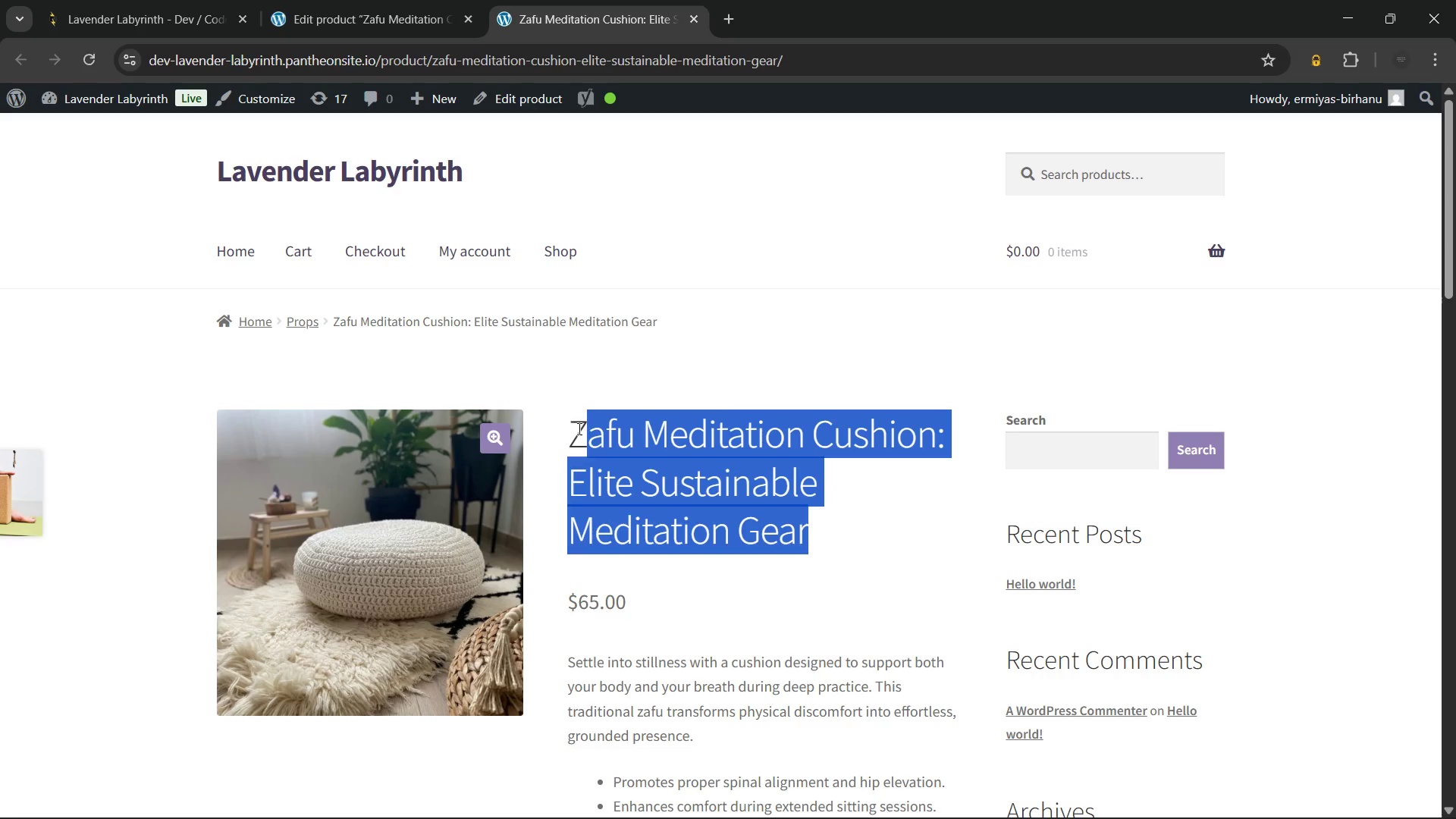 
left_click([578, 428])
 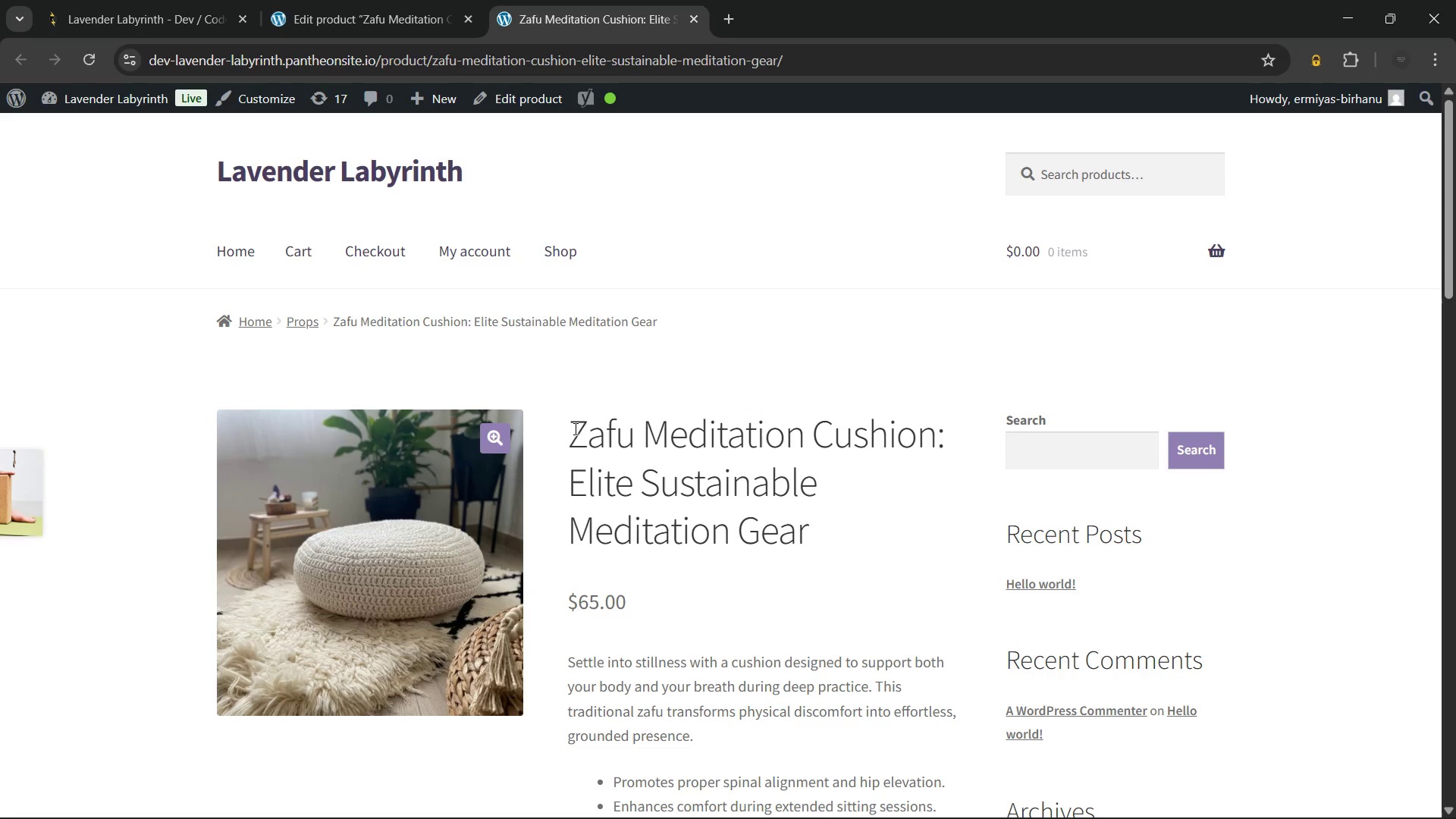 
left_click_drag(start_coordinate=[574, 428], to_coordinate=[823, 532])
 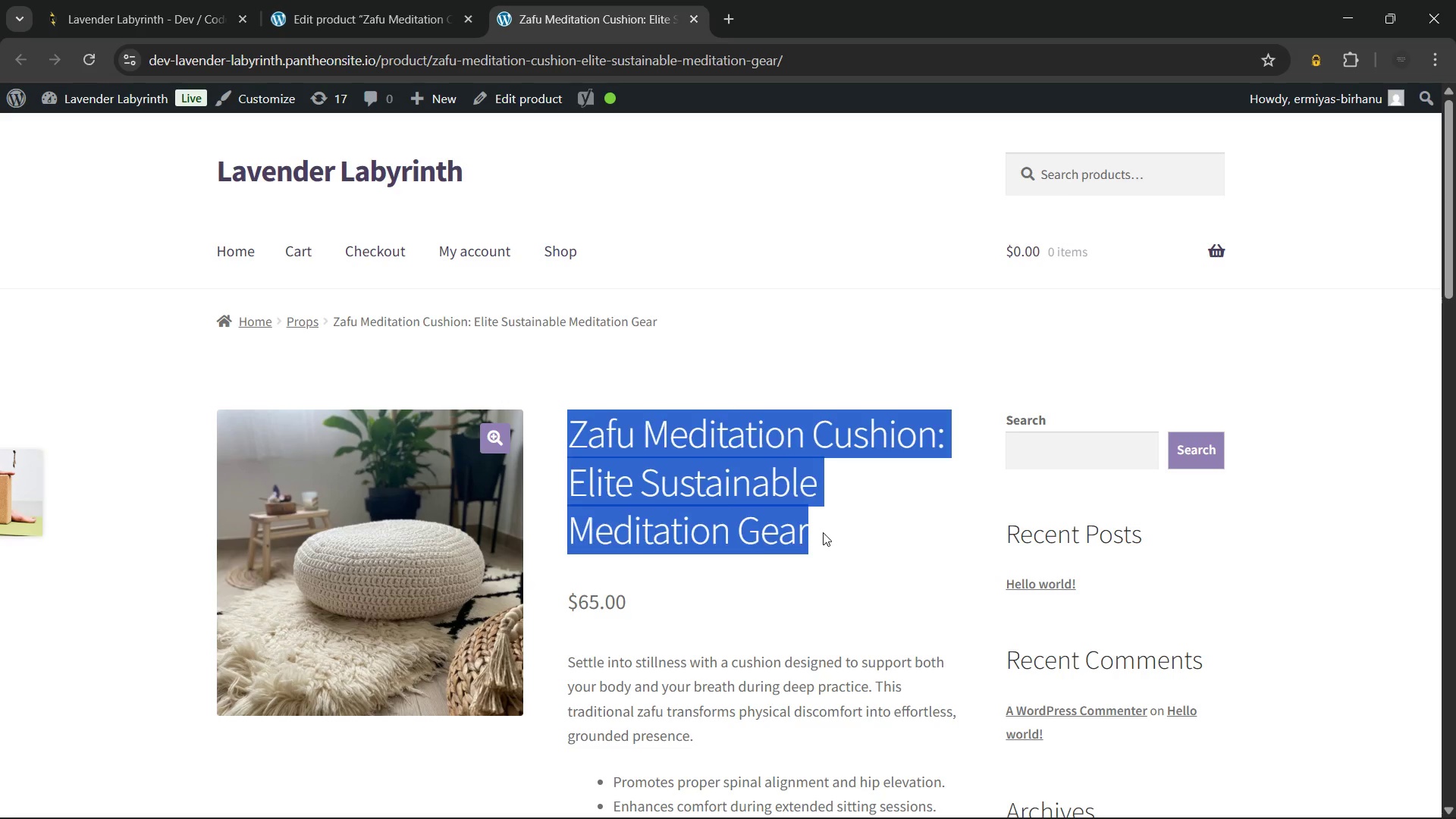 
left_click([823, 532])
 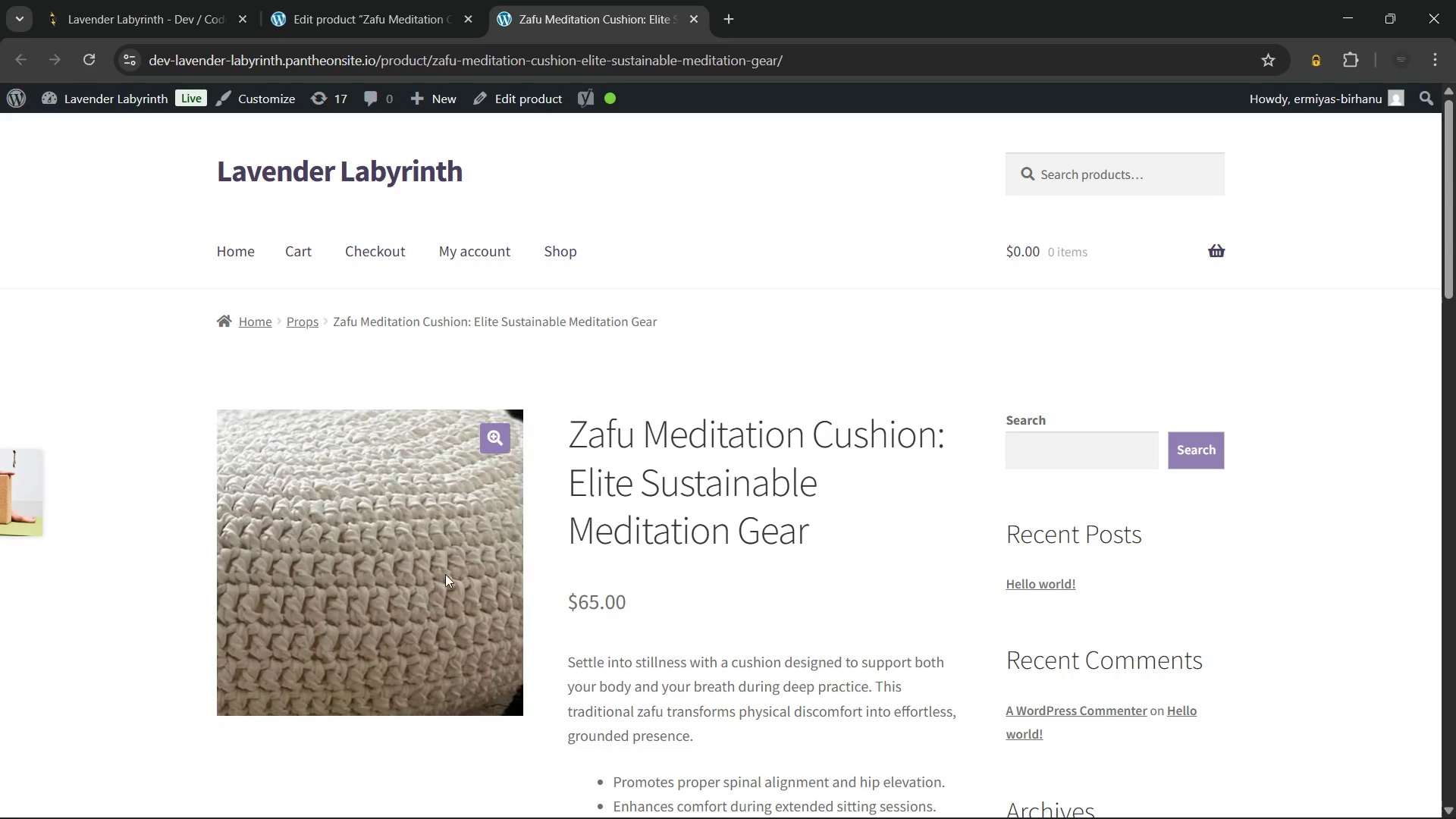 
wait(41.22)
 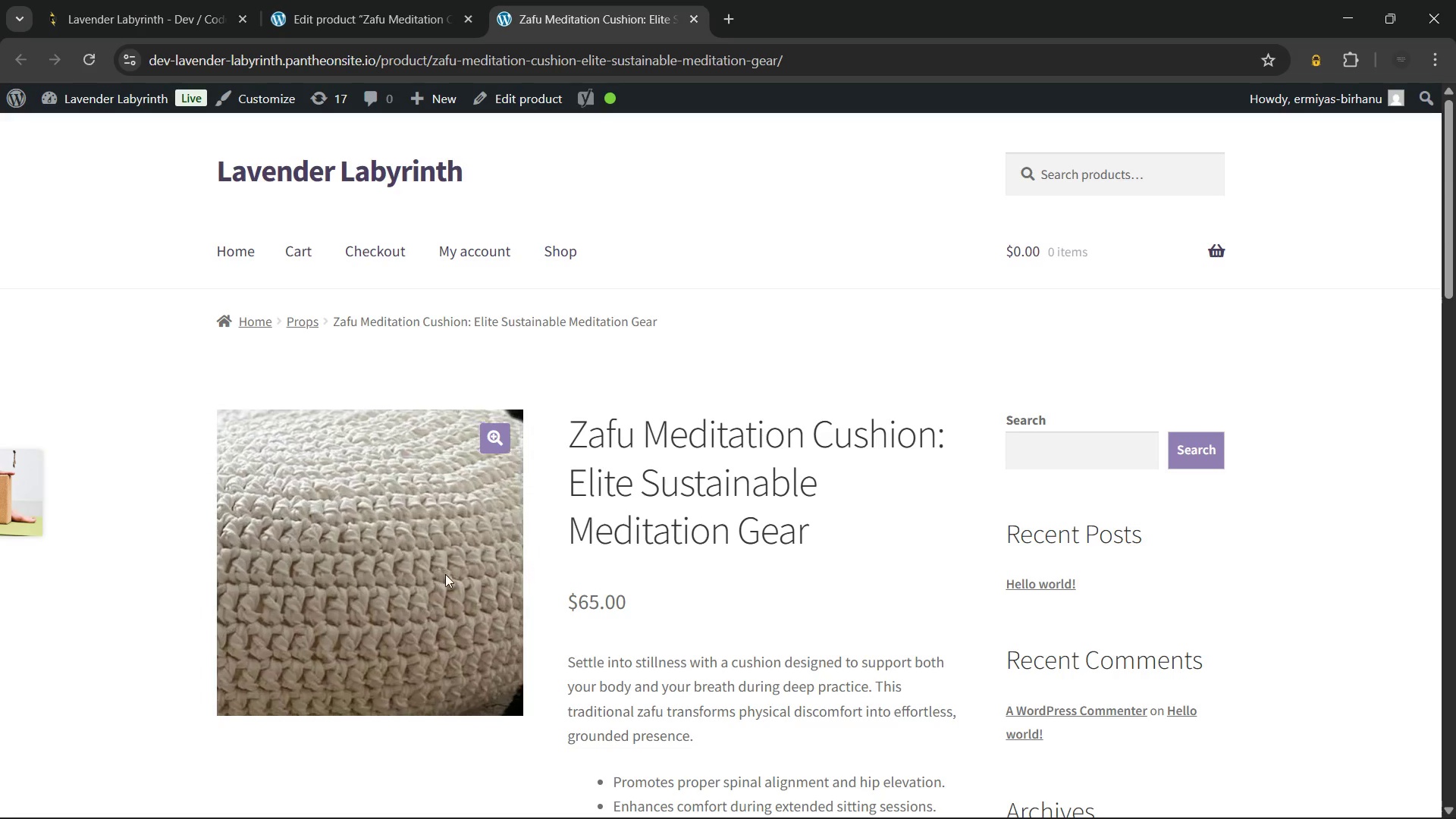 
left_click_drag(start_coordinate=[635, 513], to_coordinate=[560, 513])
 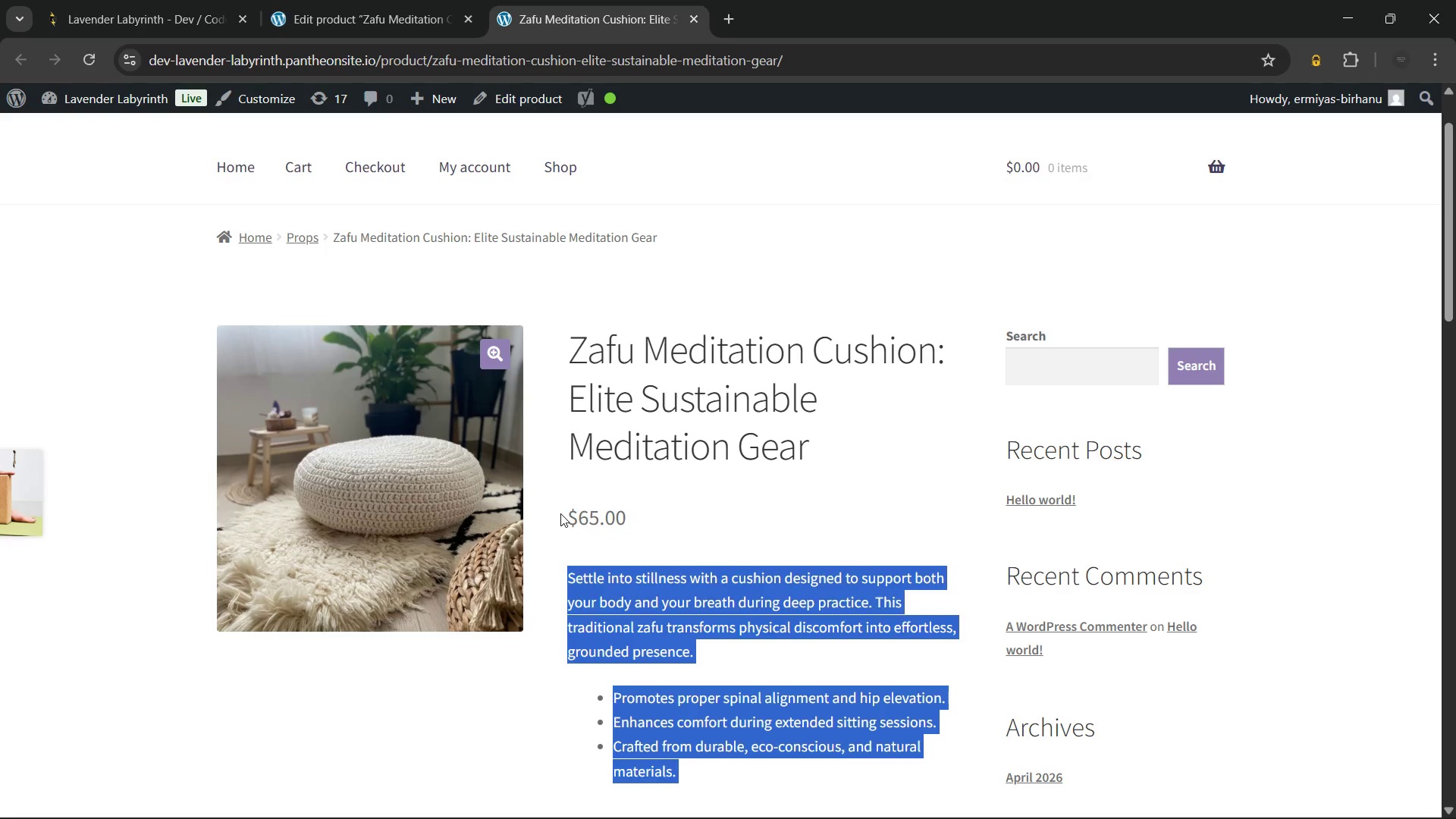 
left_click([560, 513])
 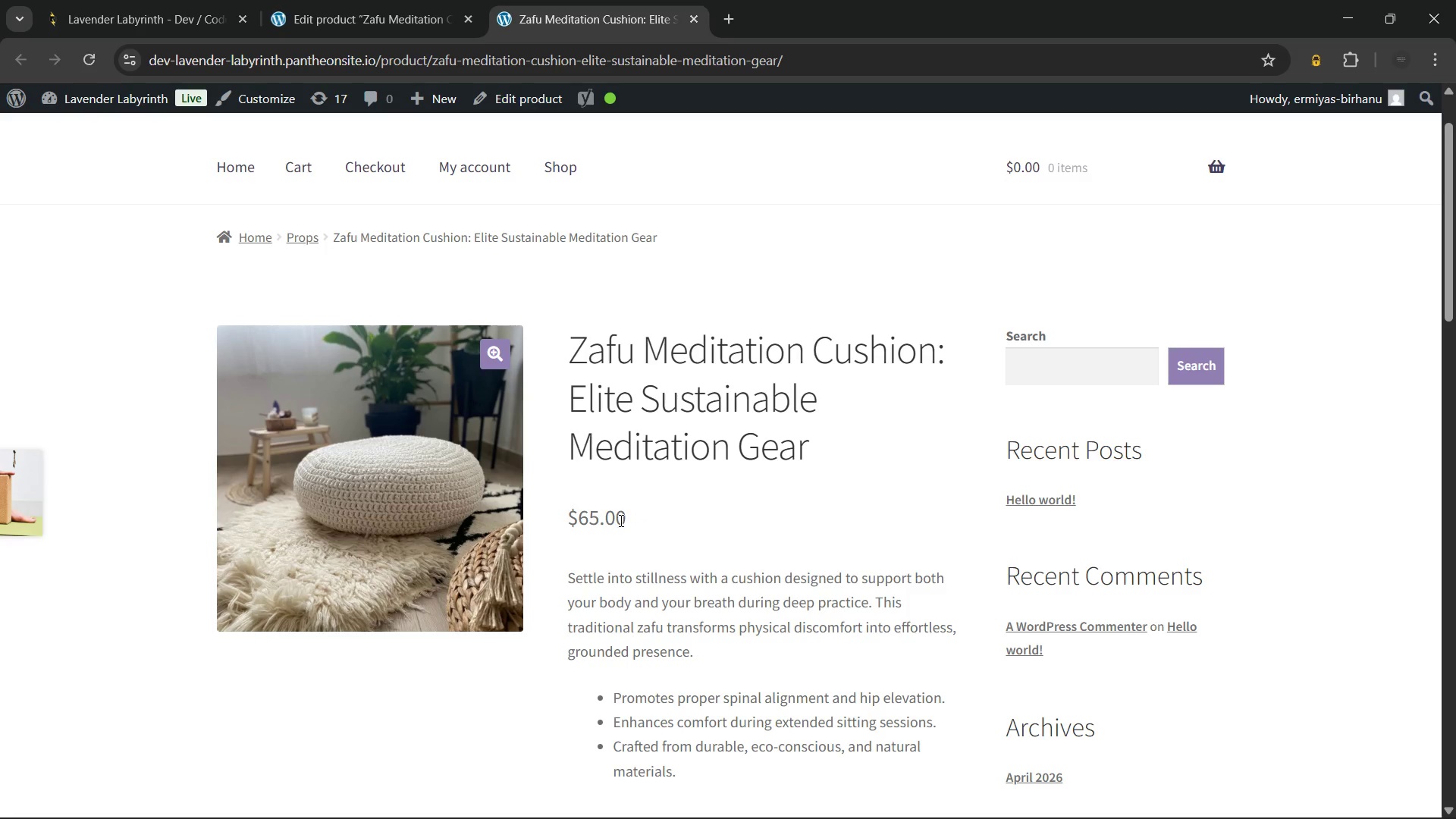 
left_click_drag(start_coordinate=[620, 520], to_coordinate=[573, 519])
 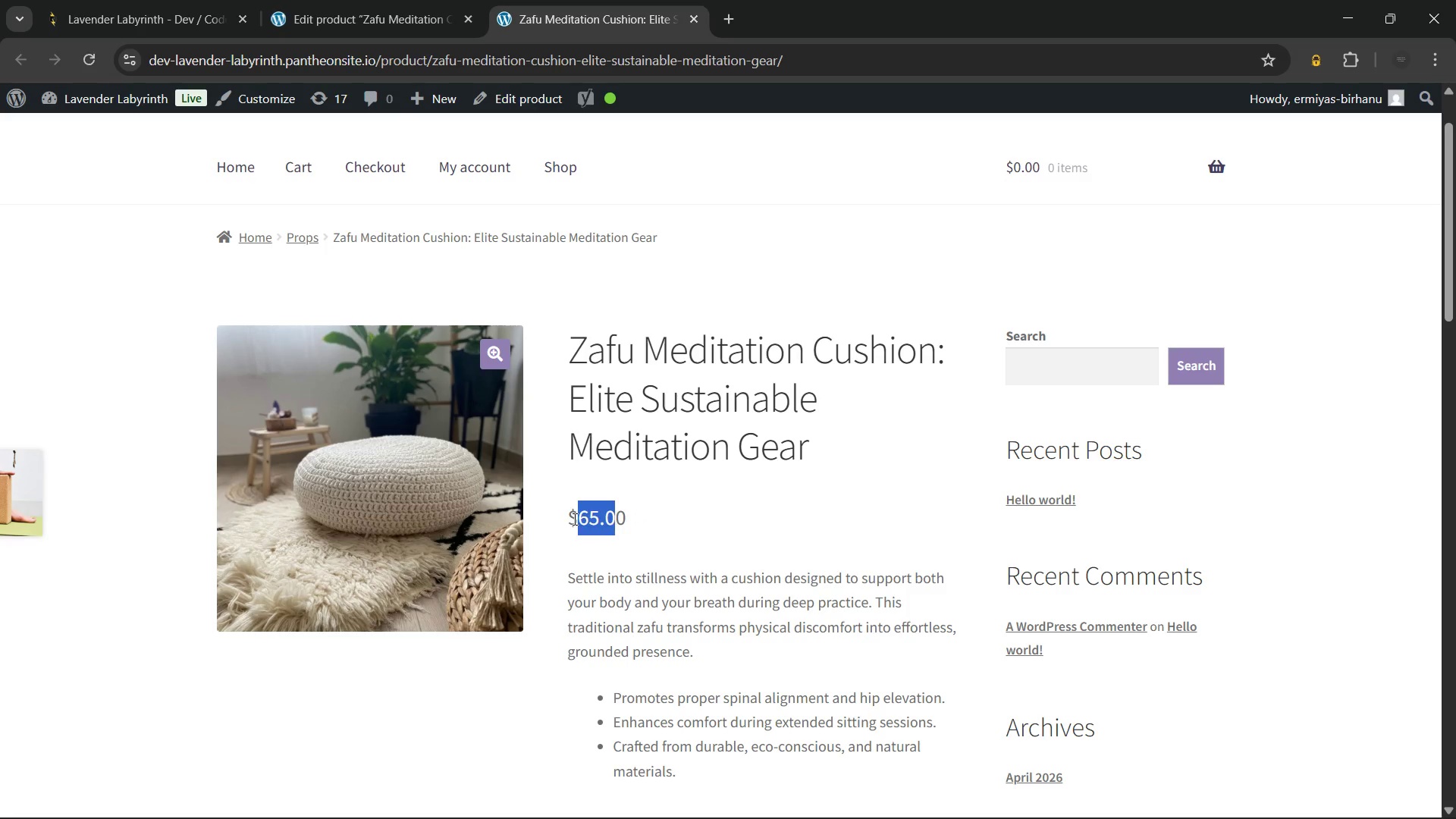 
left_click([573, 519])
 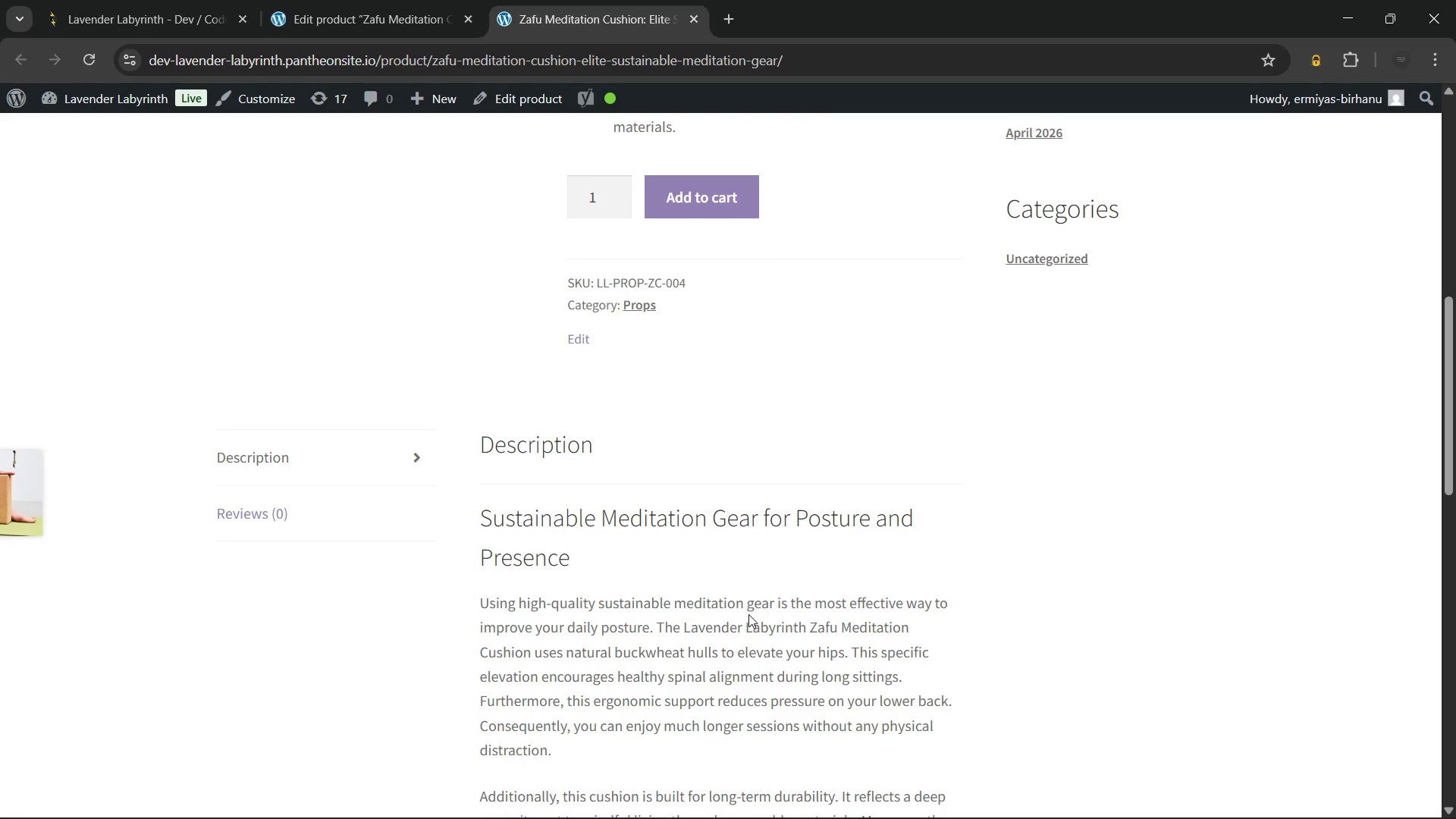 
wait(38.41)
 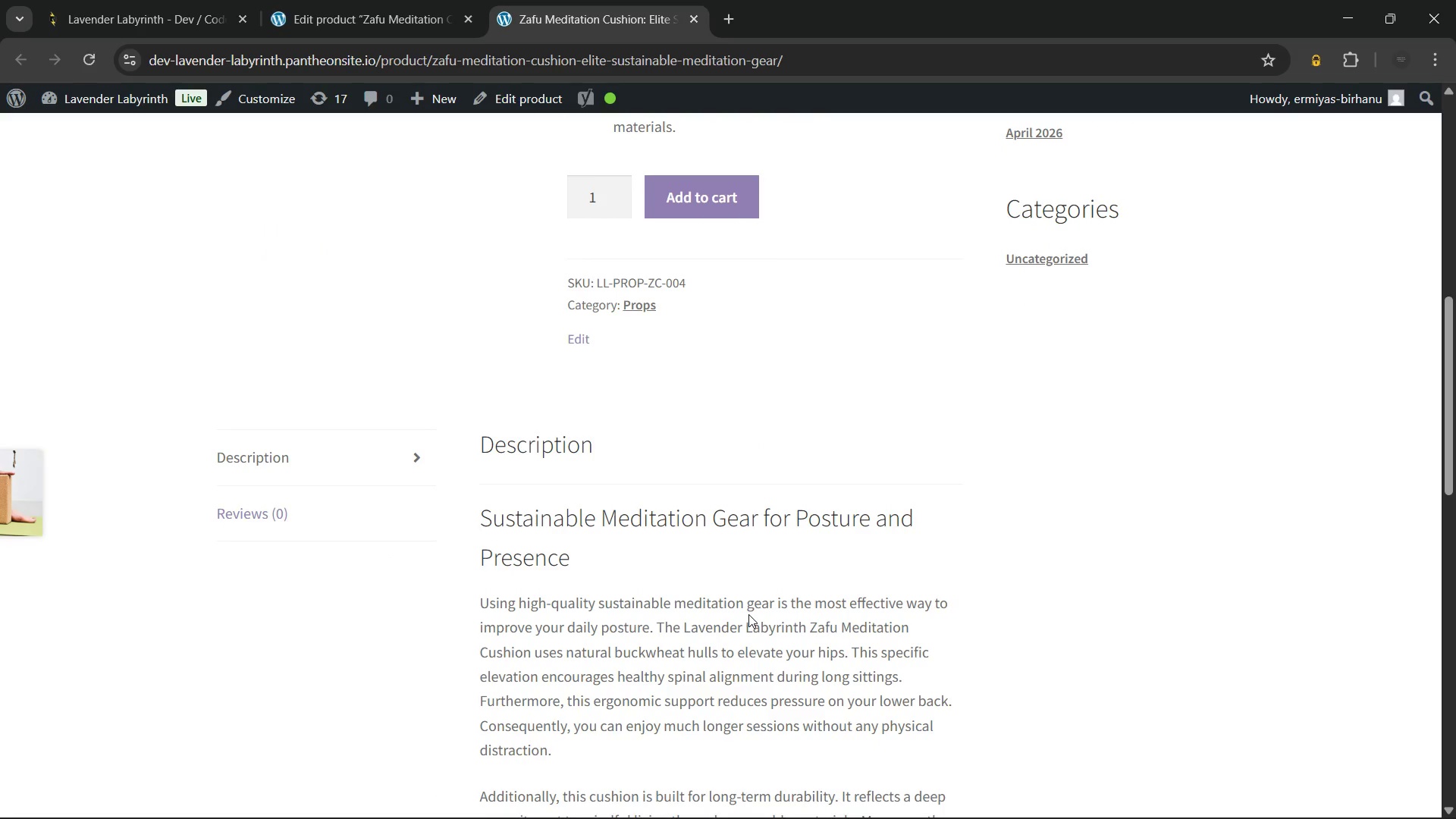 
left_click_drag(start_coordinate=[590, 408], to_coordinate=[477, 356])
 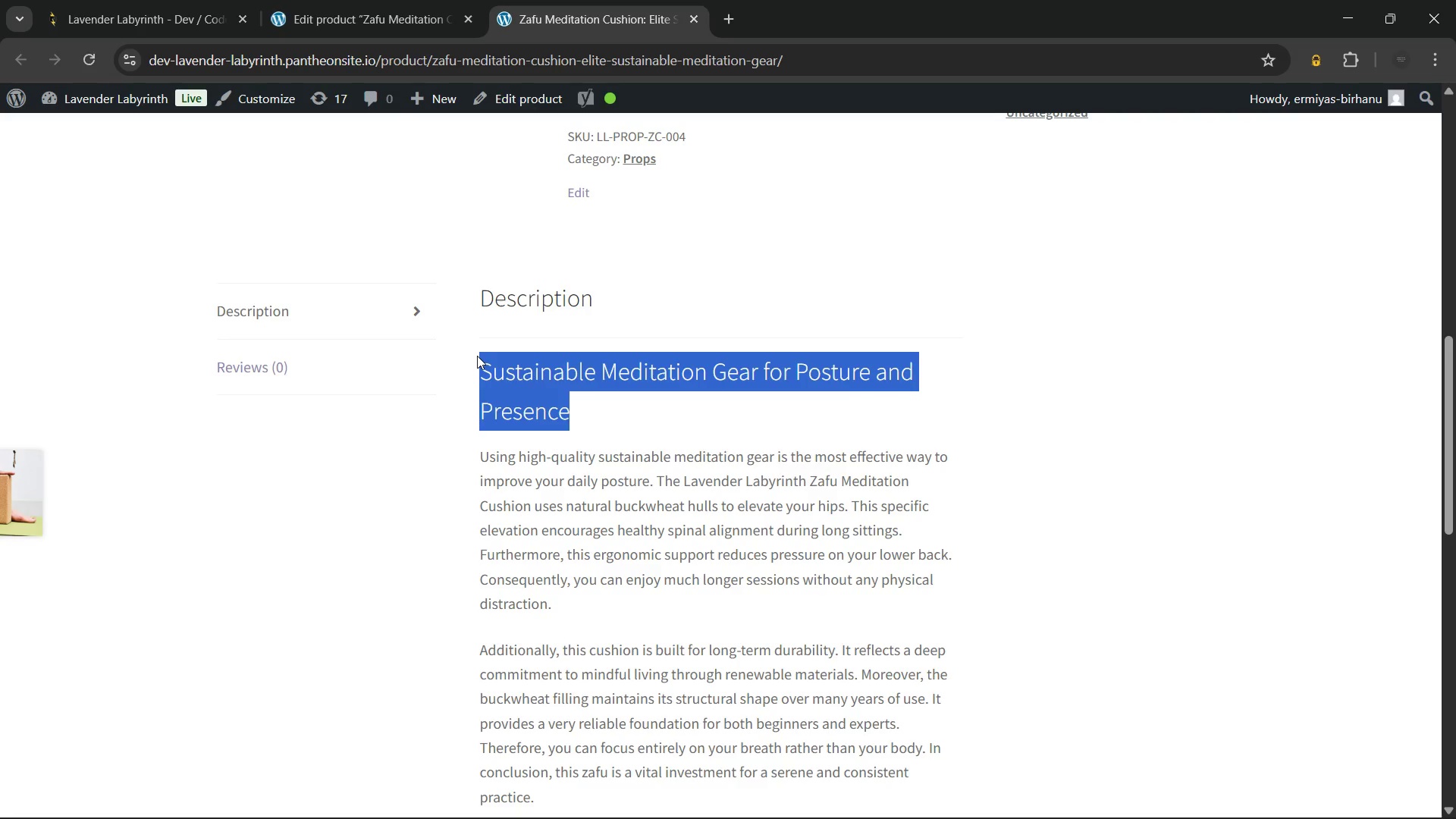 
left_click([477, 356])
 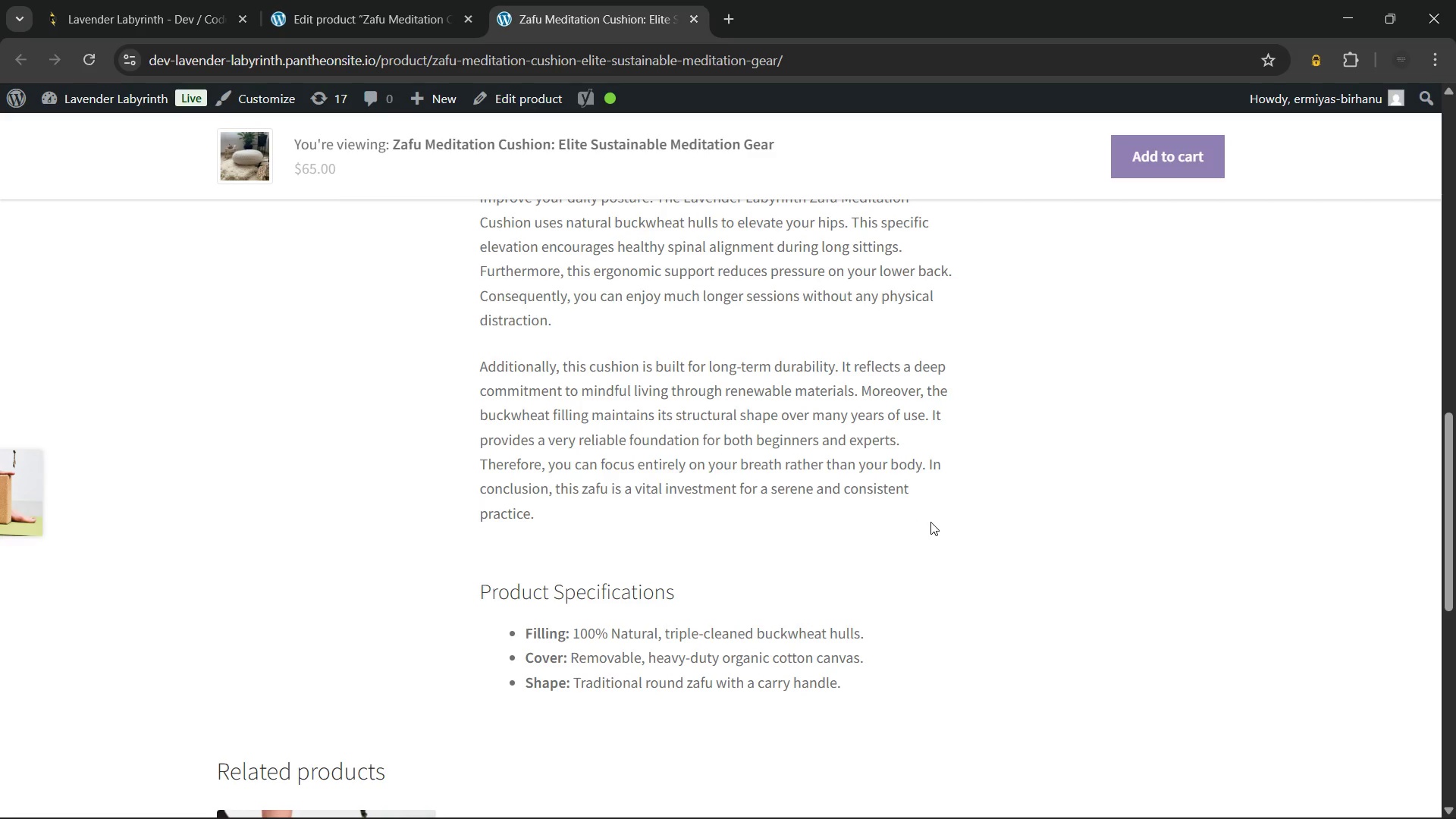 
wait(49.12)
 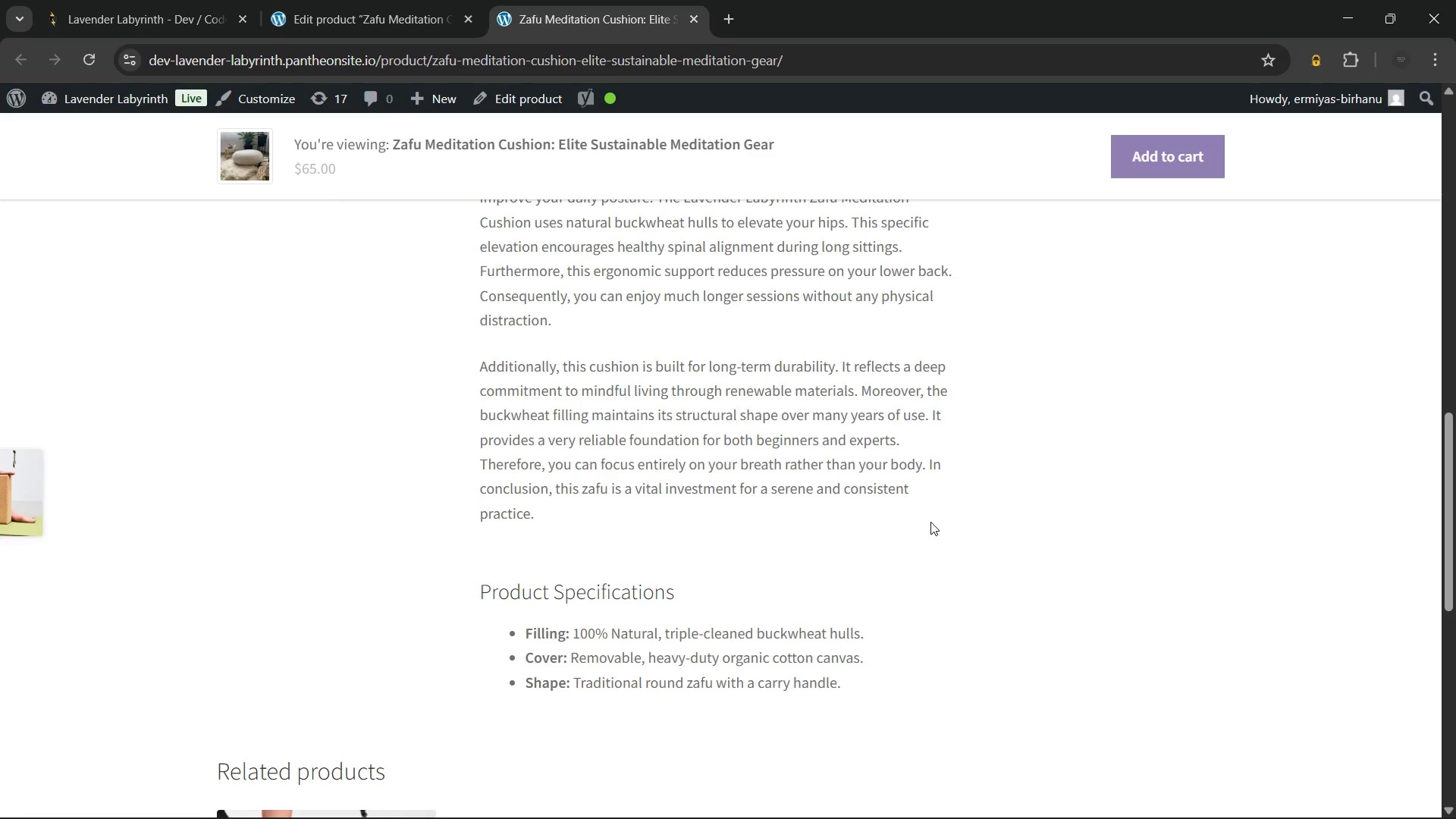 
left_click_drag(start_coordinate=[551, 519], to_coordinate=[477, 380])
 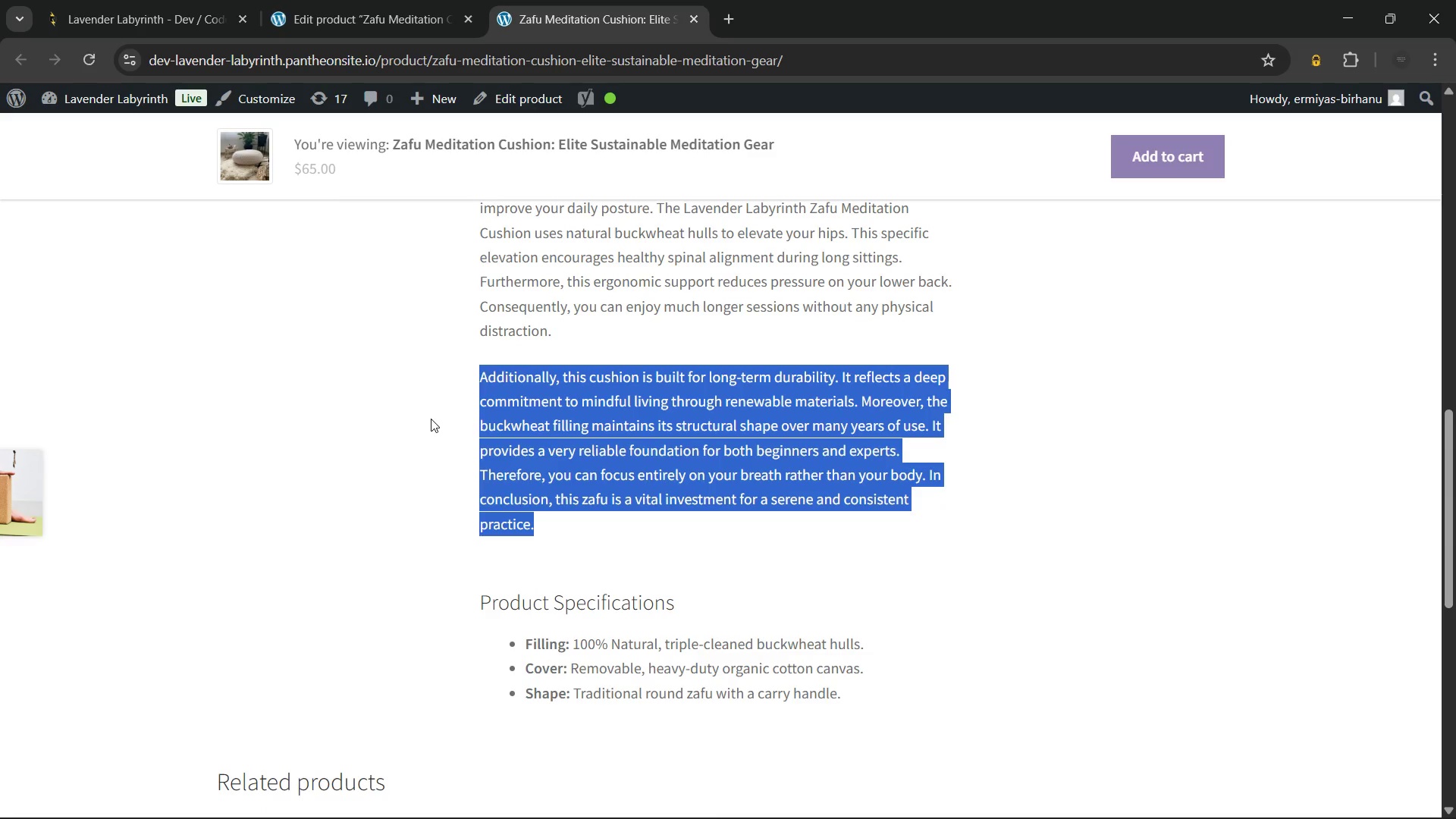 
left_click([431, 419])
 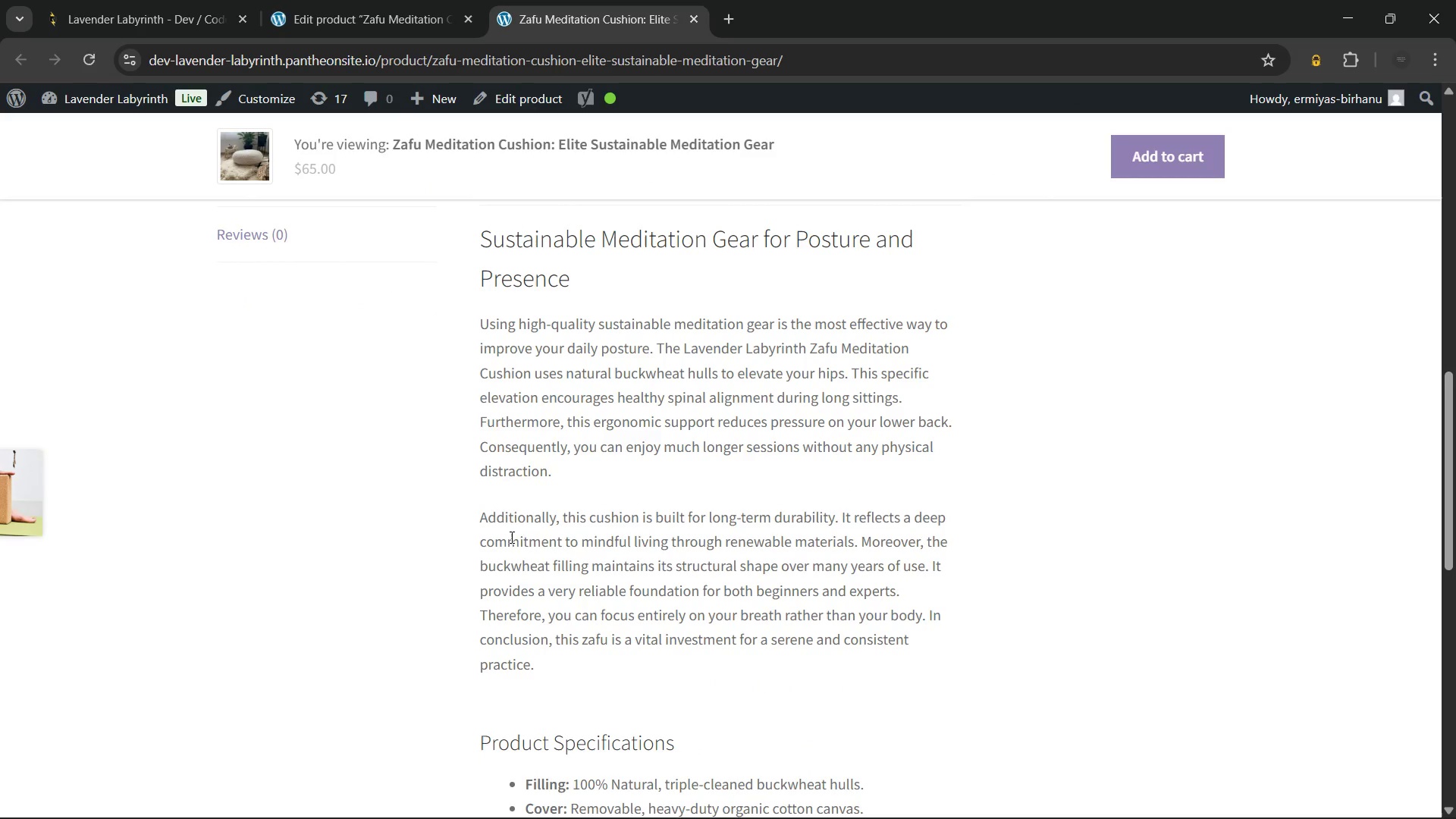 
wait(32.33)
 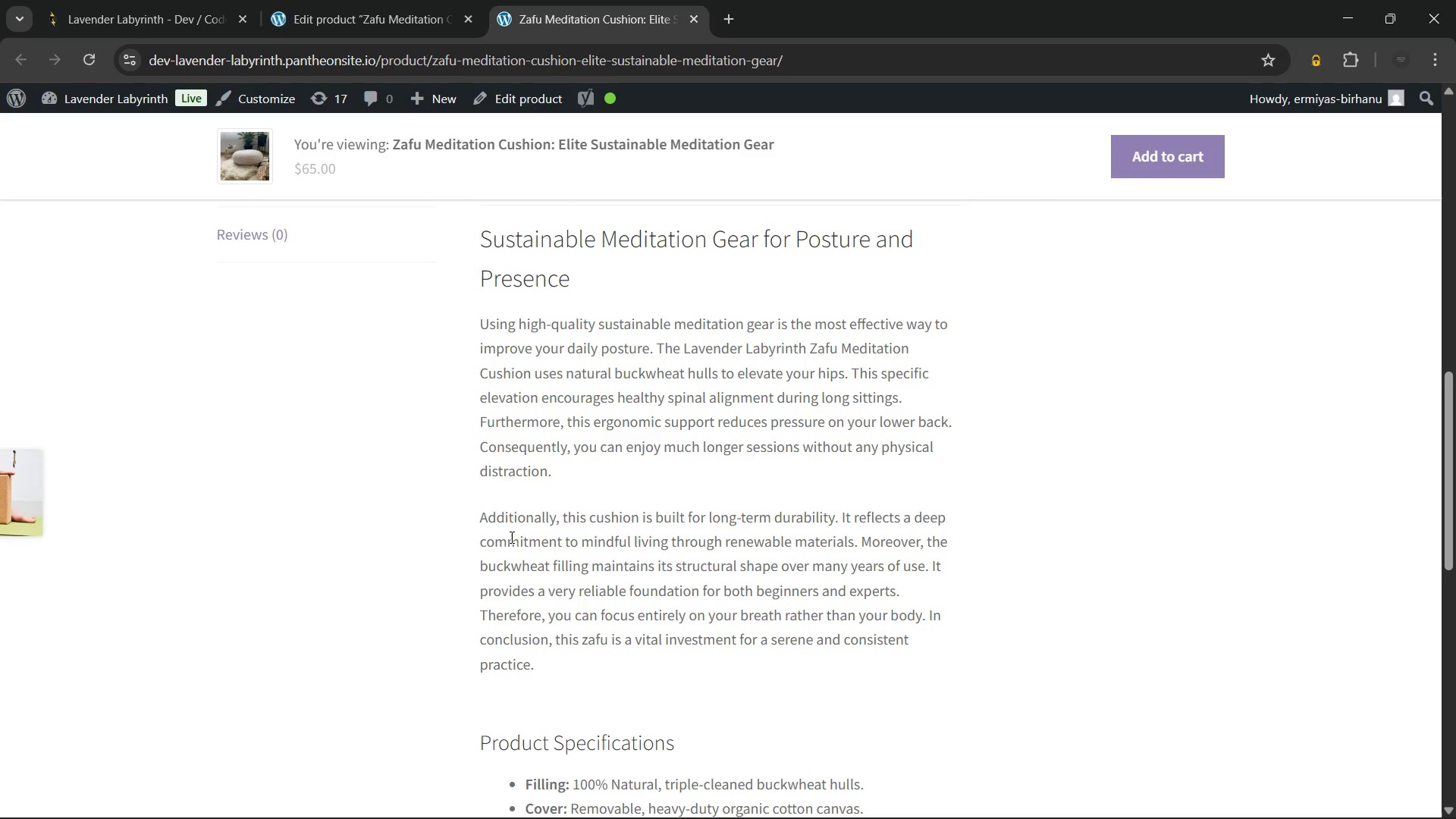 
left_click_drag(start_coordinate=[469, 320], to_coordinate=[563, 480])
 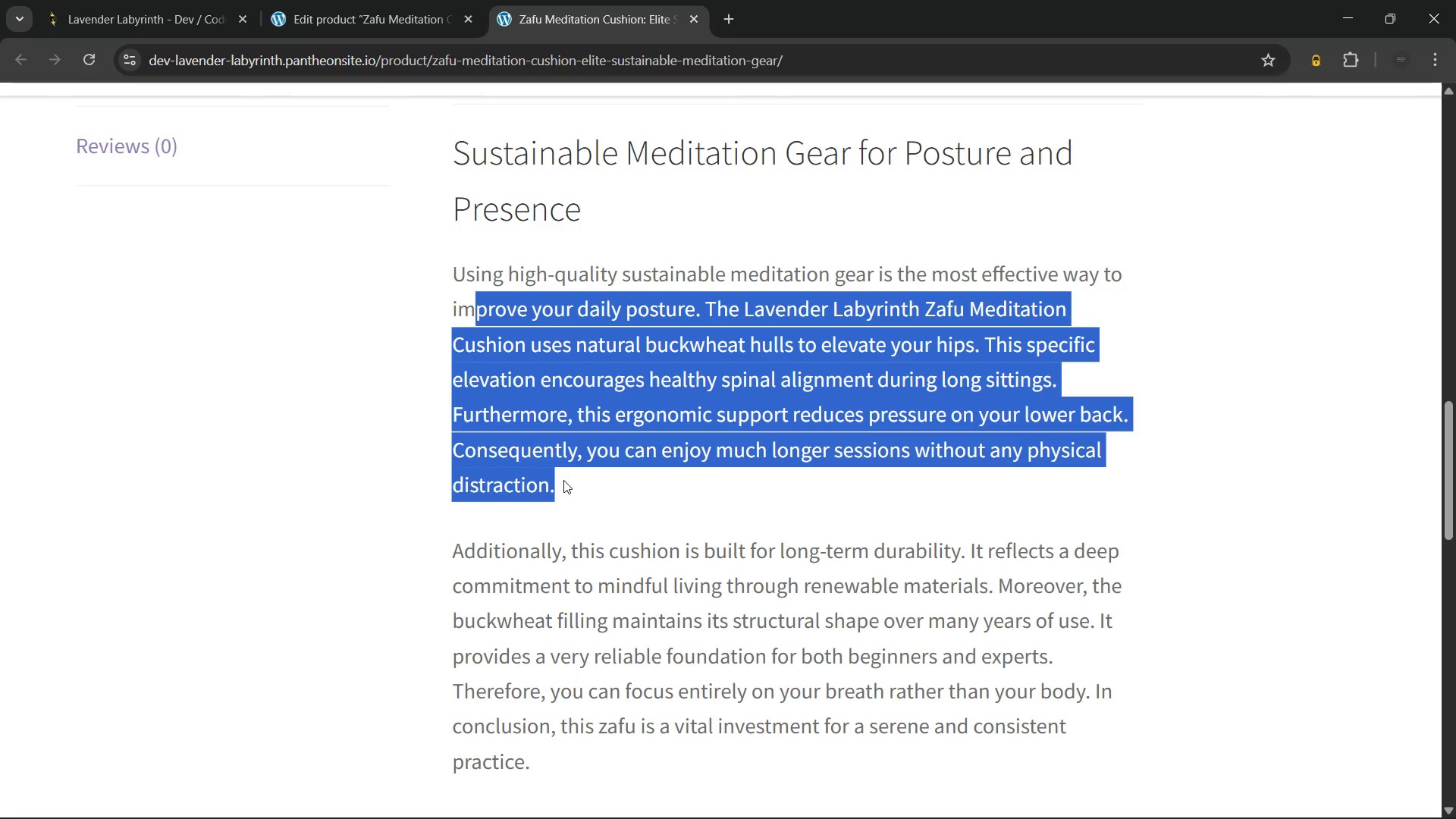 
left_click([563, 480])
 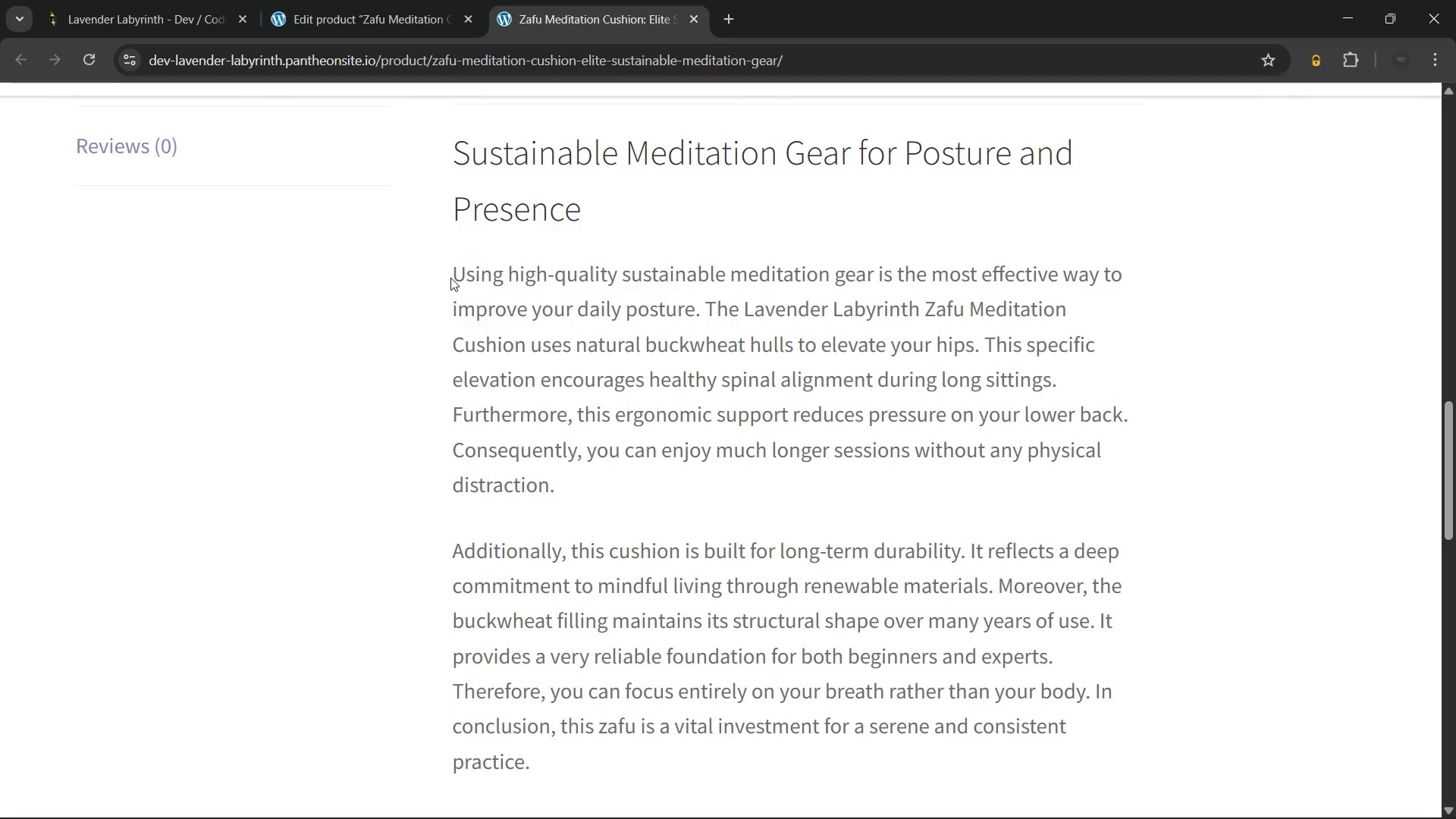 
left_click_drag(start_coordinate=[450, 277], to_coordinate=[582, 490])
 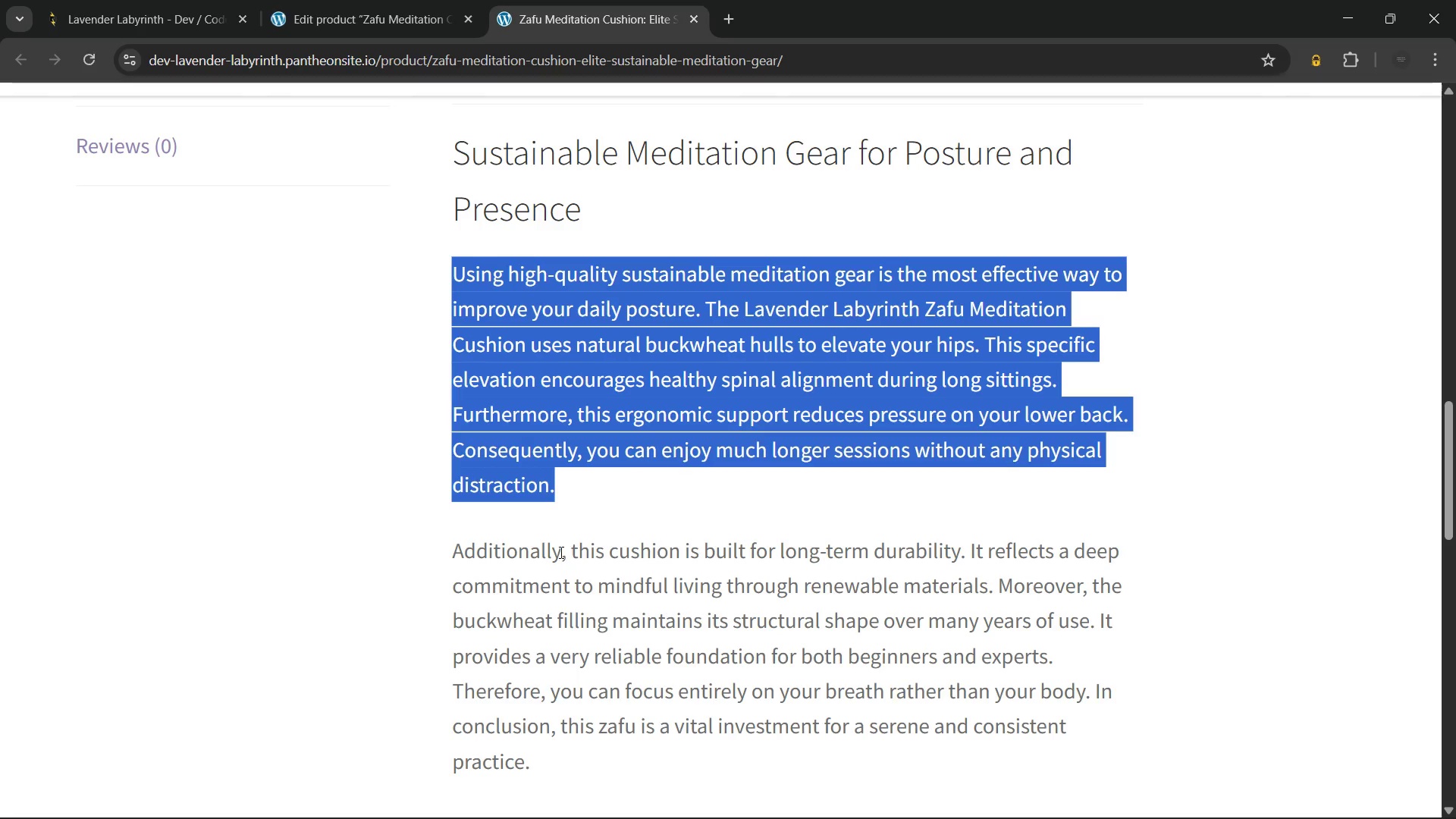 
left_click([557, 554])
 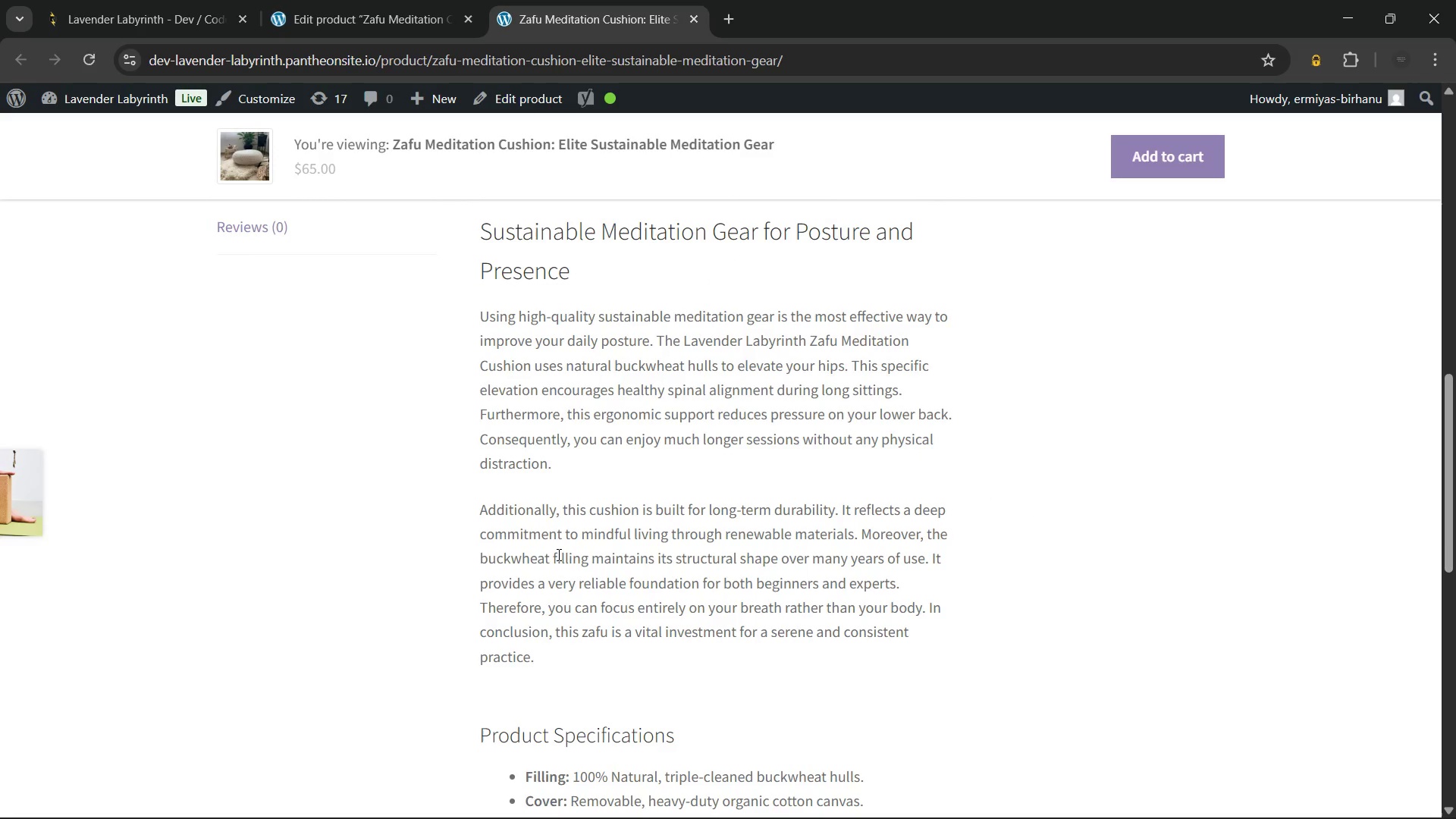 
wait(6.67)
 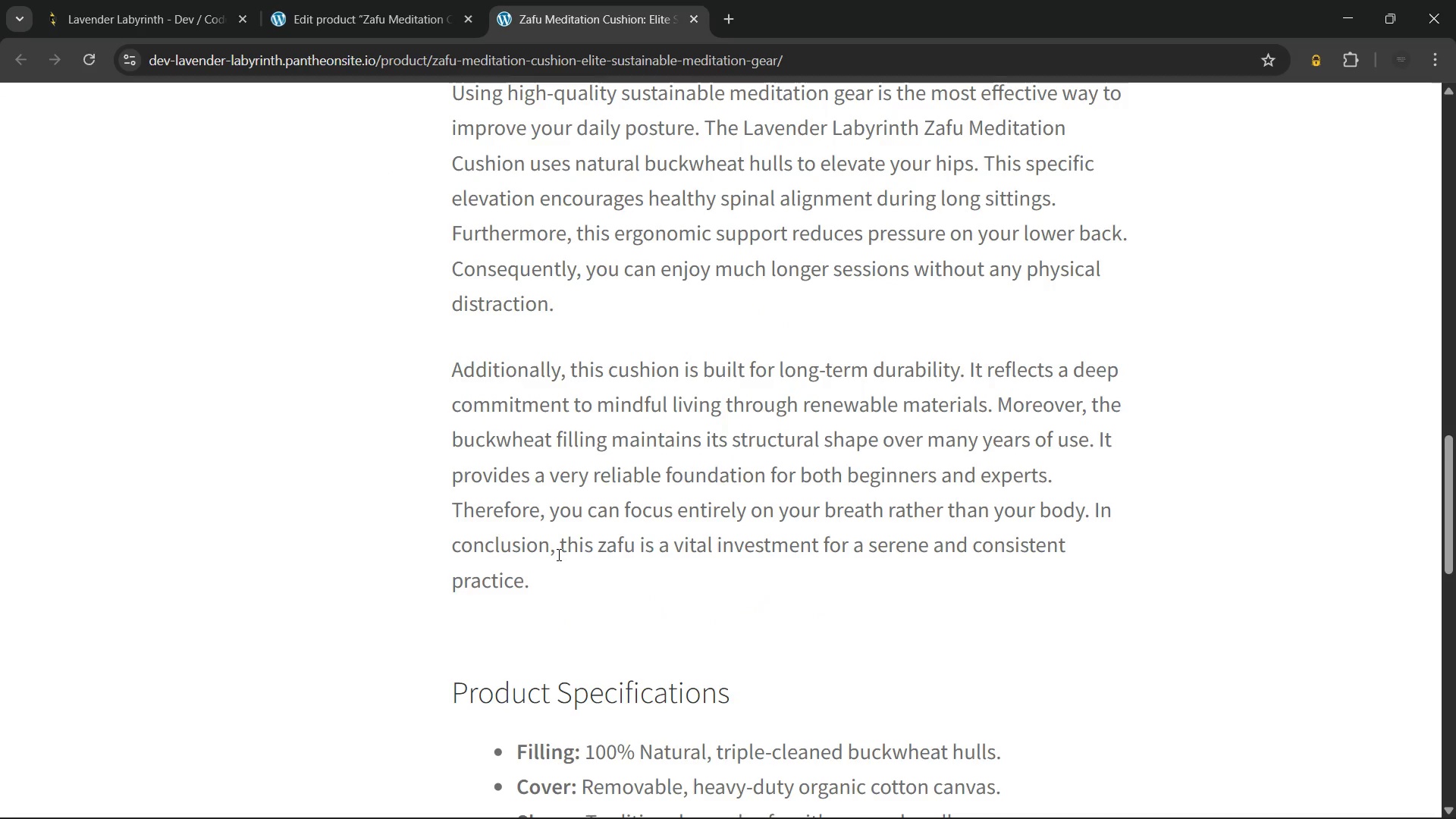 
left_click([557, 554])
 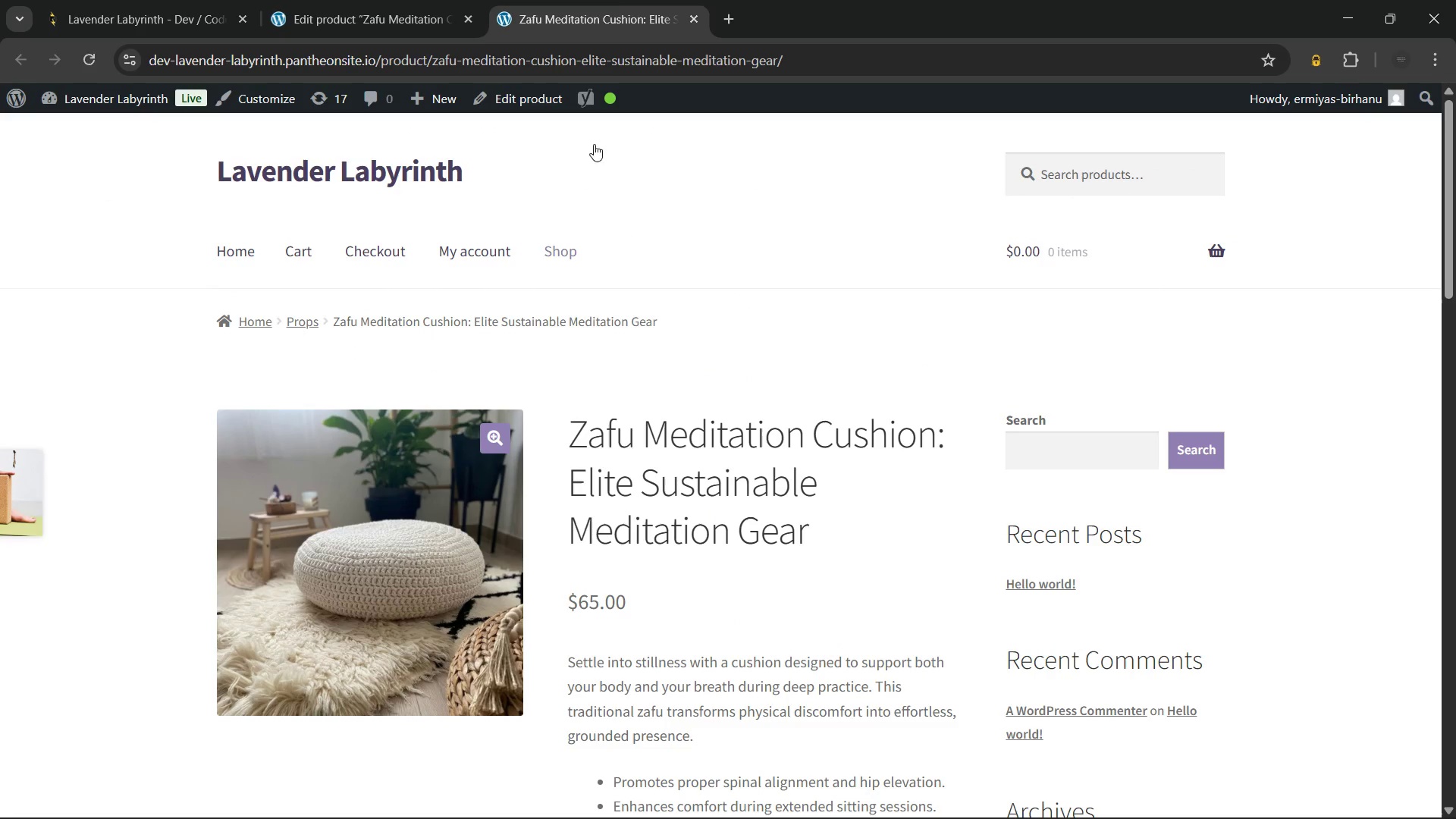 
wait(6.58)
 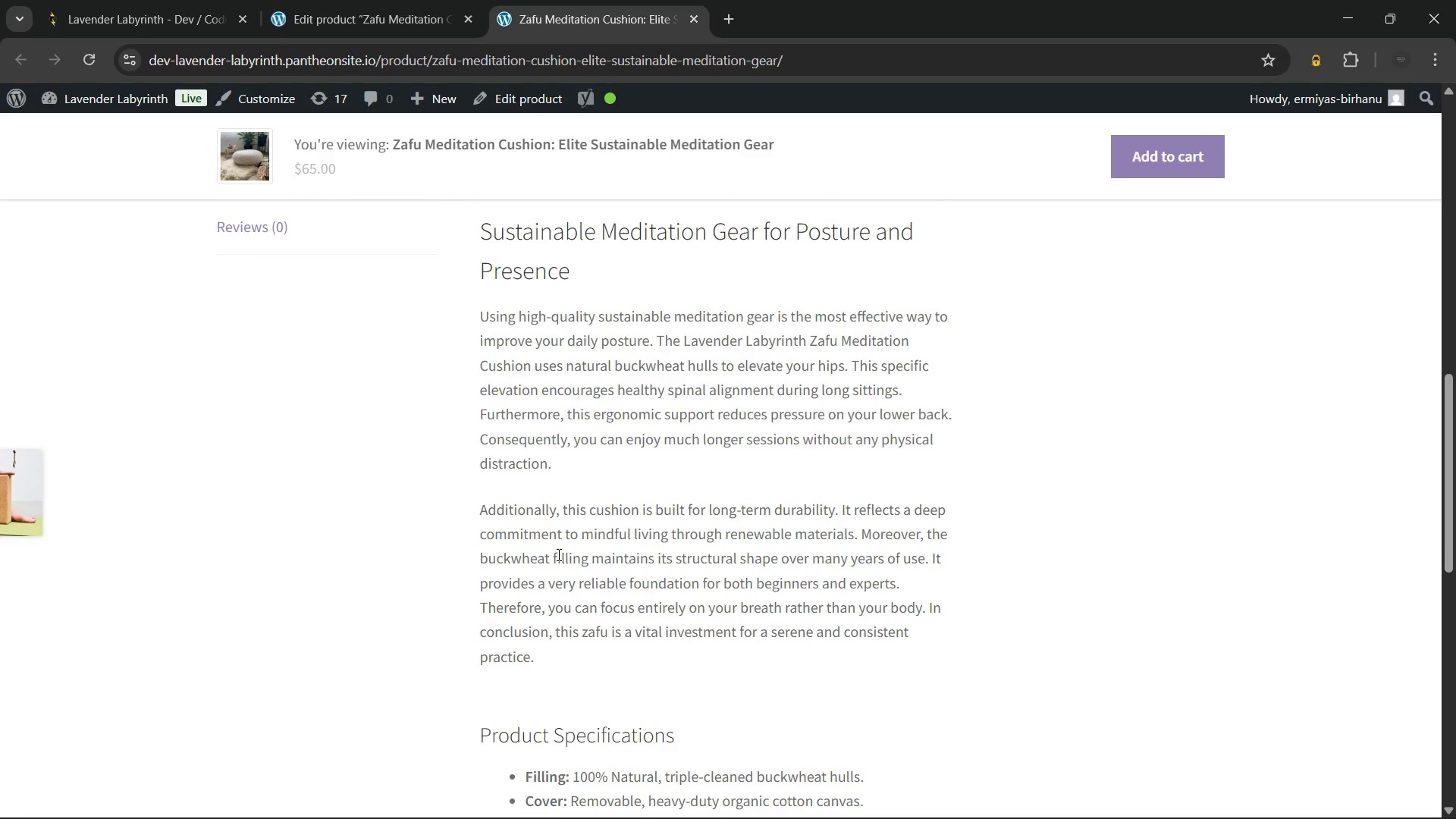 
left_click([694, 21])
 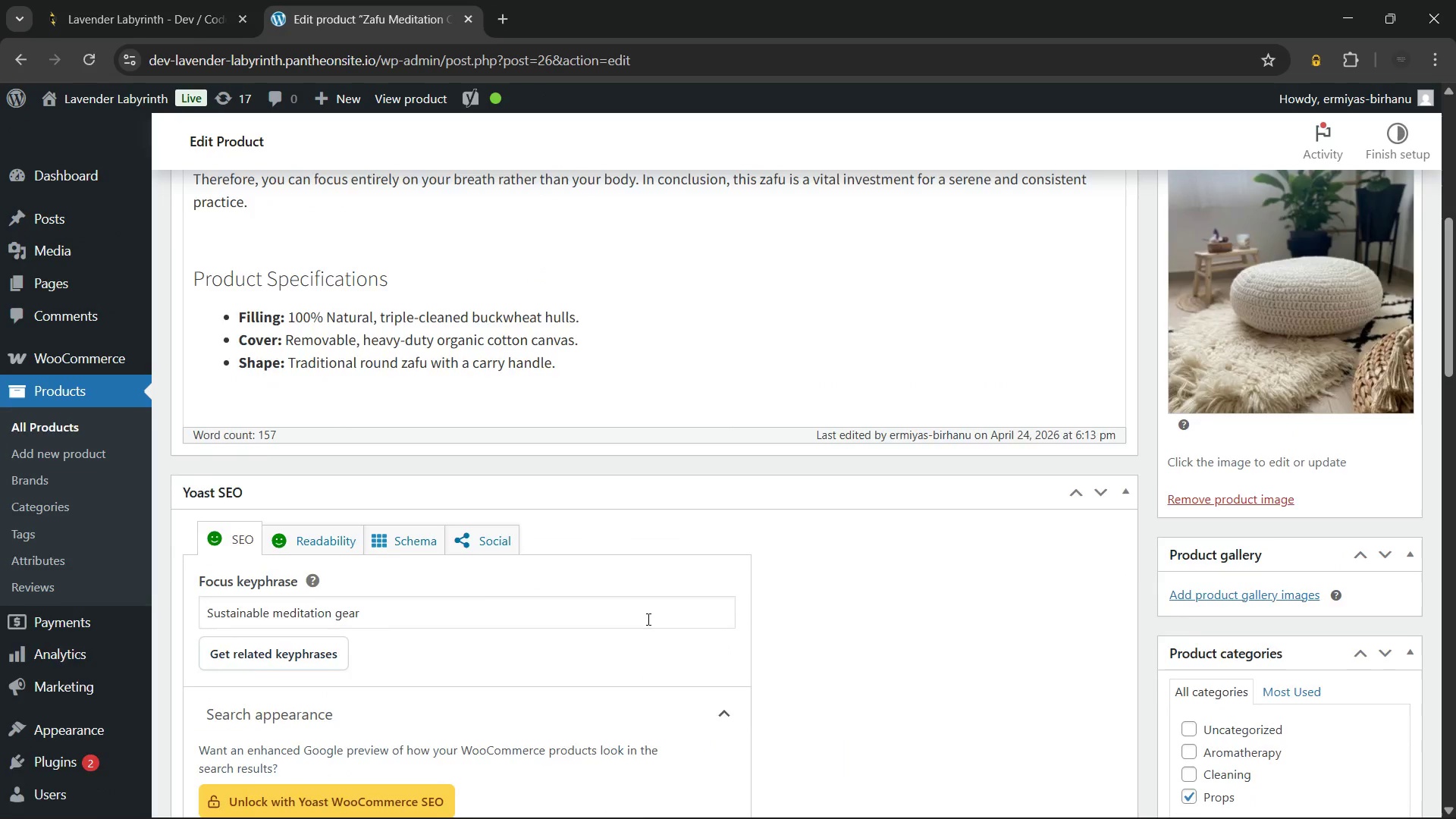 
wait(5.78)
 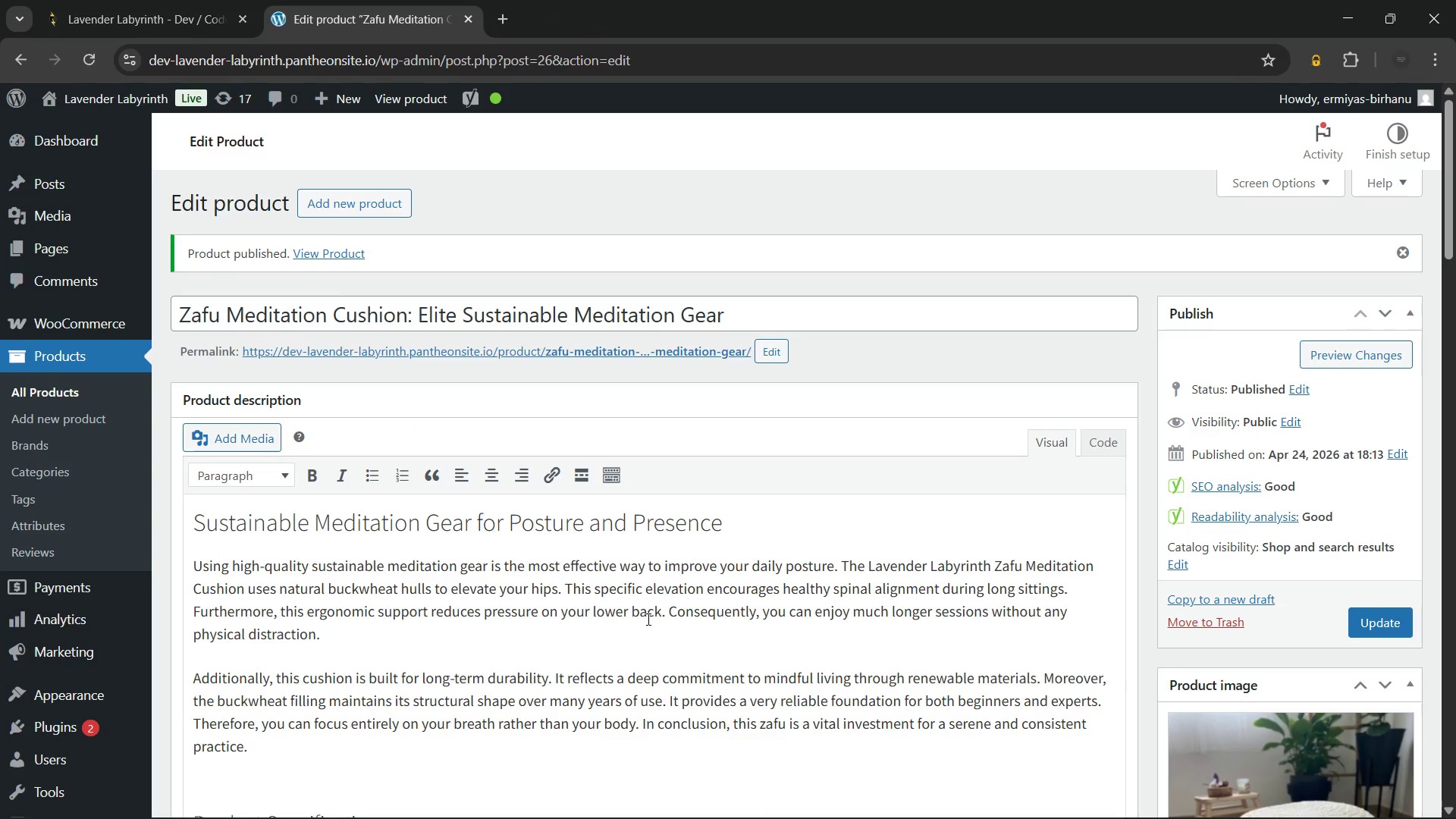 
left_click([304, 340])
 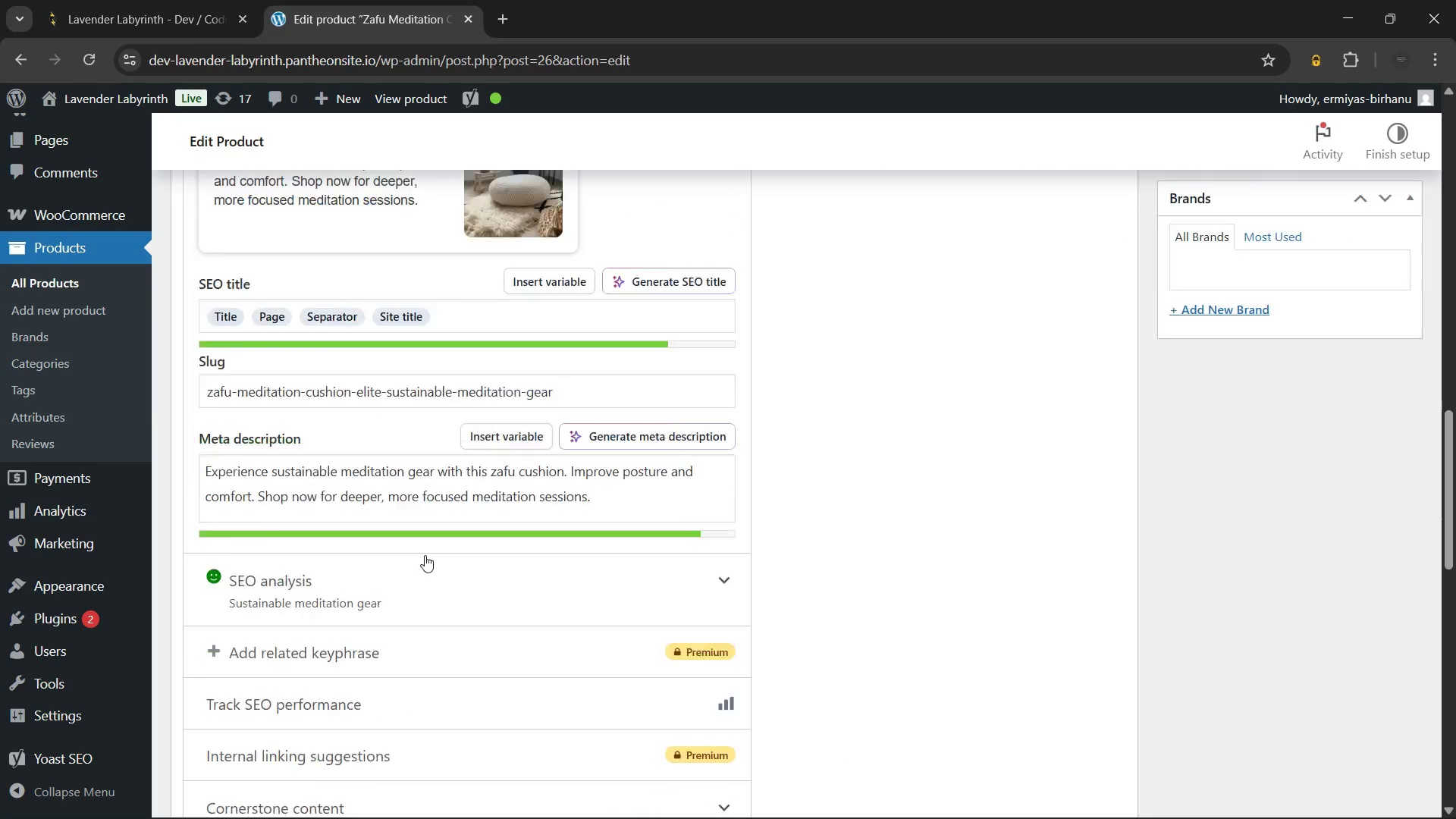 
left_click([403, 392])
 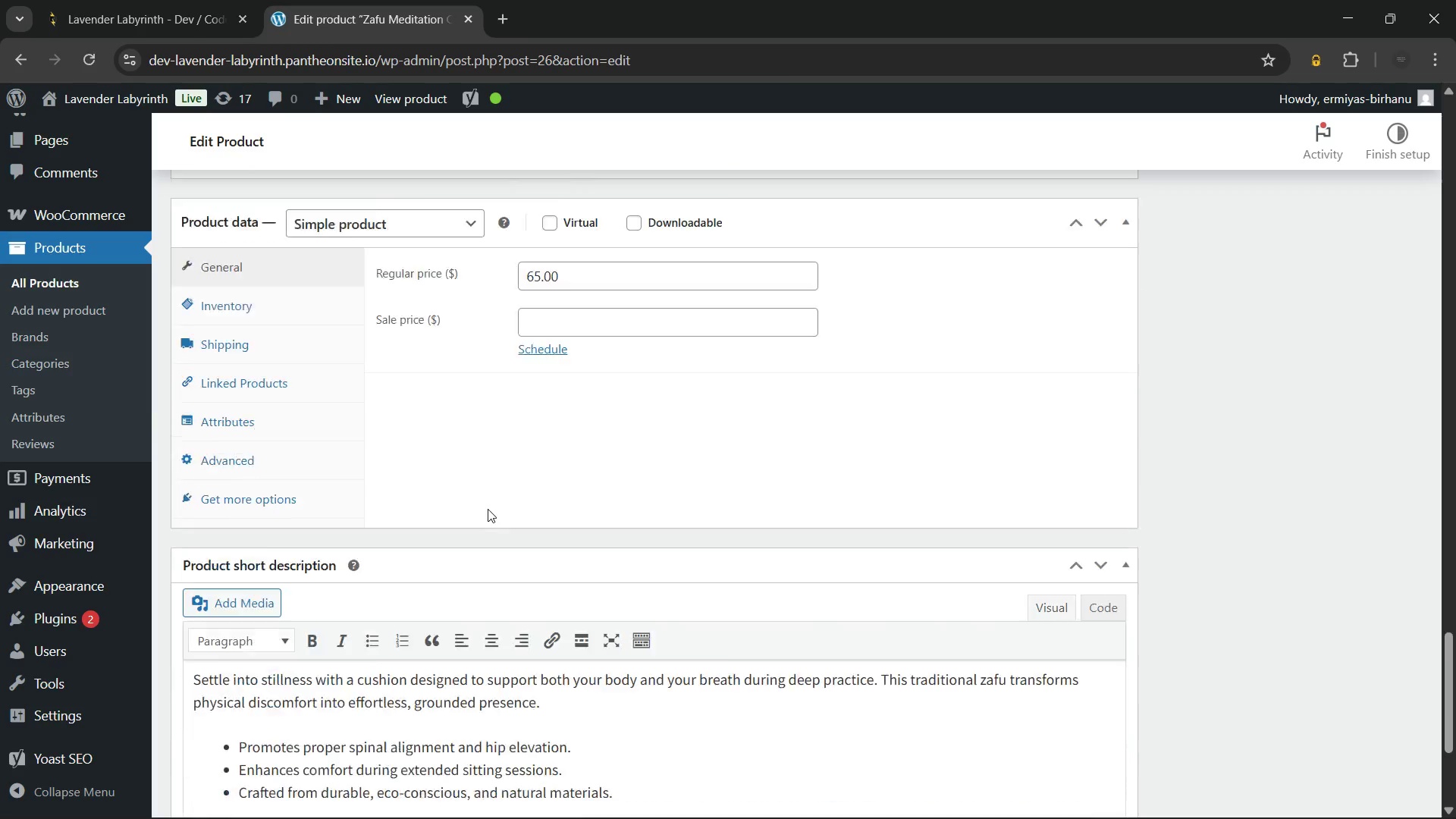 
wait(16.97)
 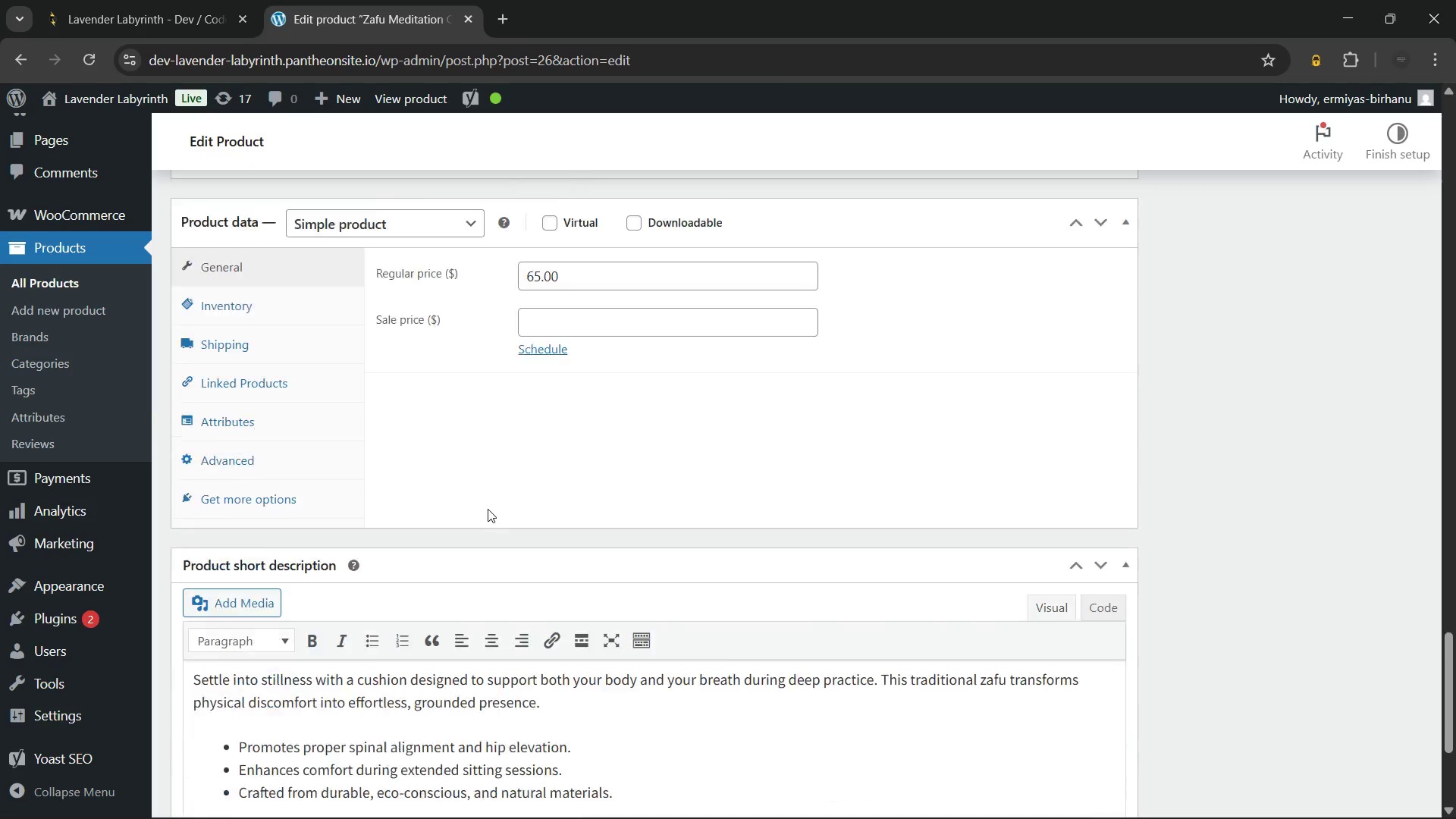 
left_click([287, 471])
 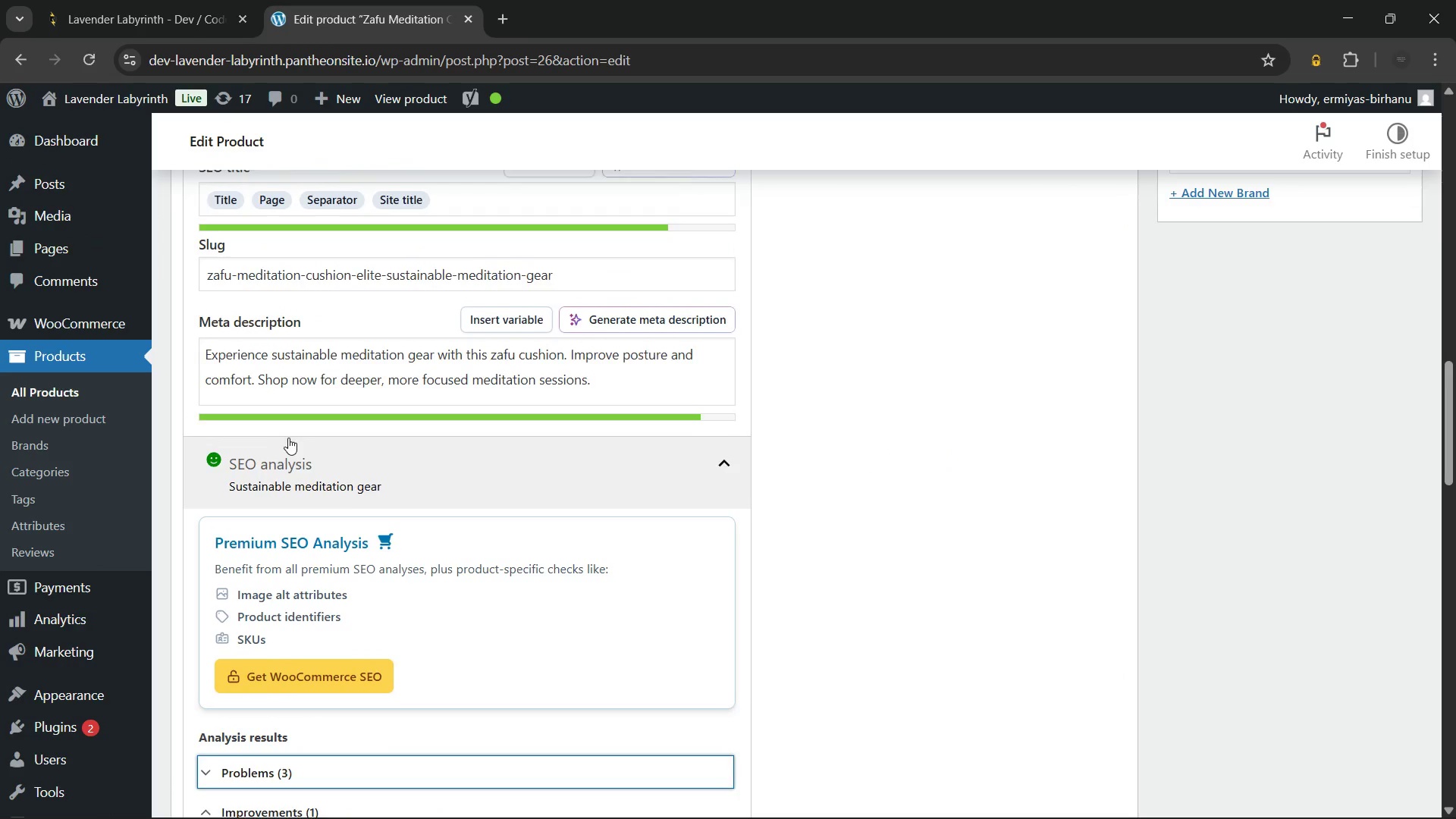 
left_click([303, 474])
 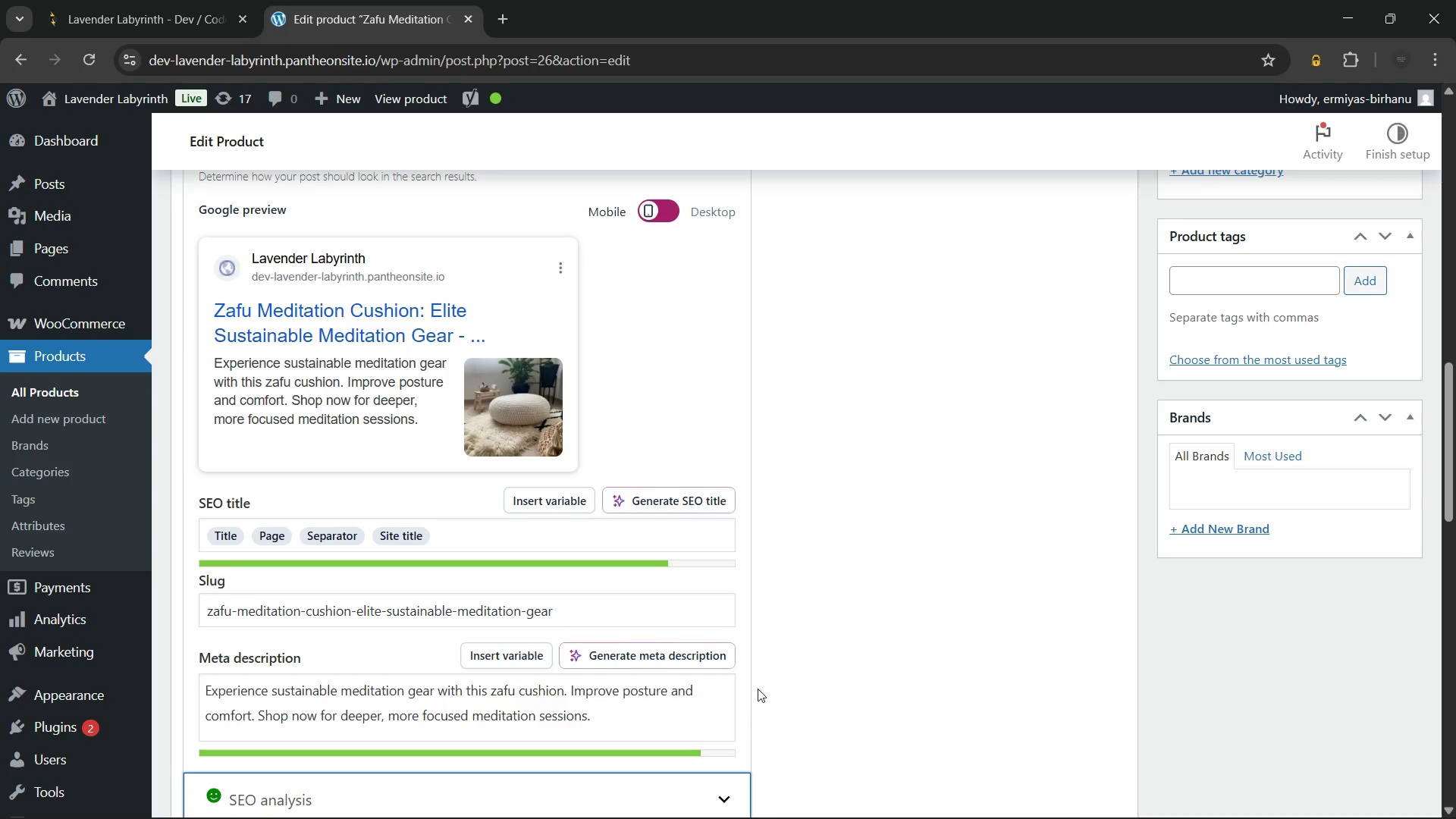 
left_click([852, 485])
 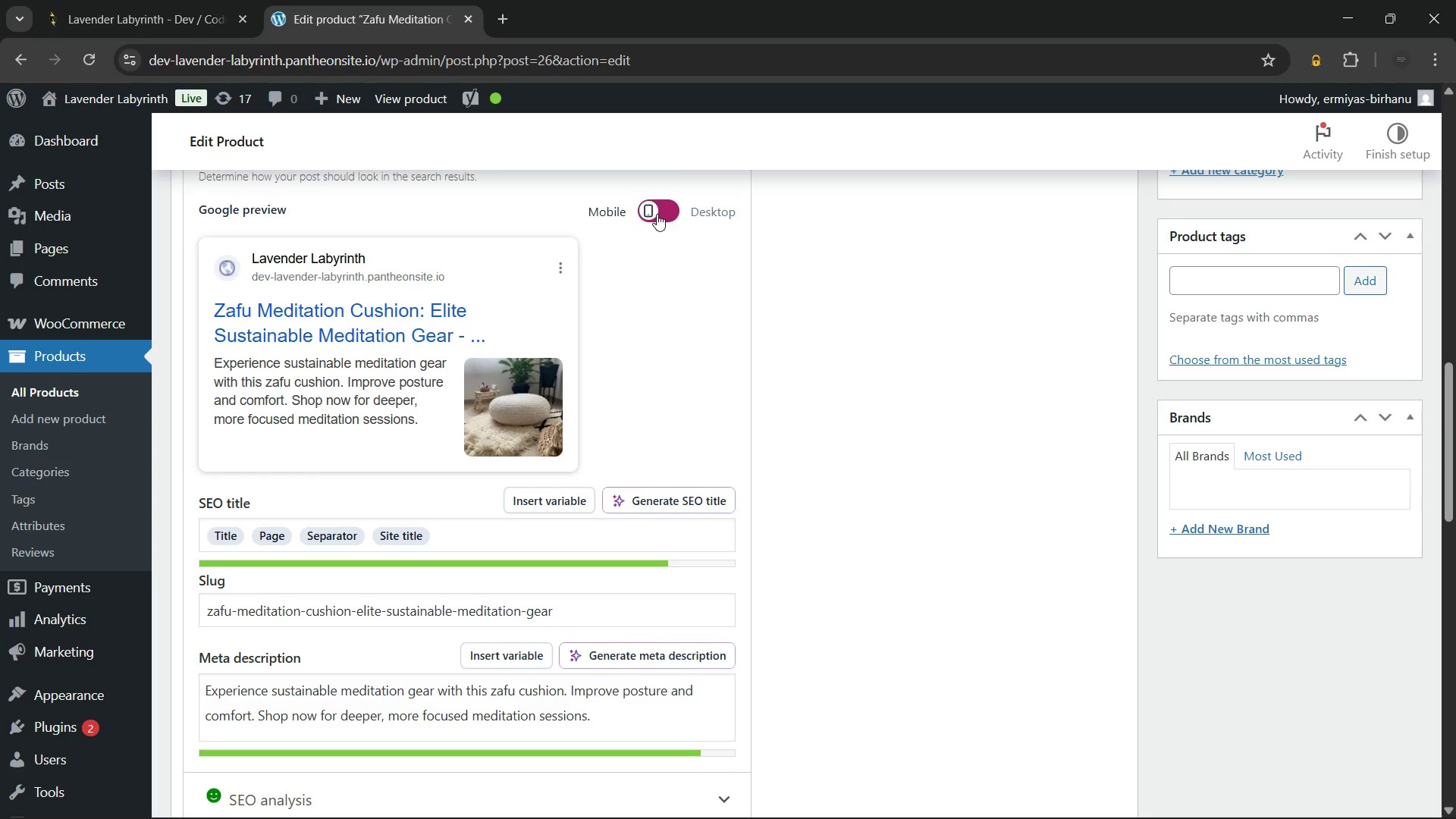 
left_click([657, 214])
 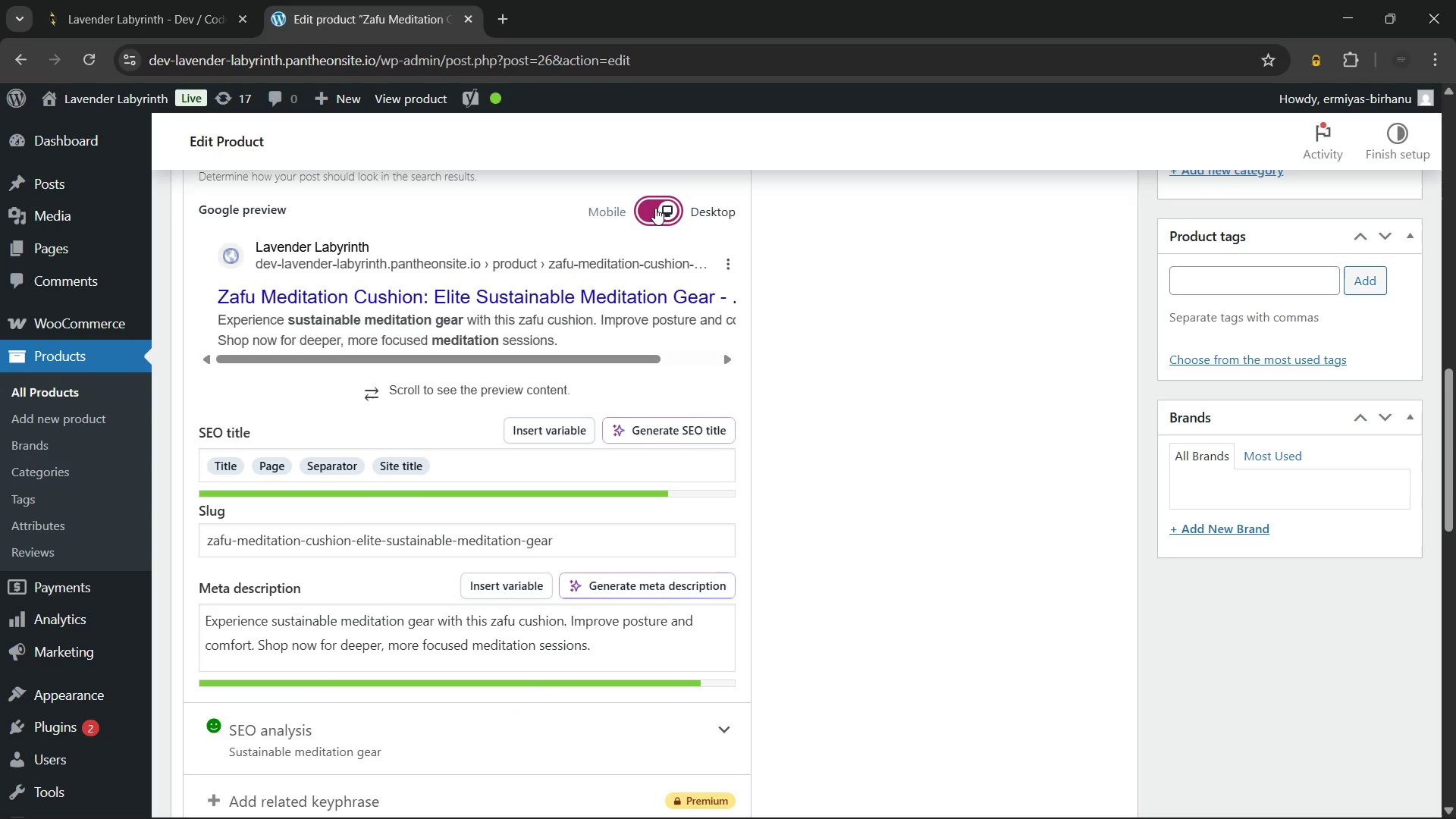 
wait(5.11)
 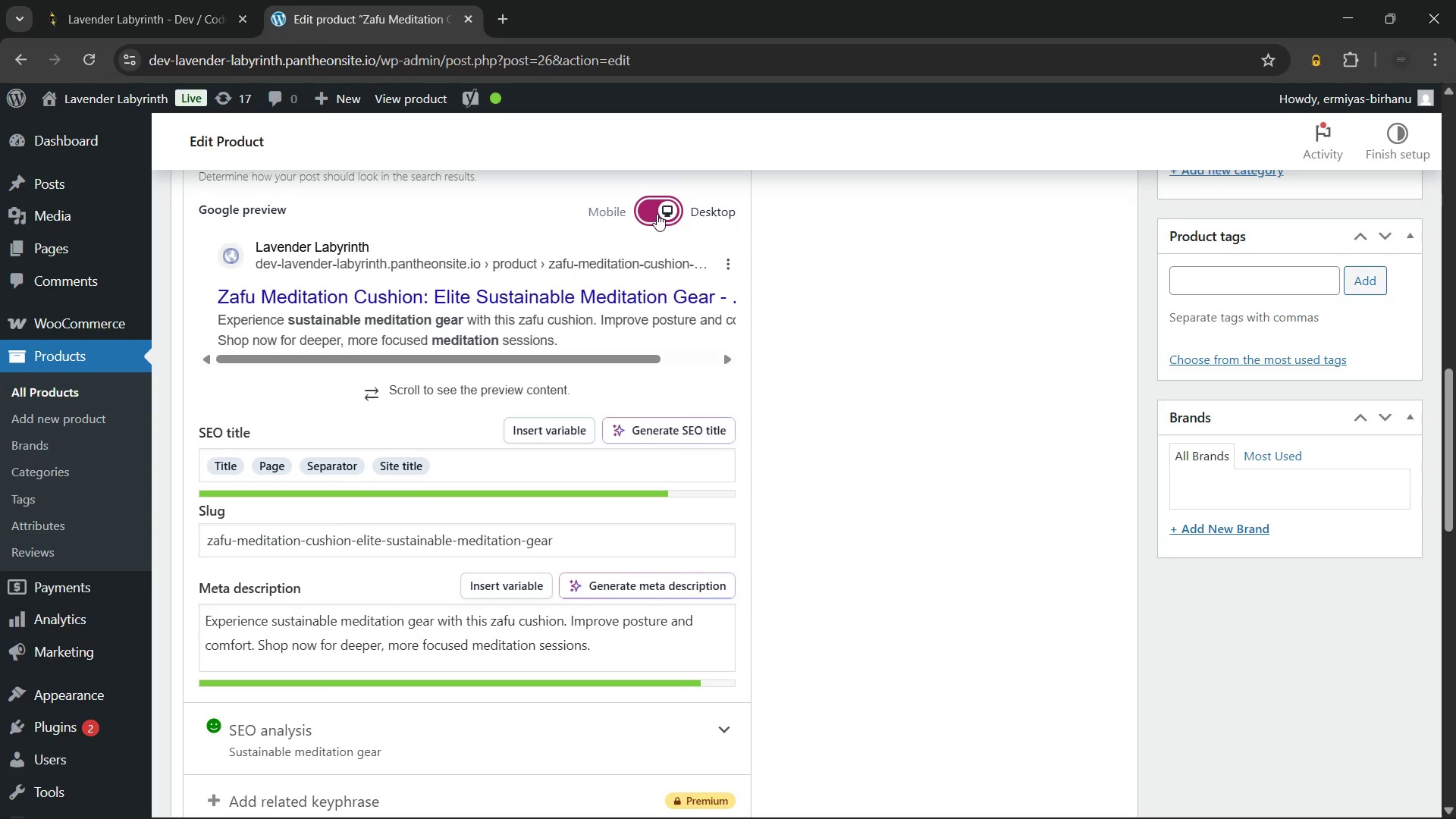 
left_click([655, 208])
 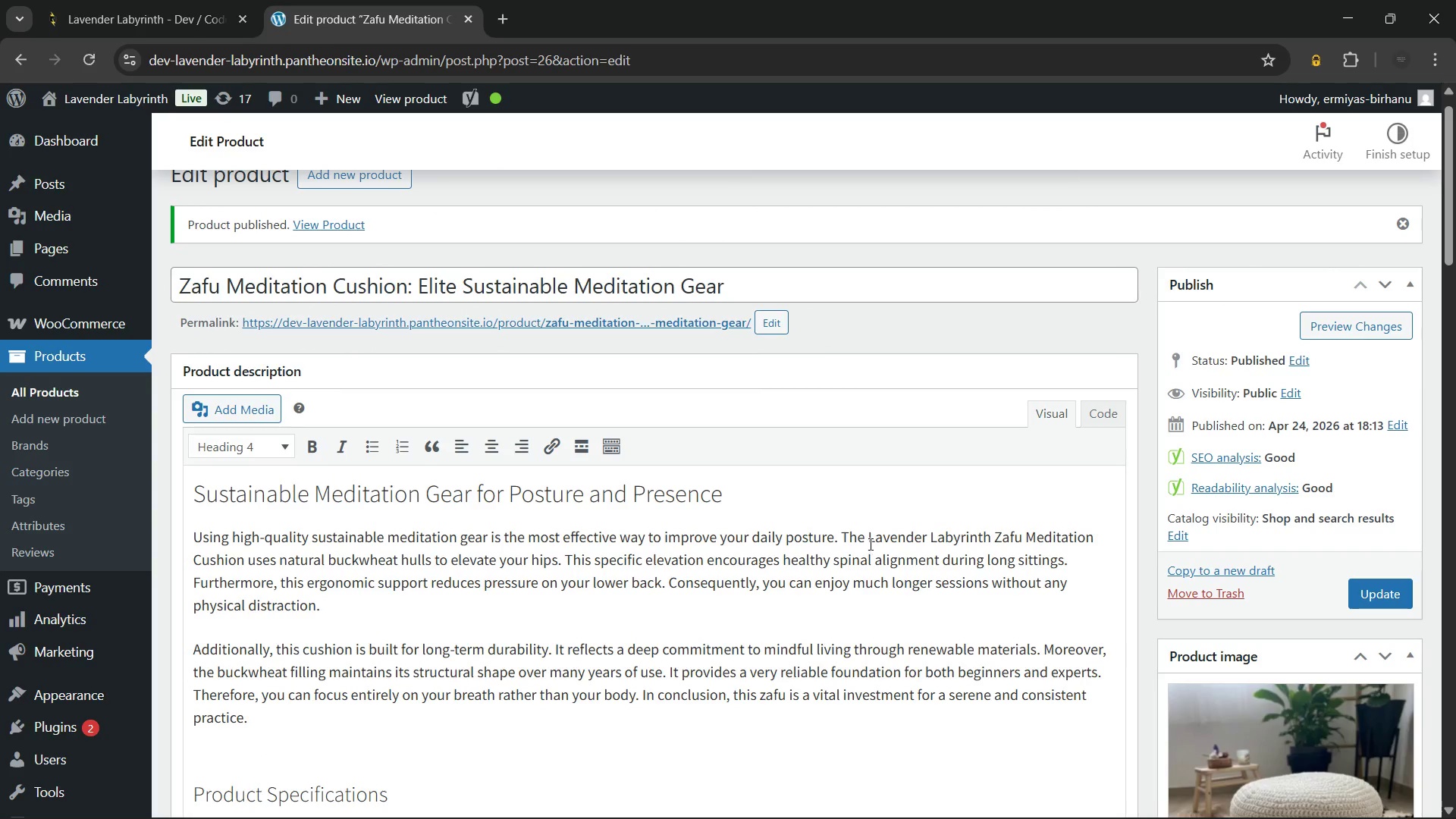 
left_click_drag(start_coordinate=[868, 541], to_coordinate=[242, 566])
 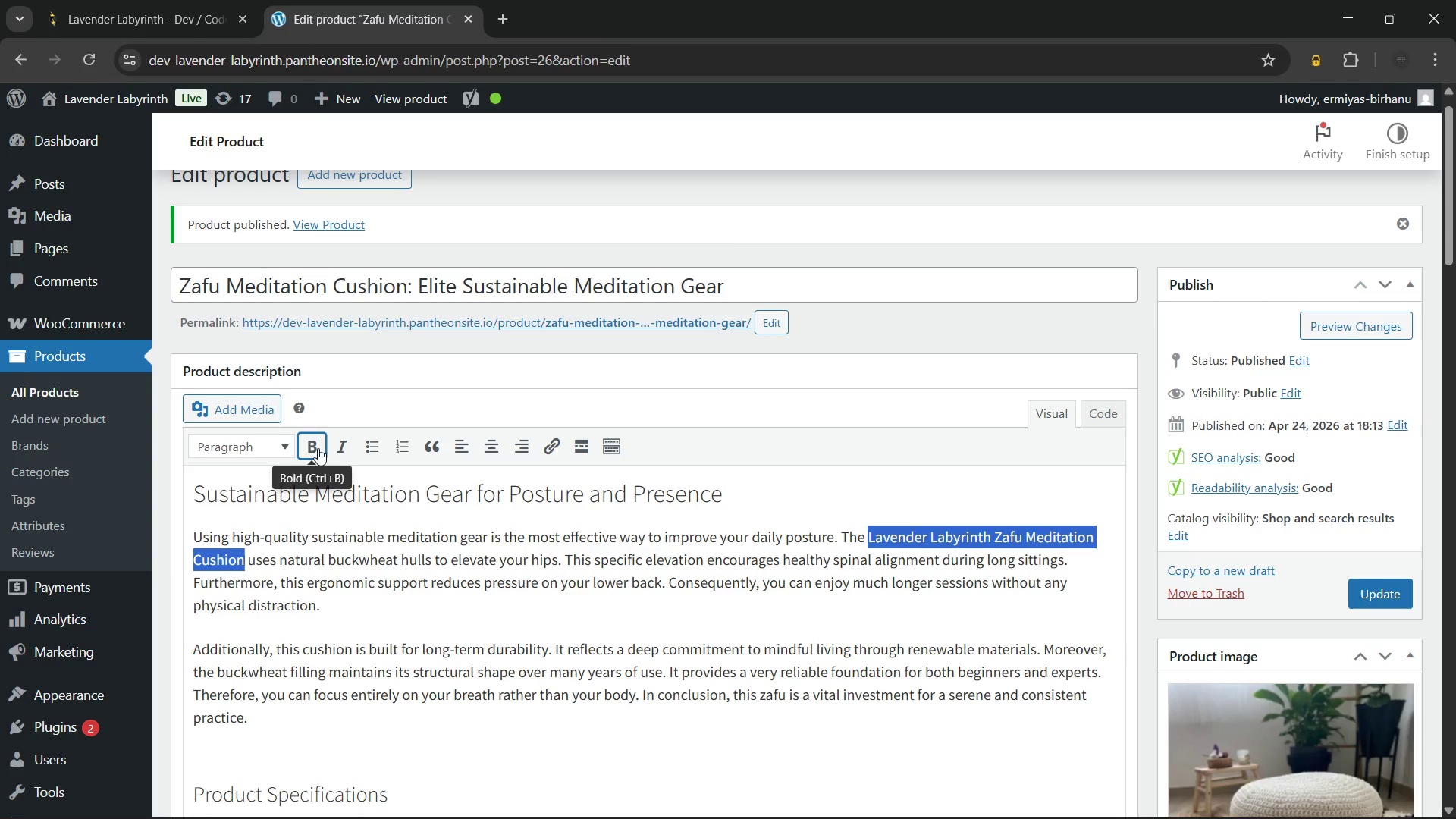 
left_click([306, 447])
 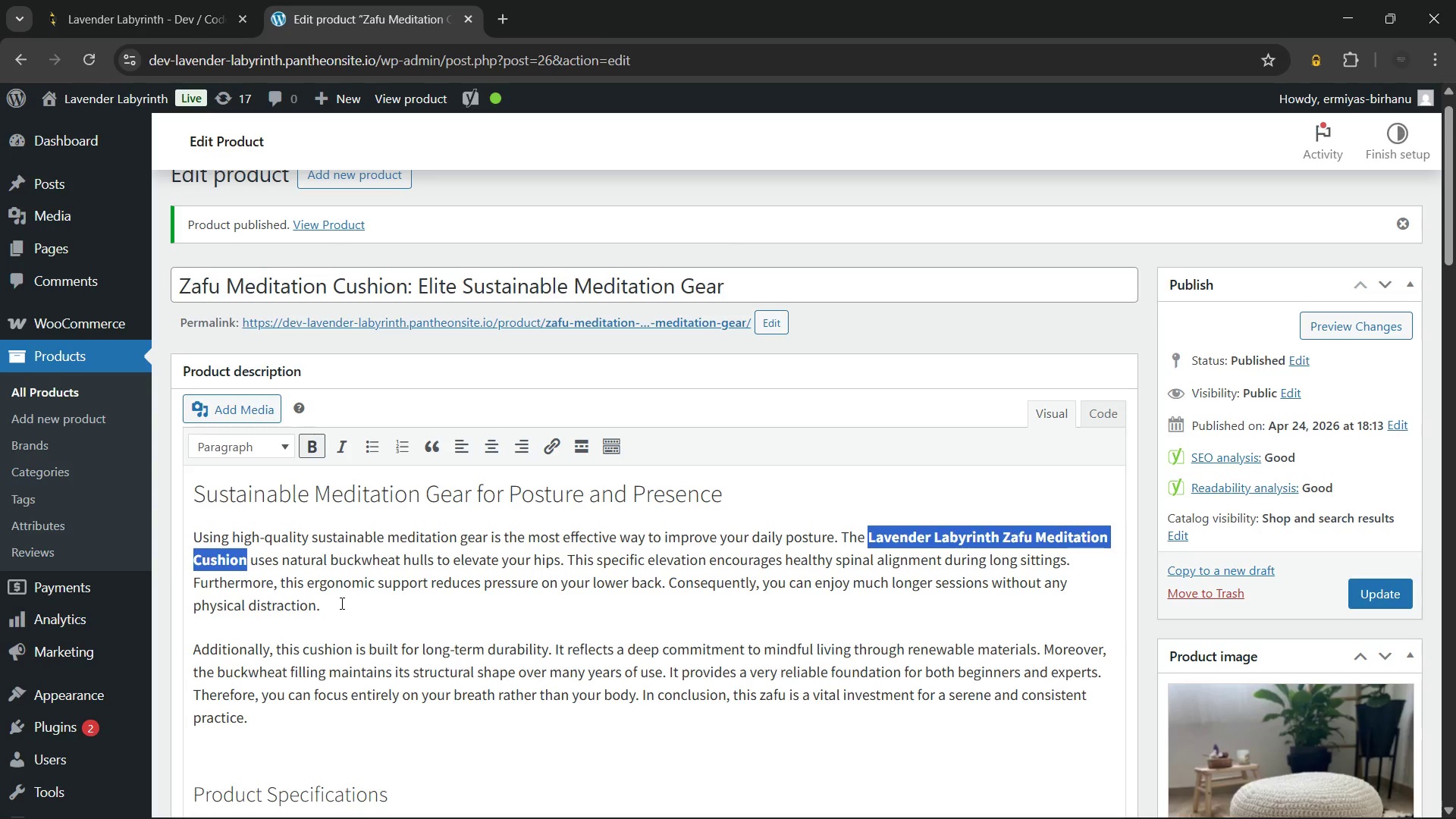 
left_click([340, 602])
 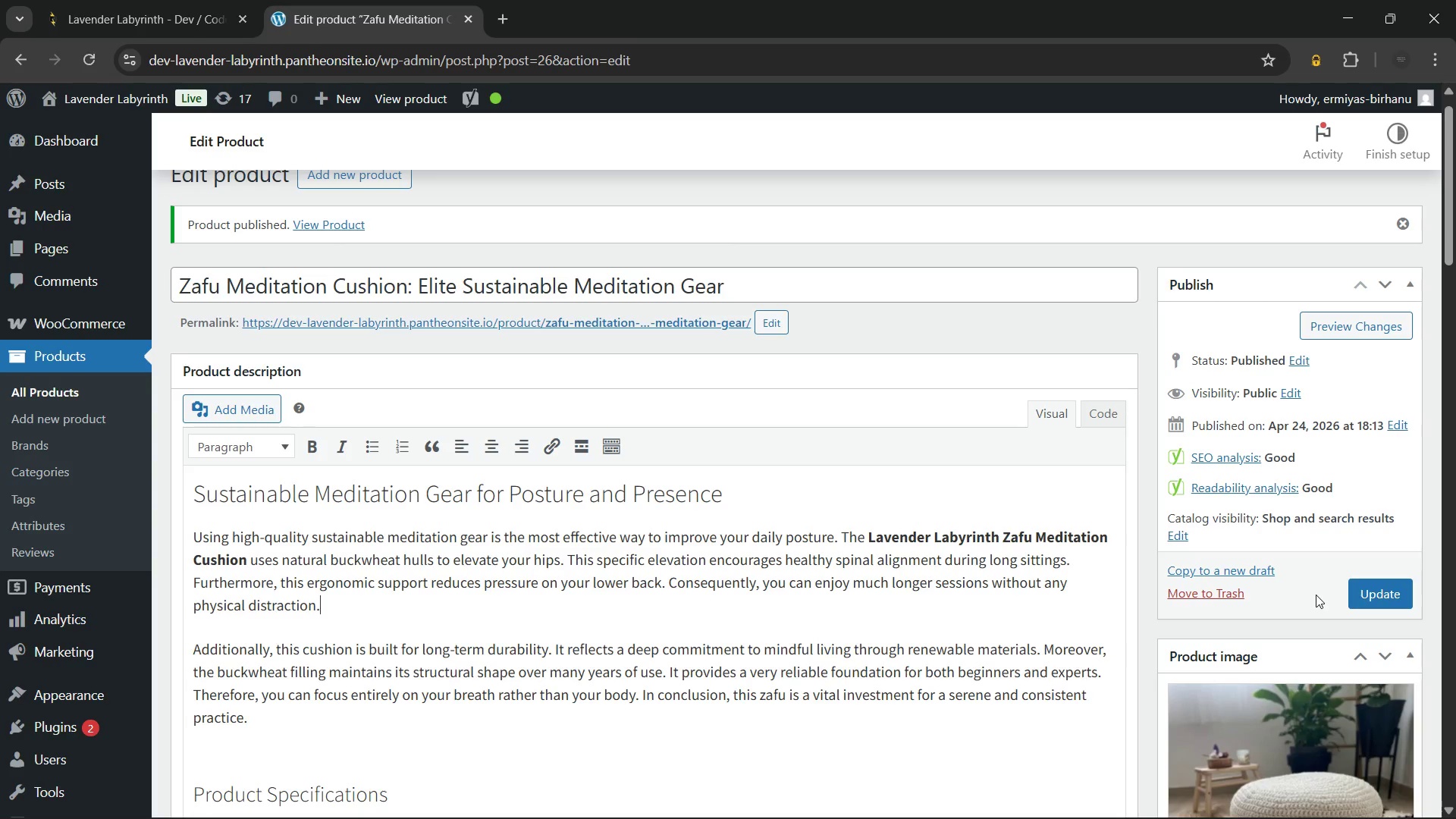 
left_click([1357, 592])
 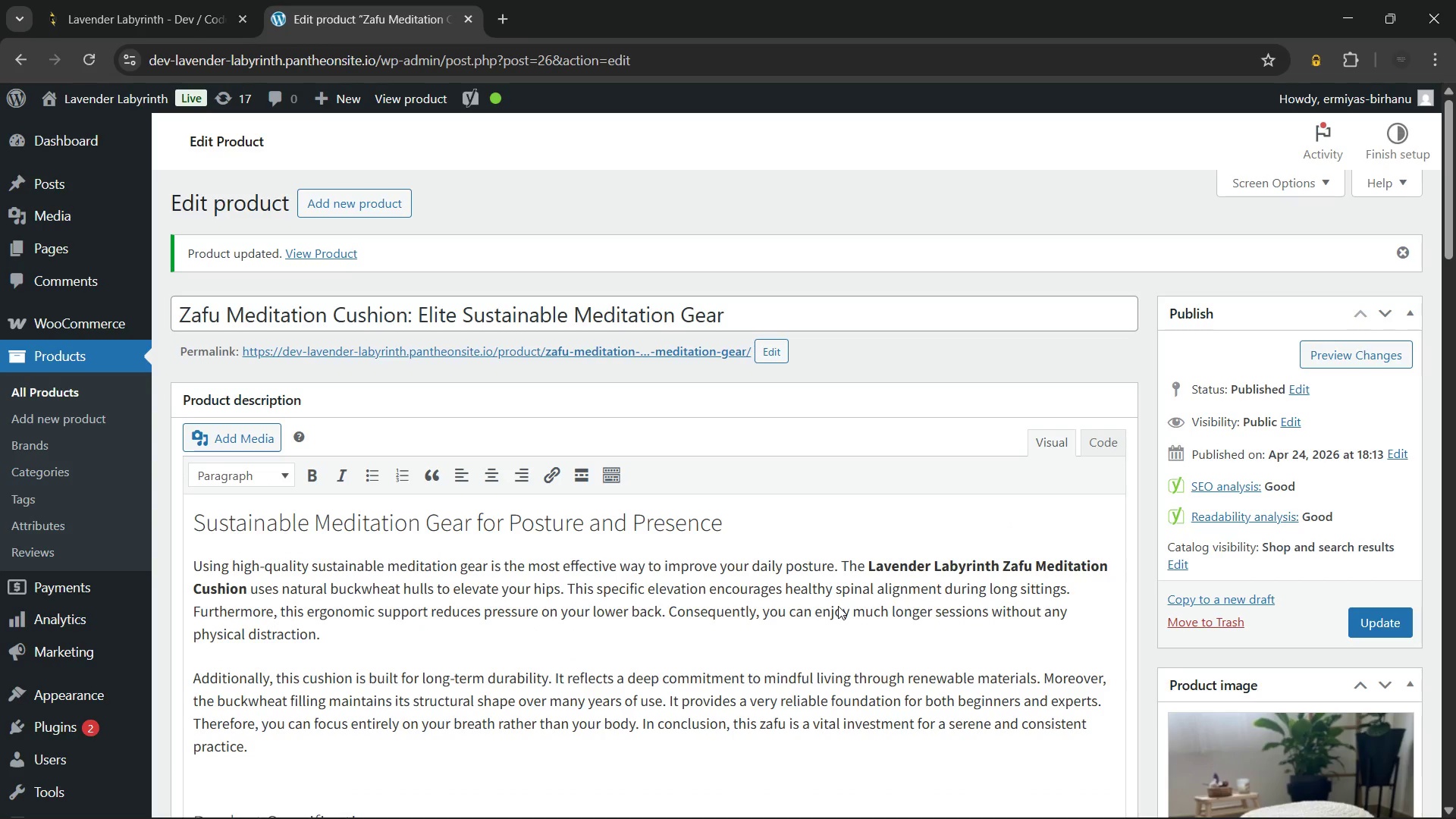 
wait(52.88)
 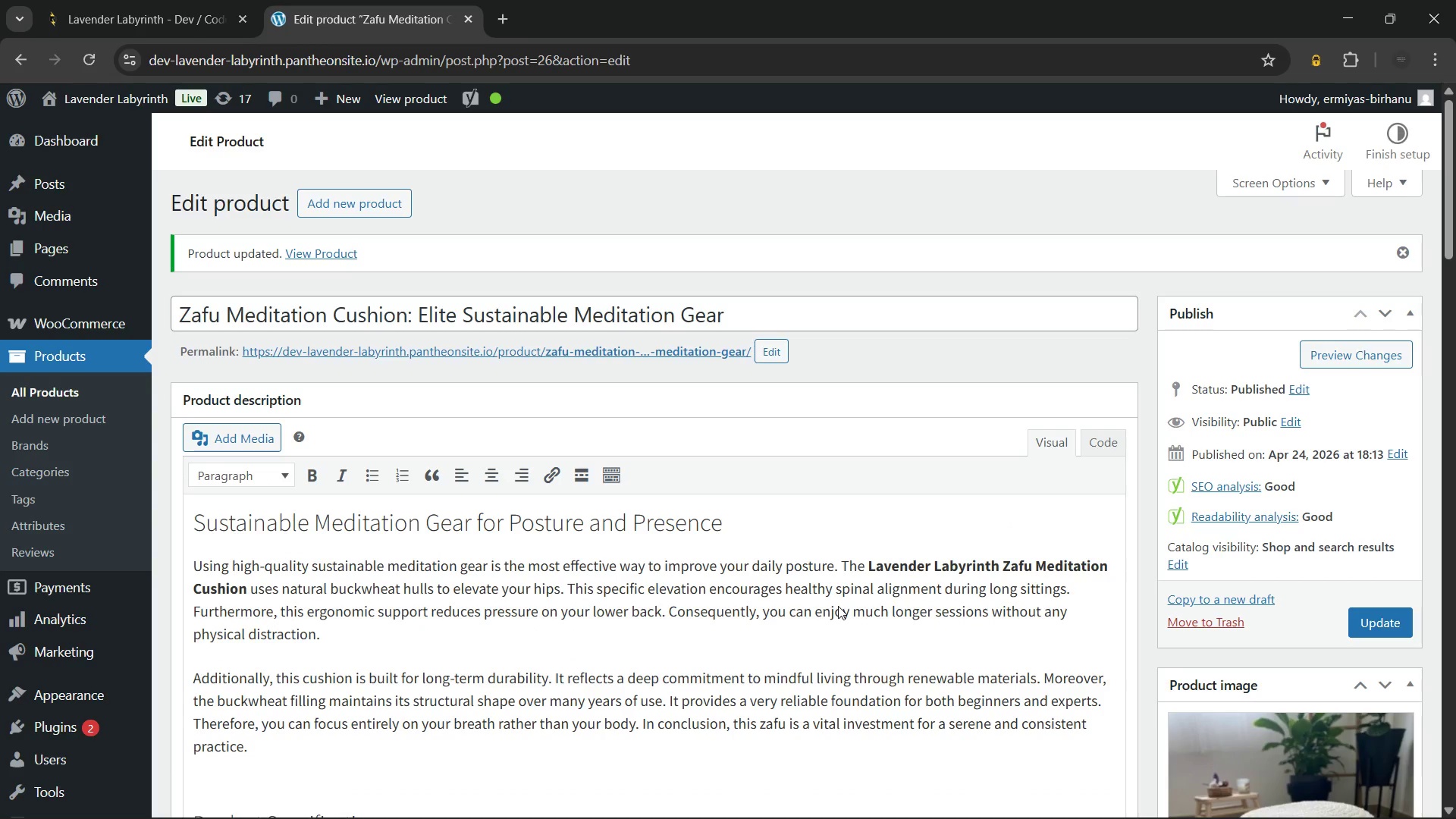 
left_click([61, 394])
 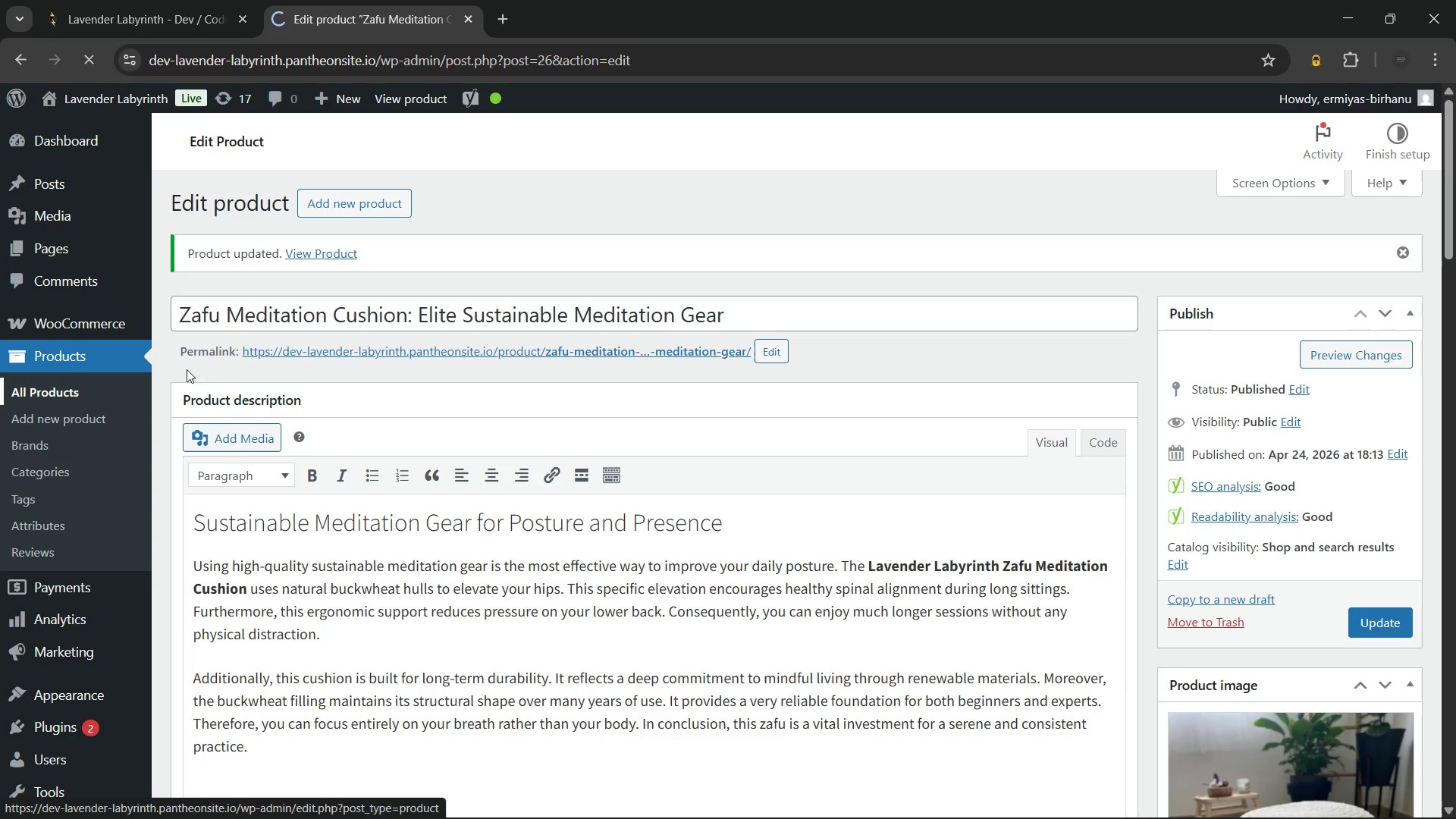 
mouse_move([416, 424])
 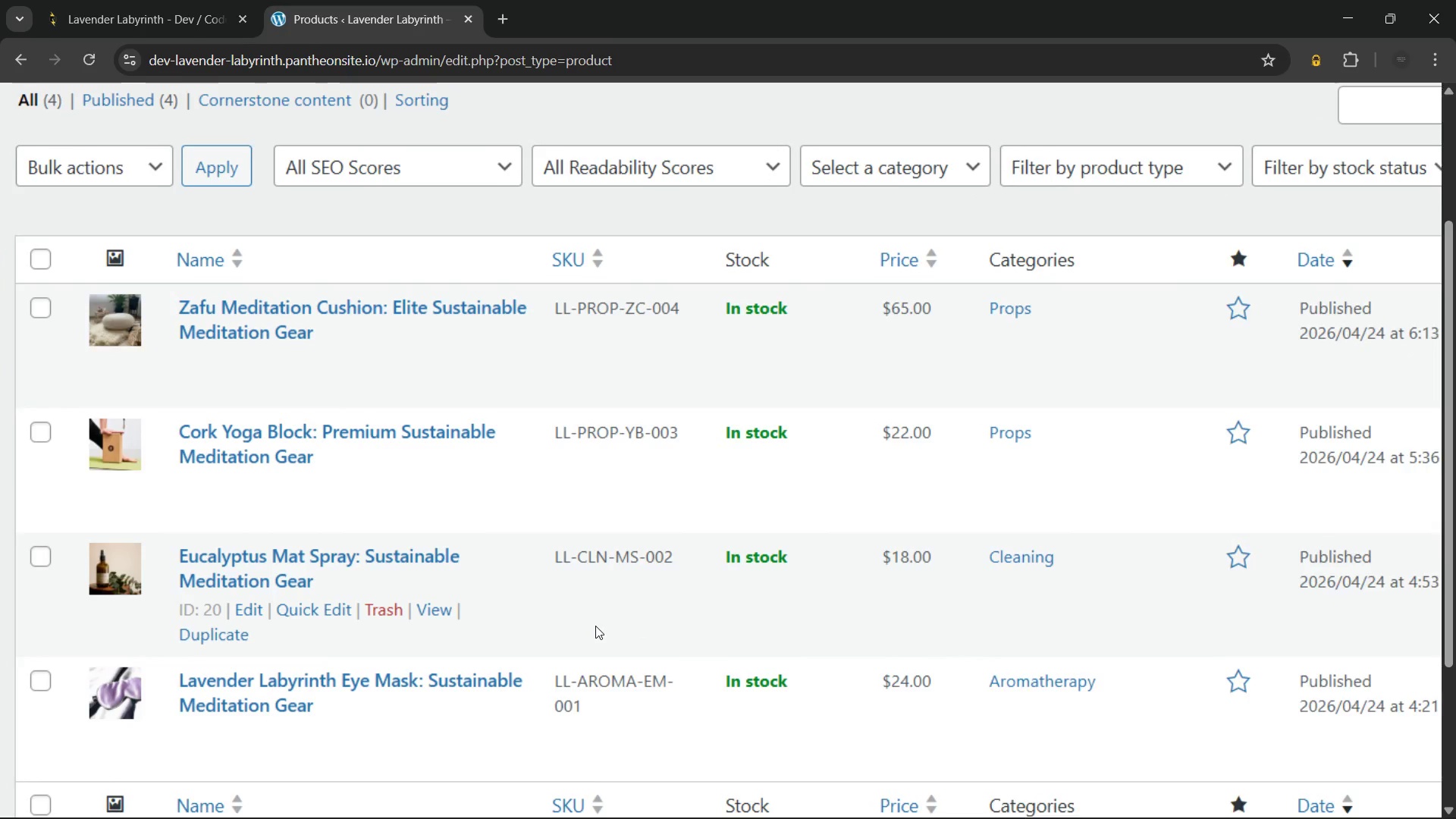 
wait(10.4)
 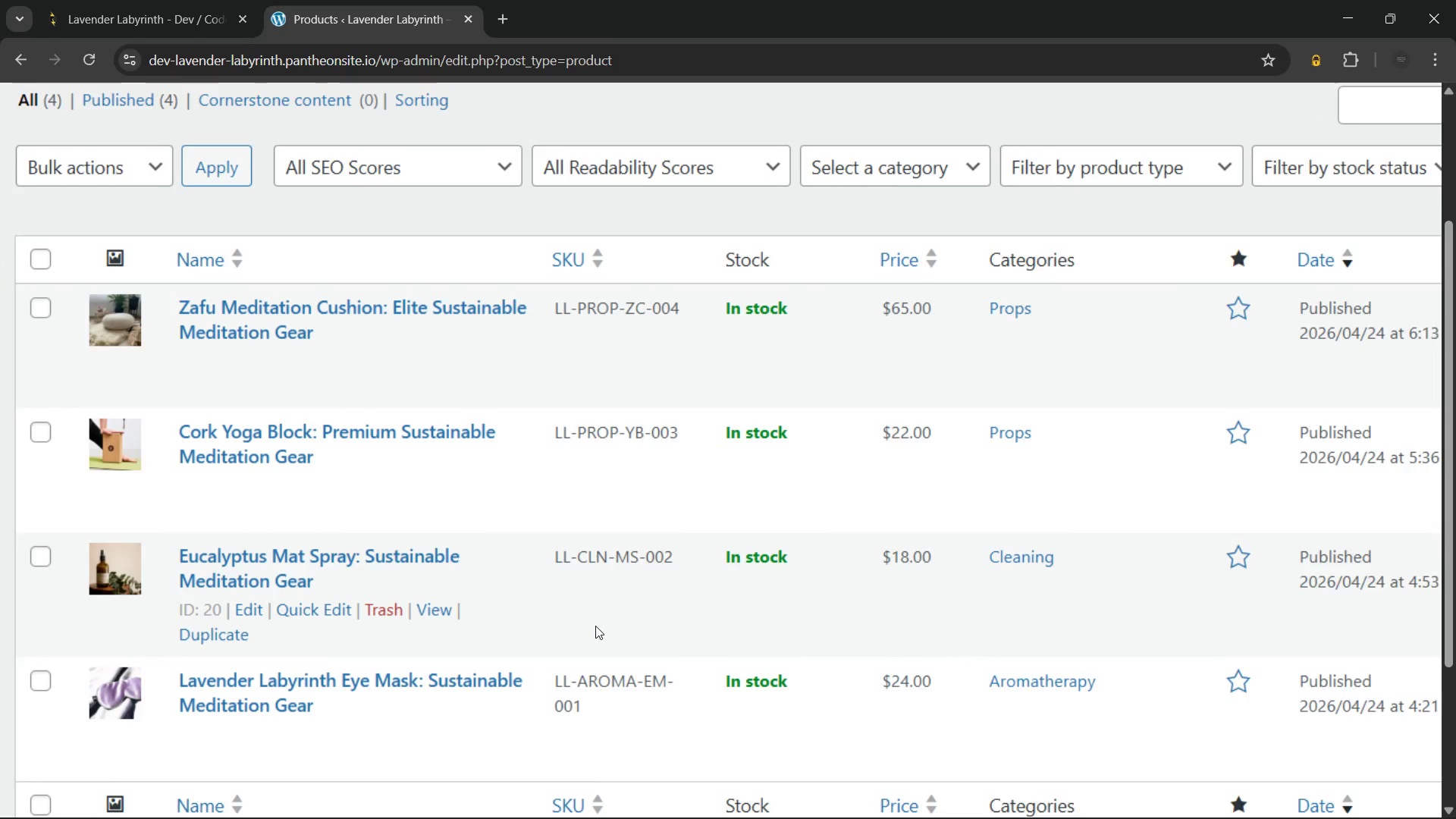 
mouse_move([563, 353])
 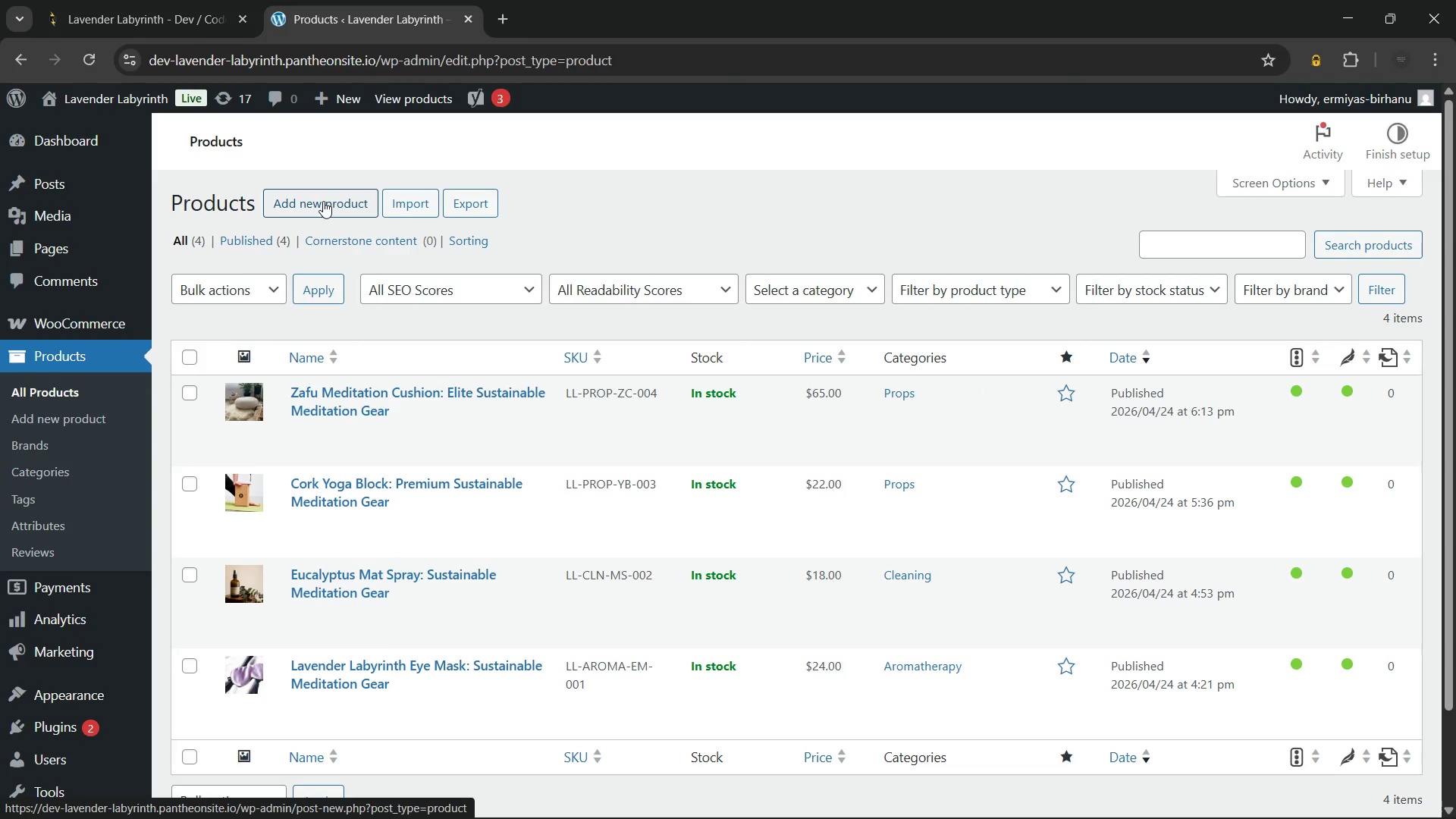 
left_click([323, 201])
 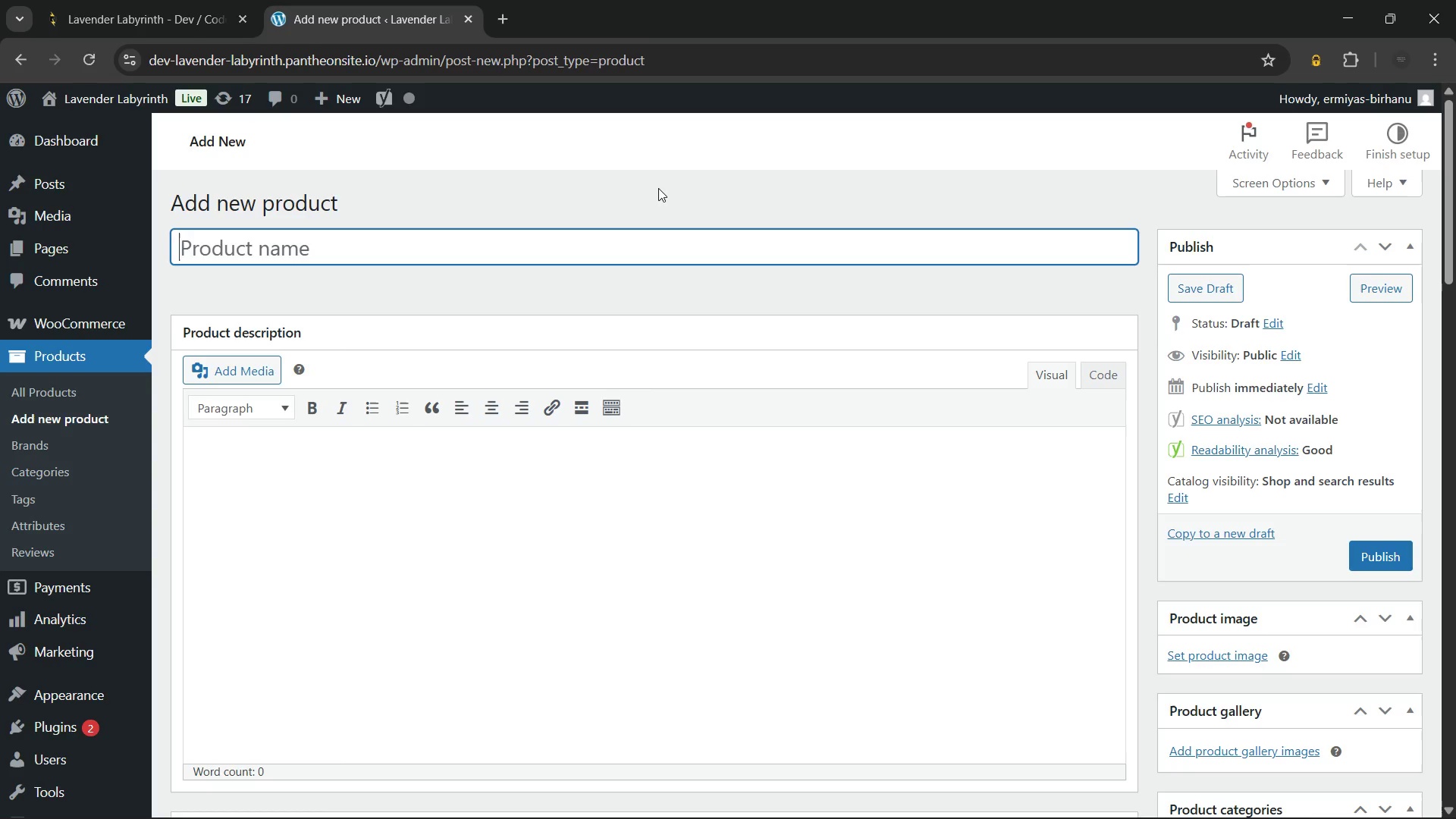 
wait(22.92)
 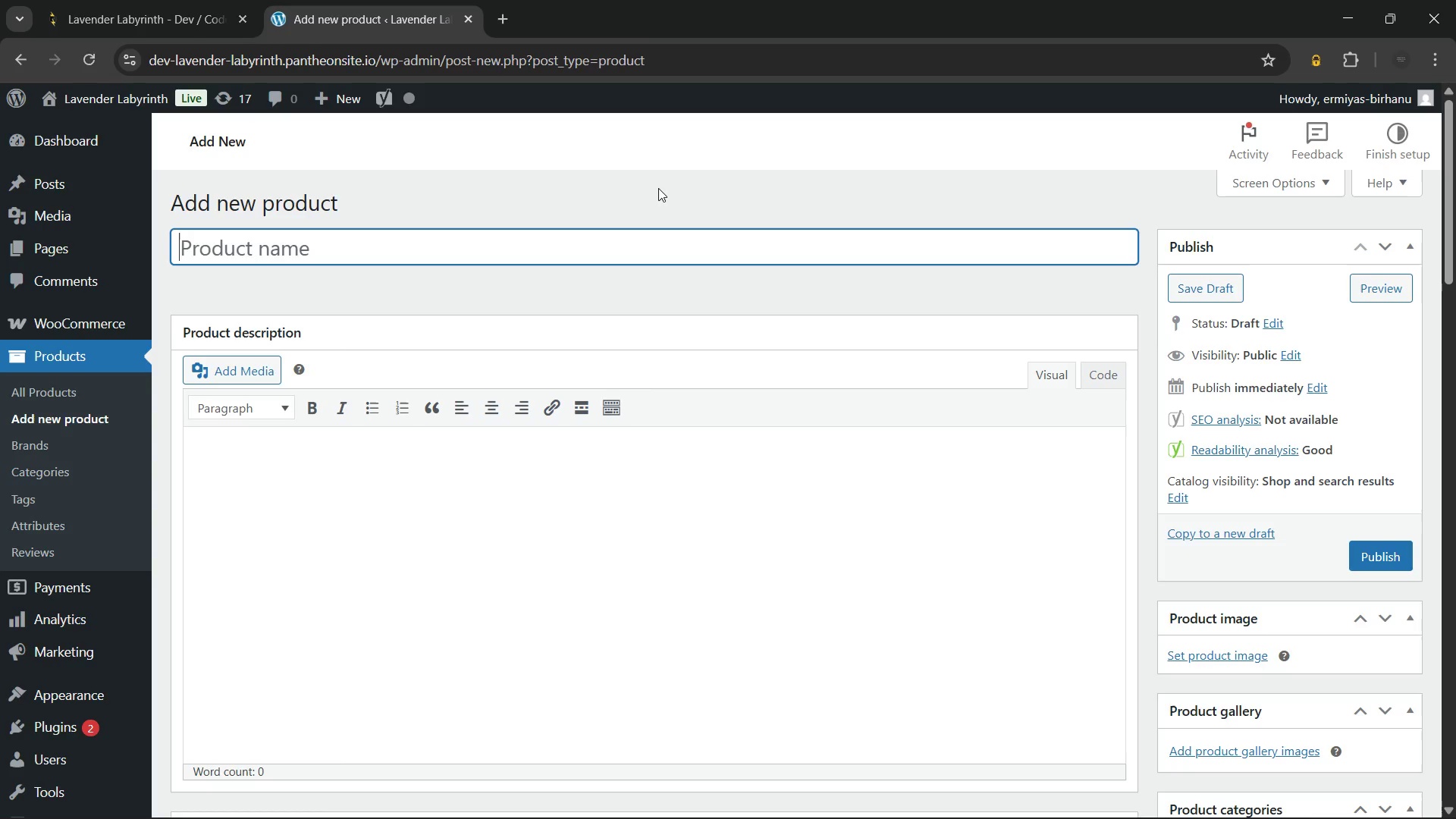 
type(Organic Cotton Stretching Strap: Sustainable Meditation Gear)
 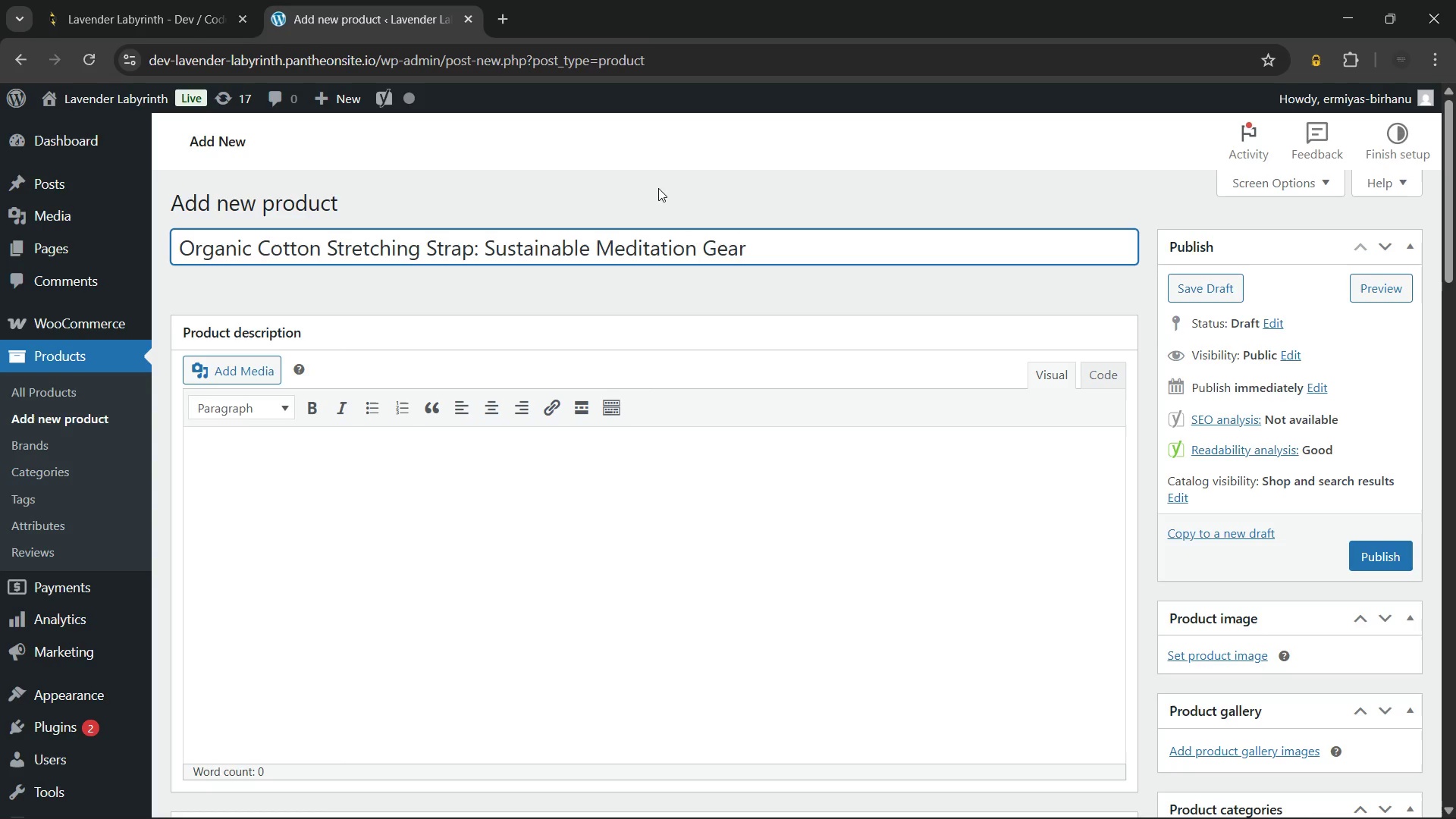 
wait(14.62)
 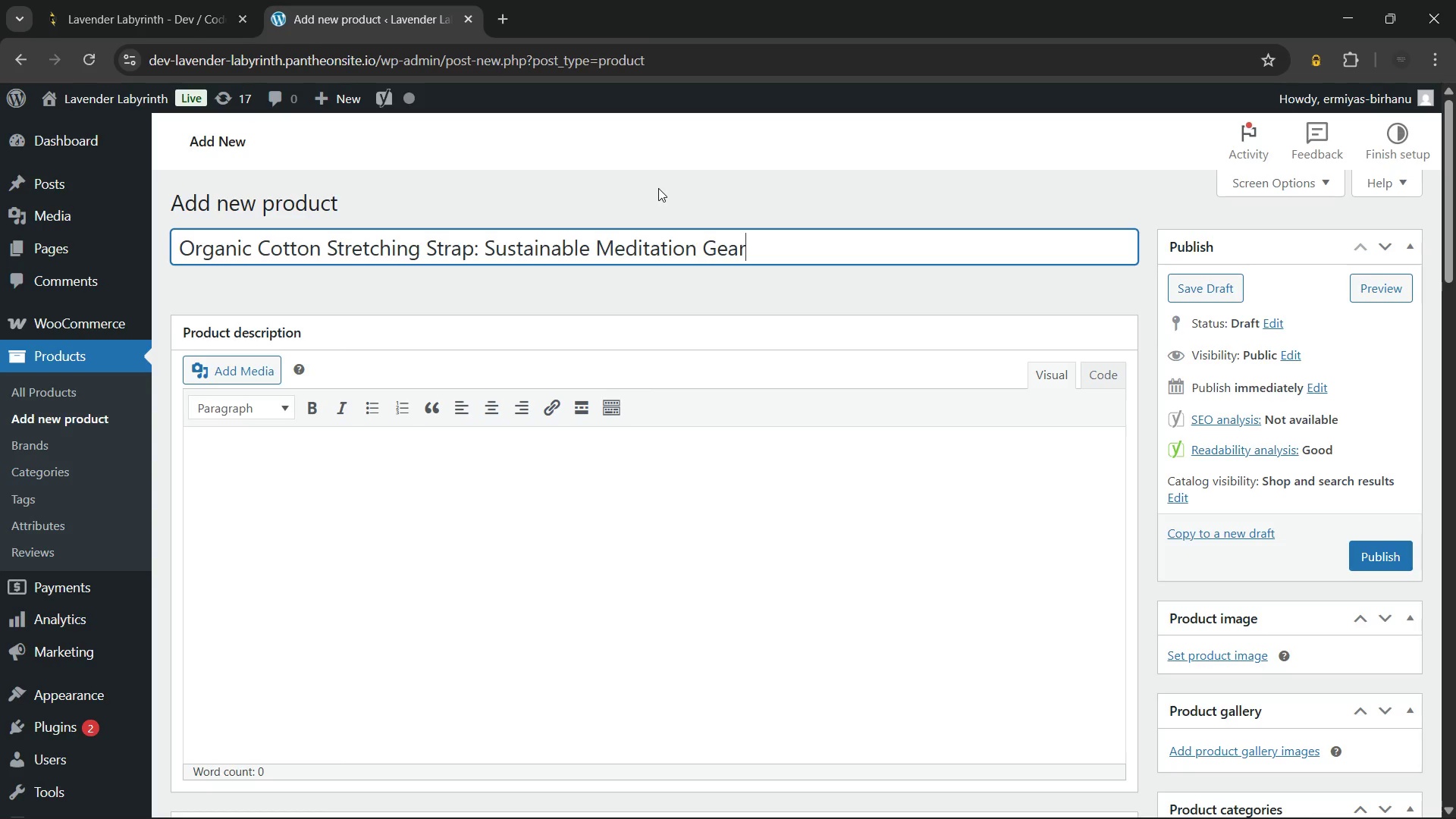 
left_click([400, 494])
 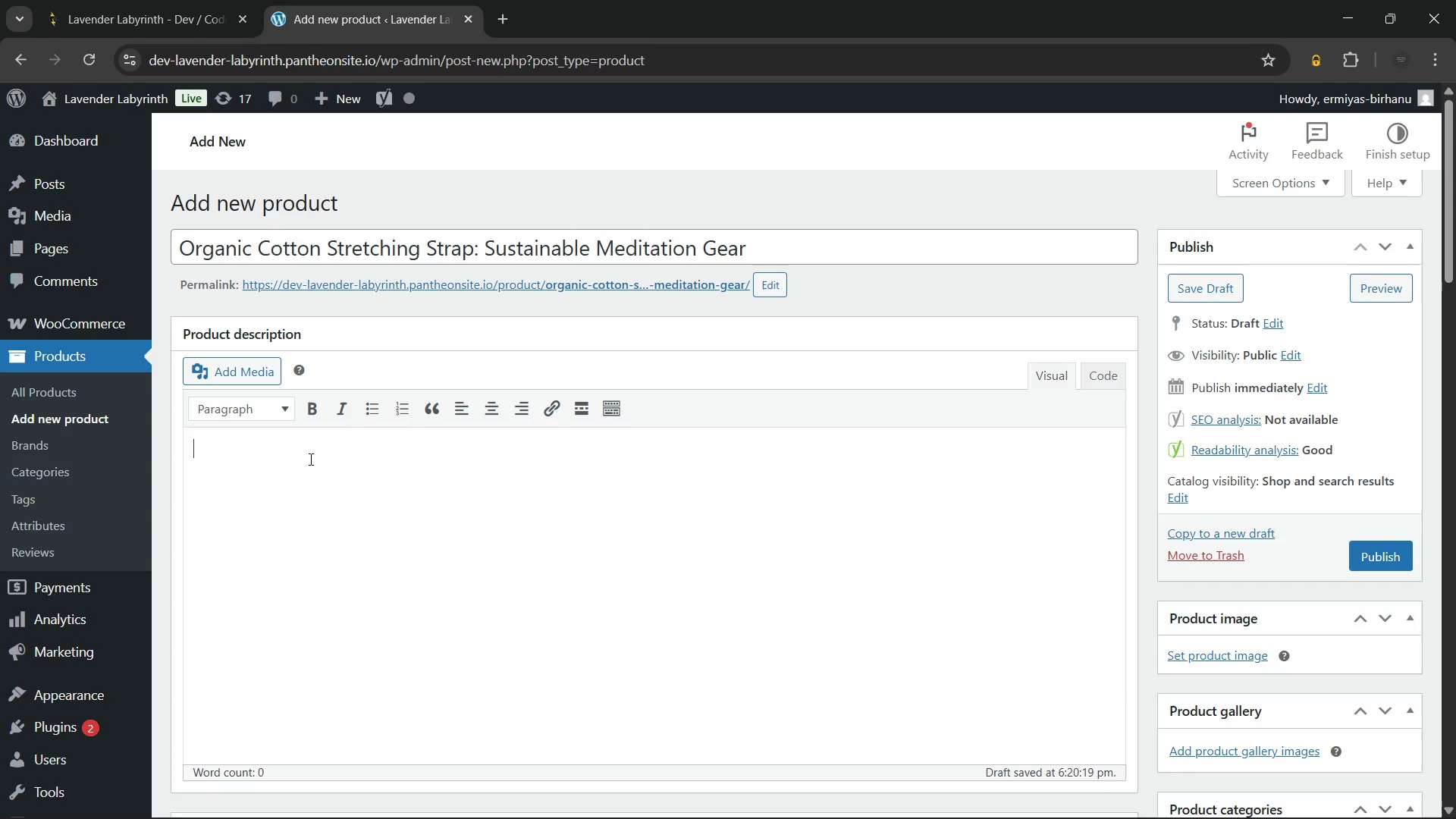 
left_click([259, 412])
 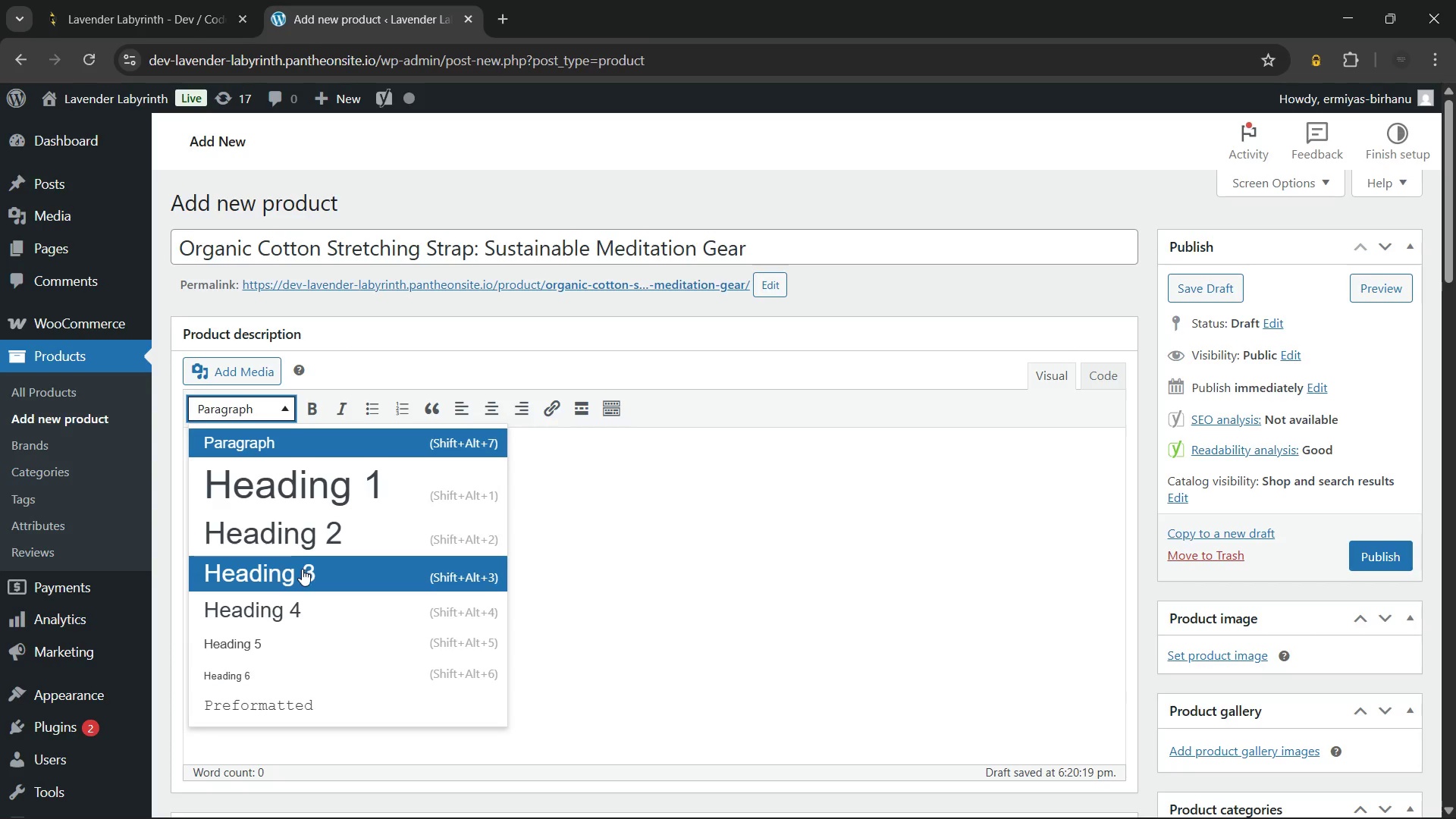 
left_click([302, 569])
 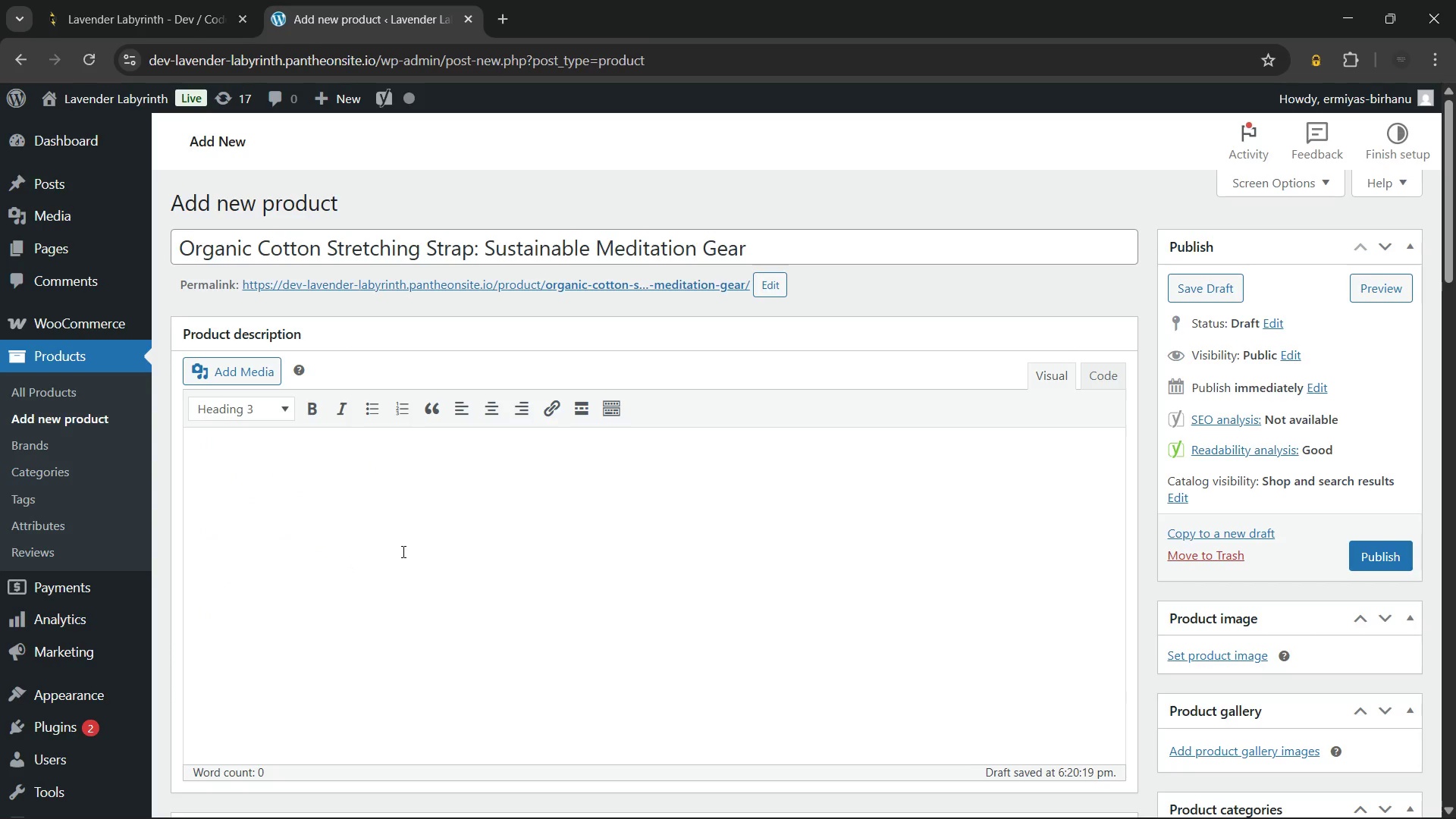 
wait(12.11)
 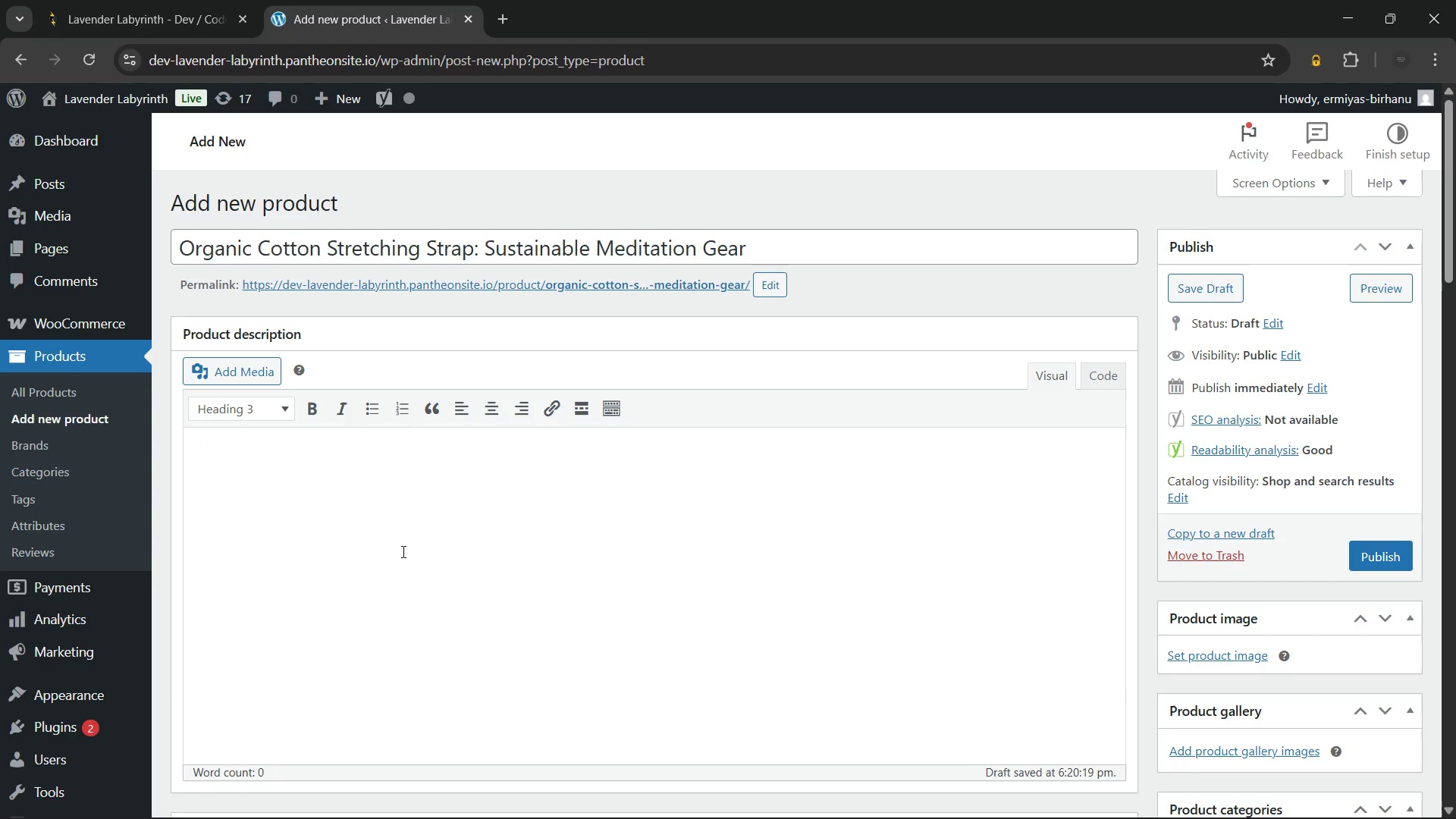 
key(Shift+S)
 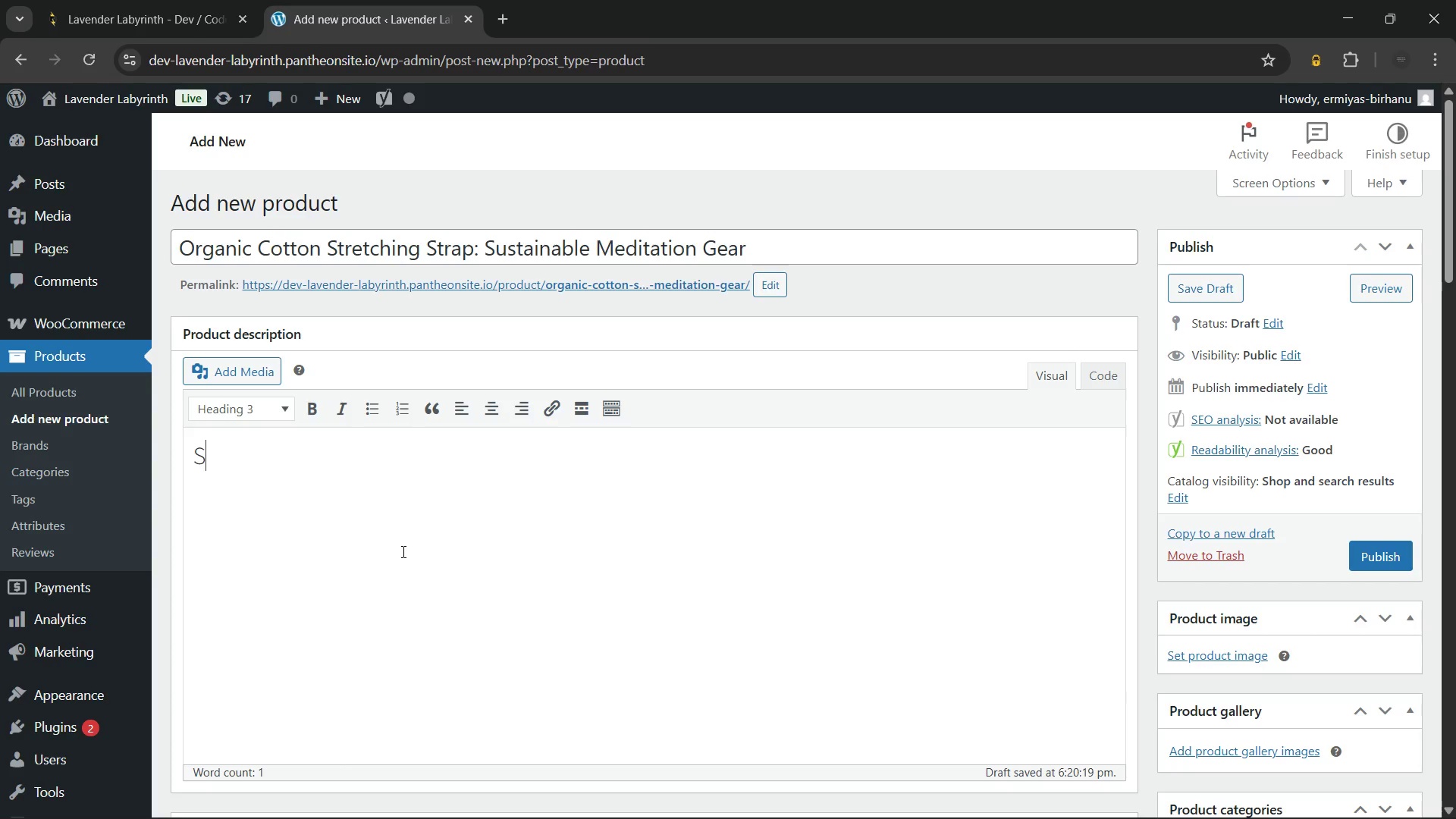 
type(ustainable Meditation Gear for Flexibility and Control)
 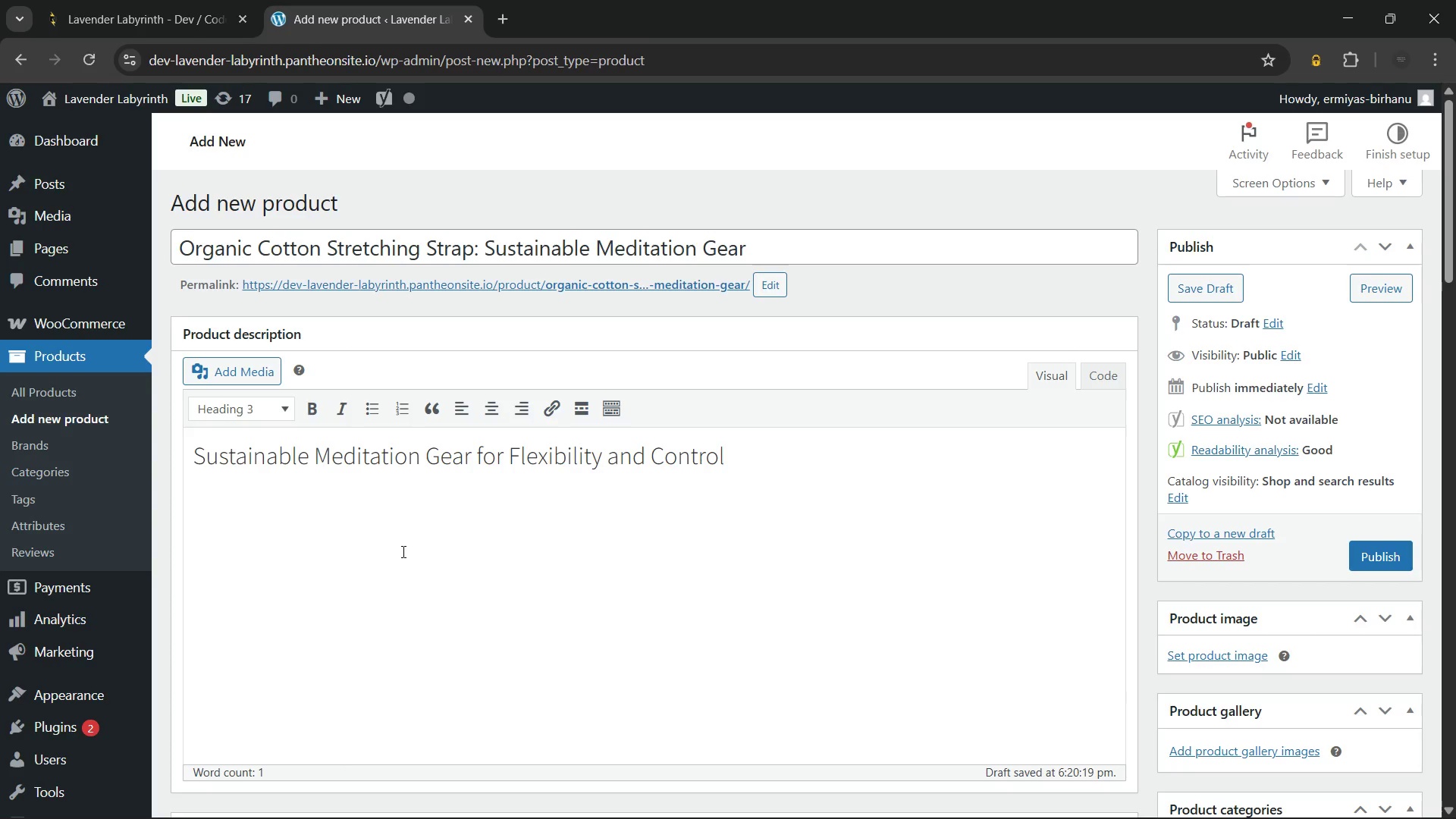 
wait(27.58)
 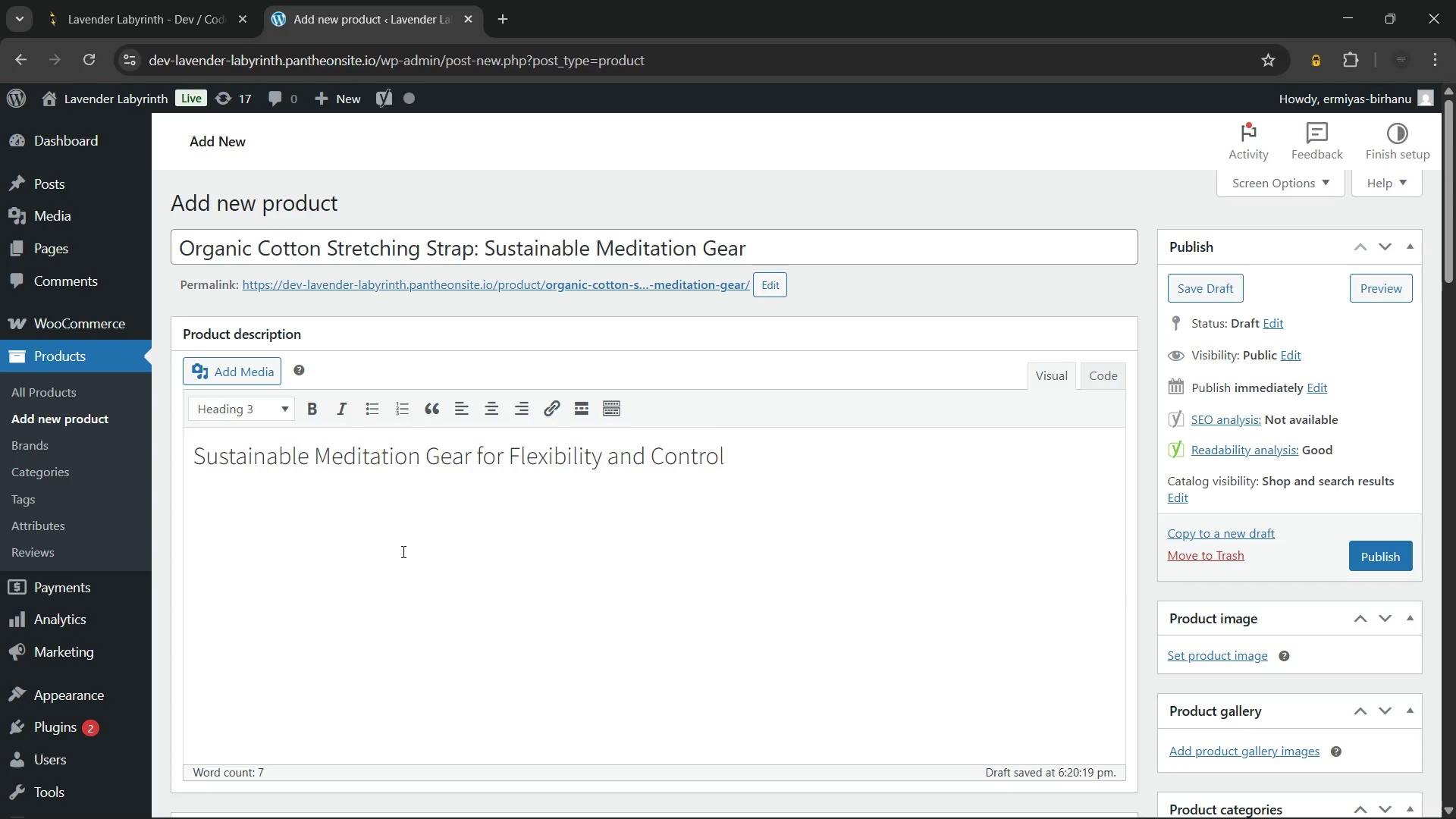 
key(Enter)
 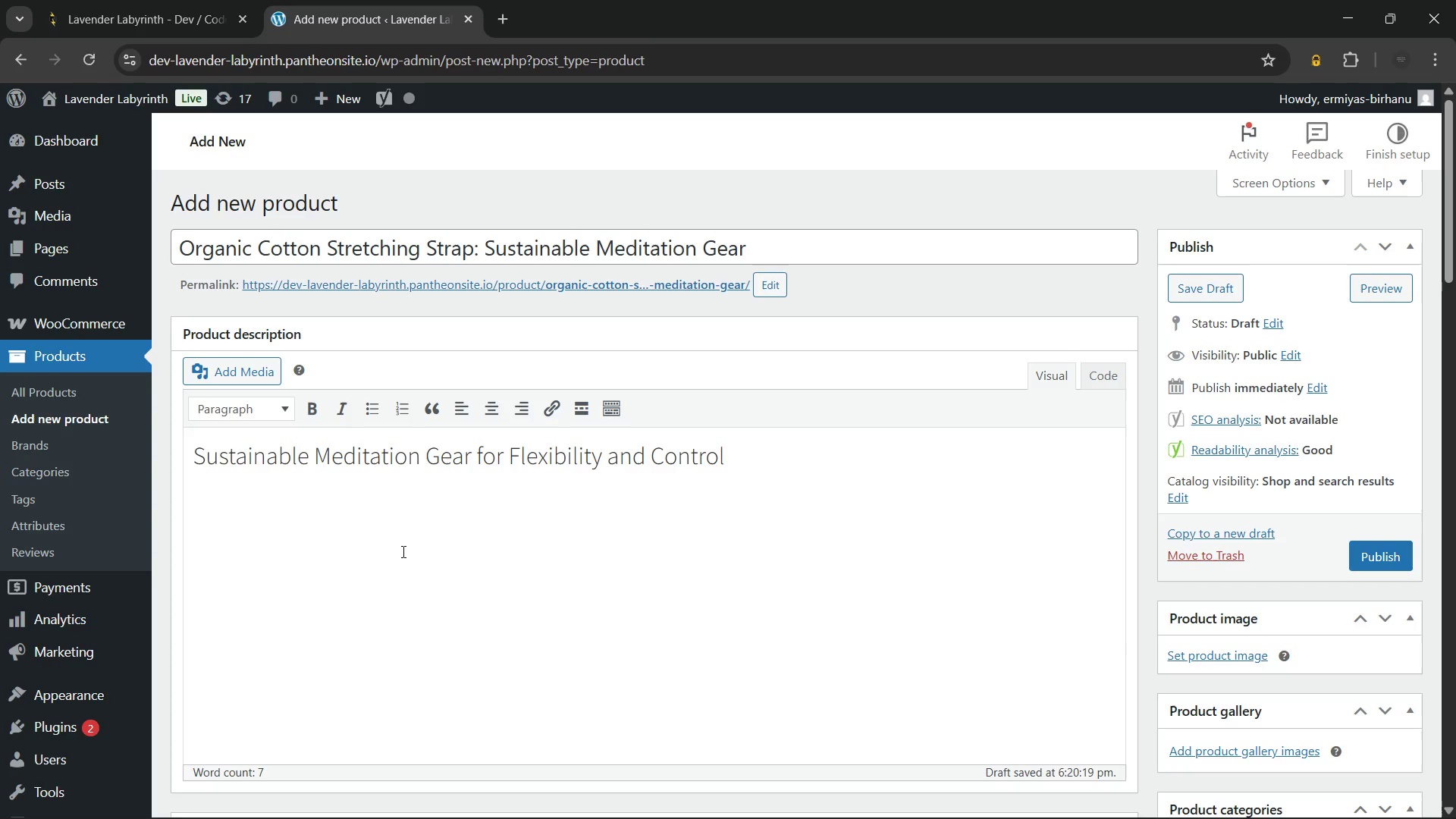 
type(Sele)
 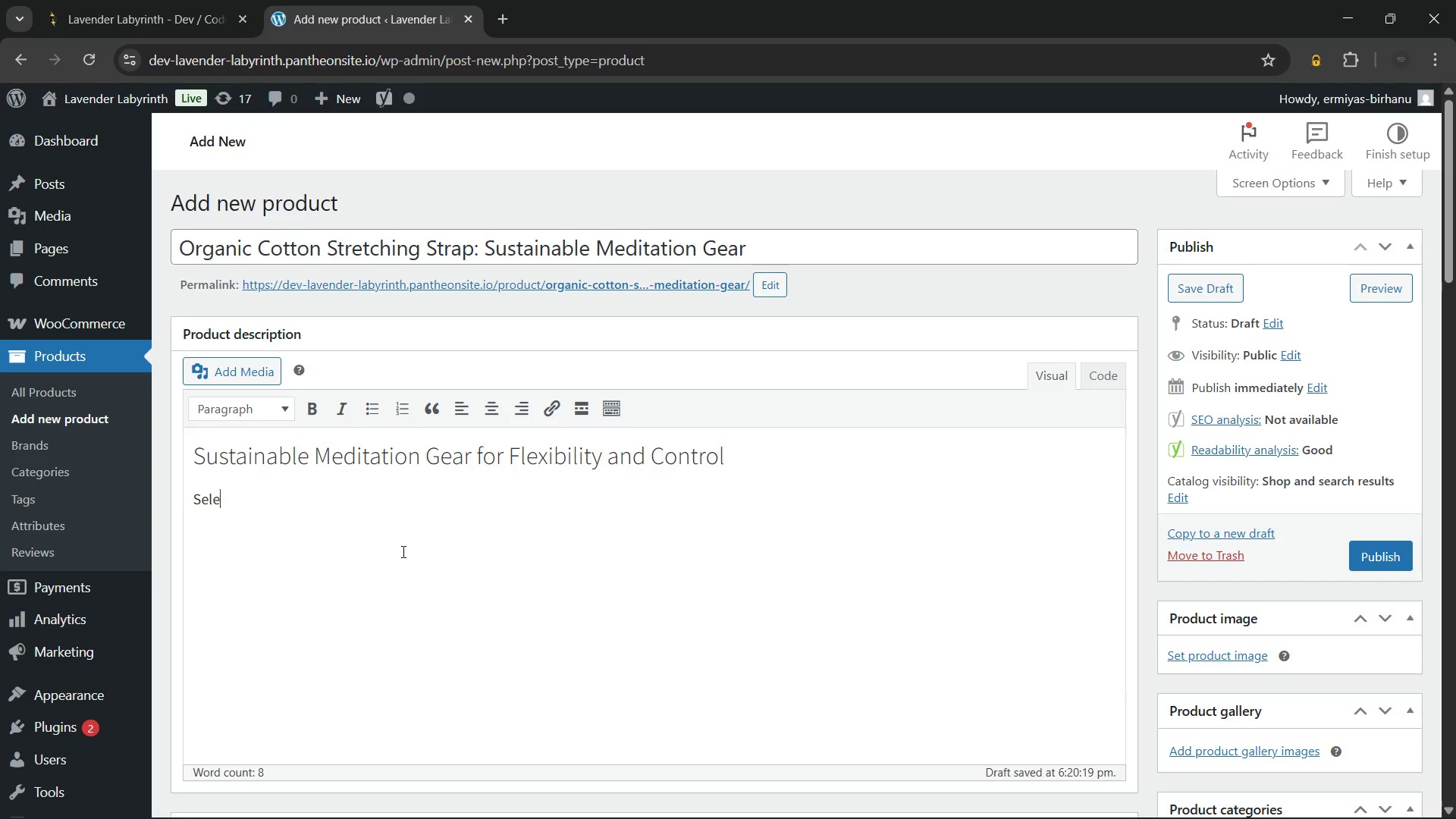 
type(cting premium sustain)
 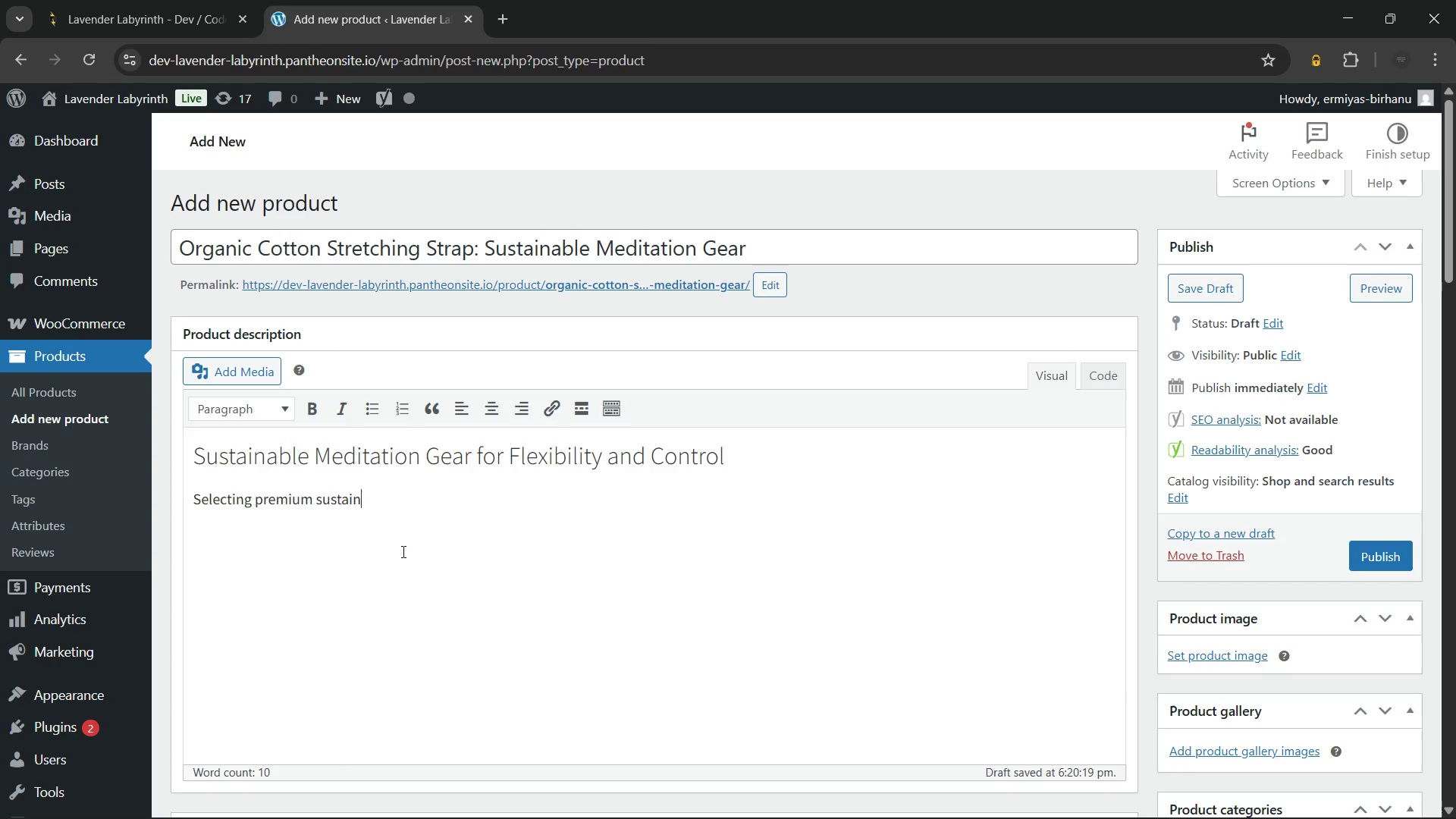 
wait(19.11)
 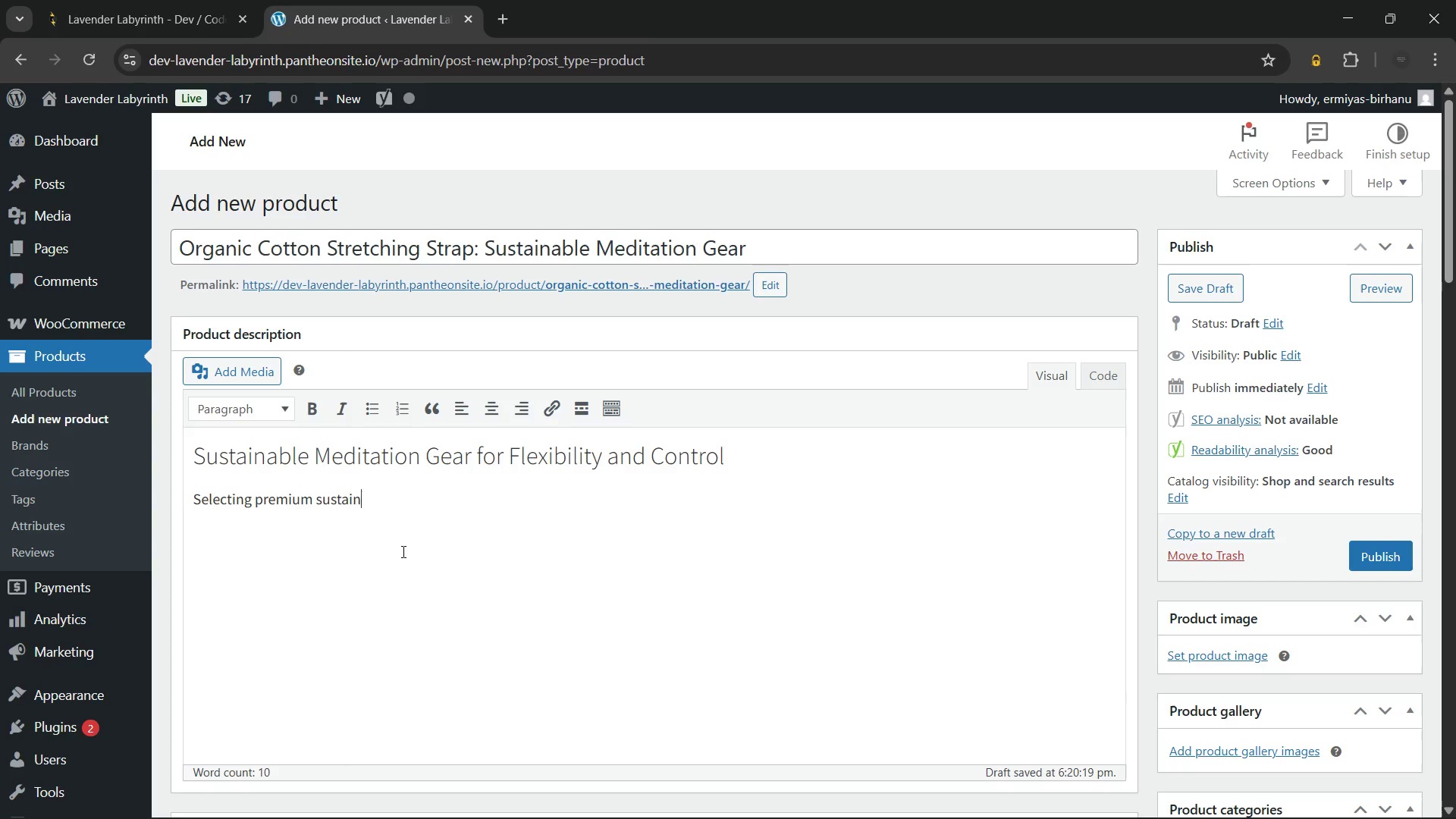 
type(able meditation gear)
 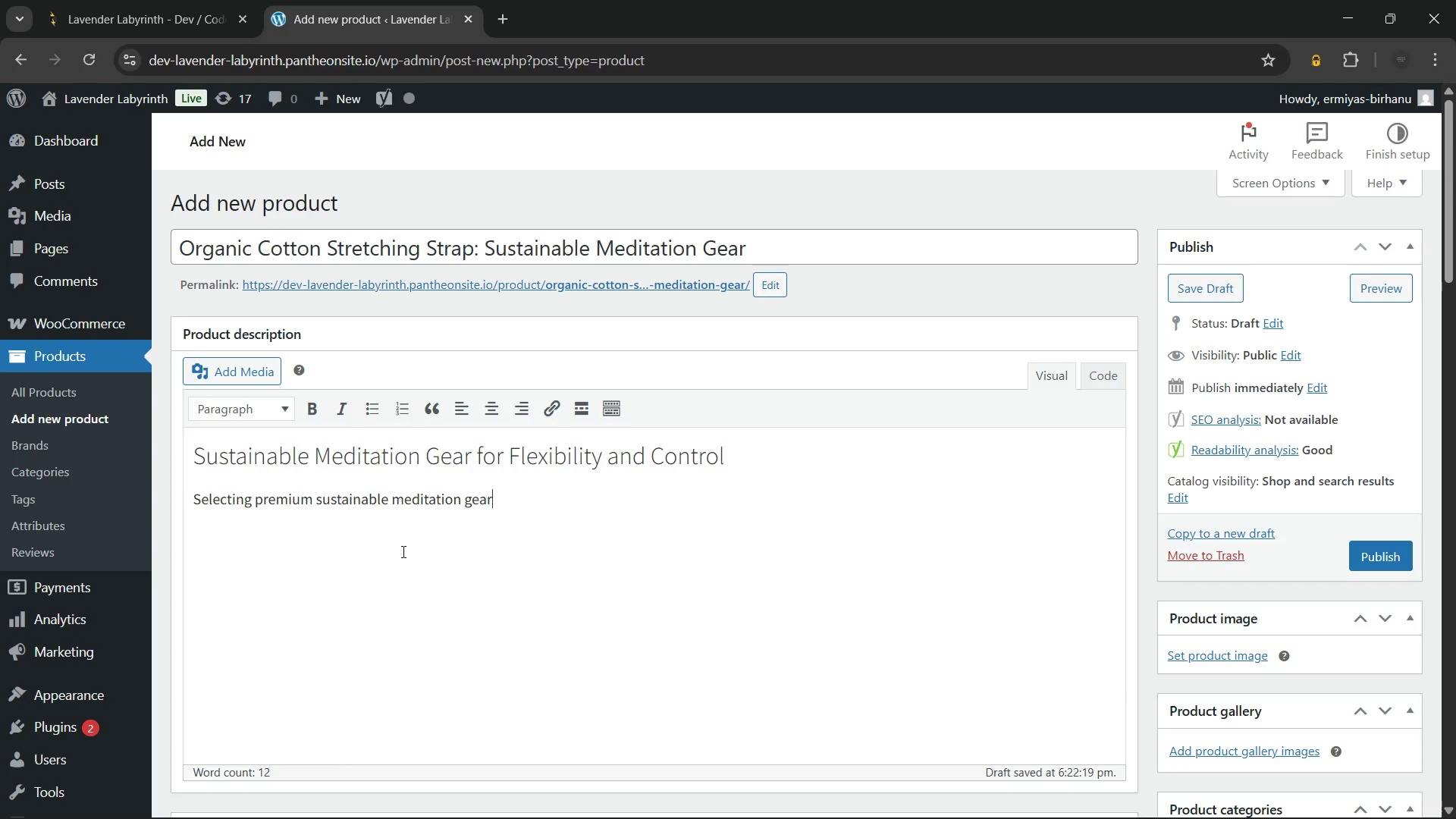 
type( is a vital)
 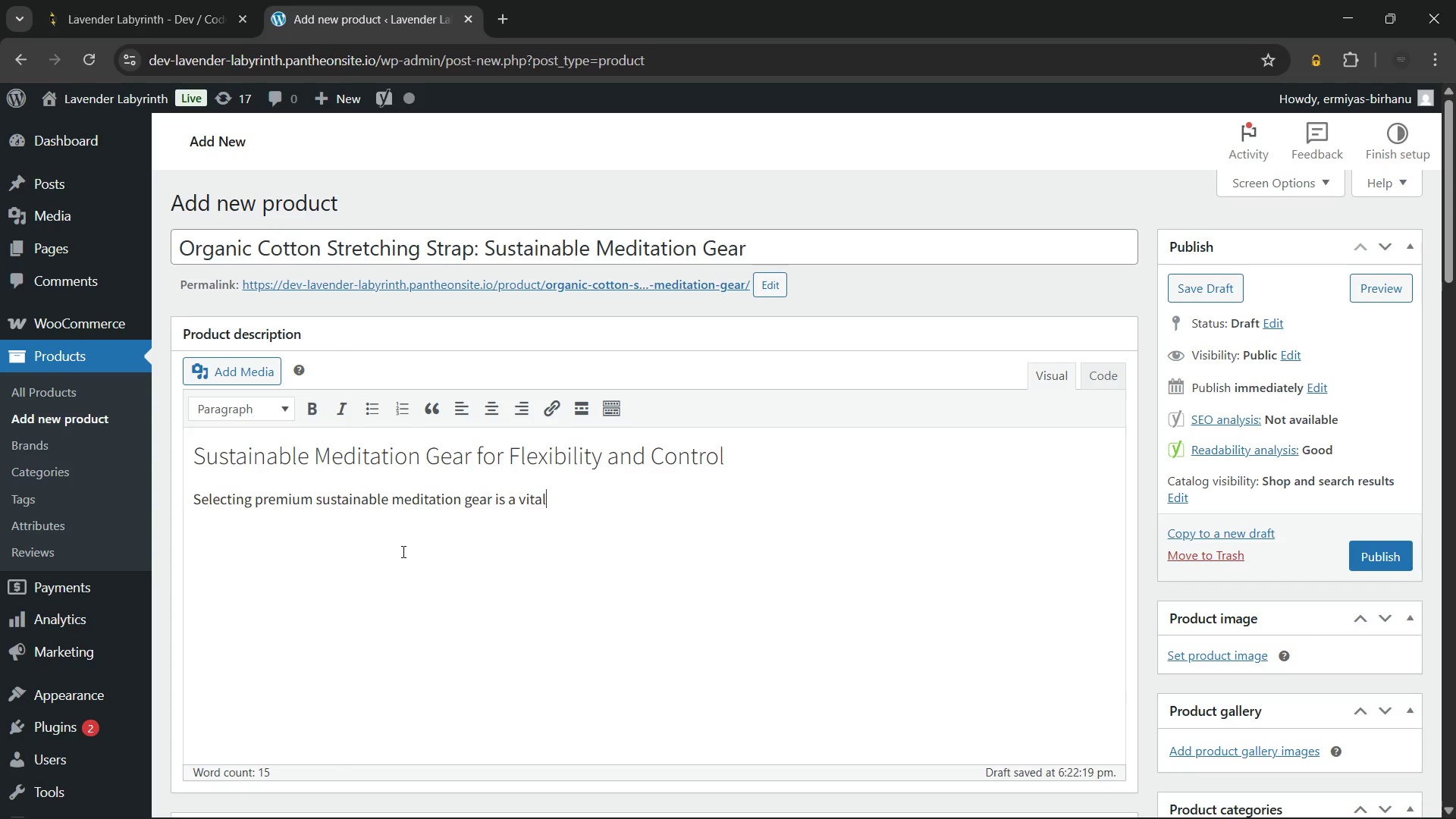 
type( step for improving your overall)
 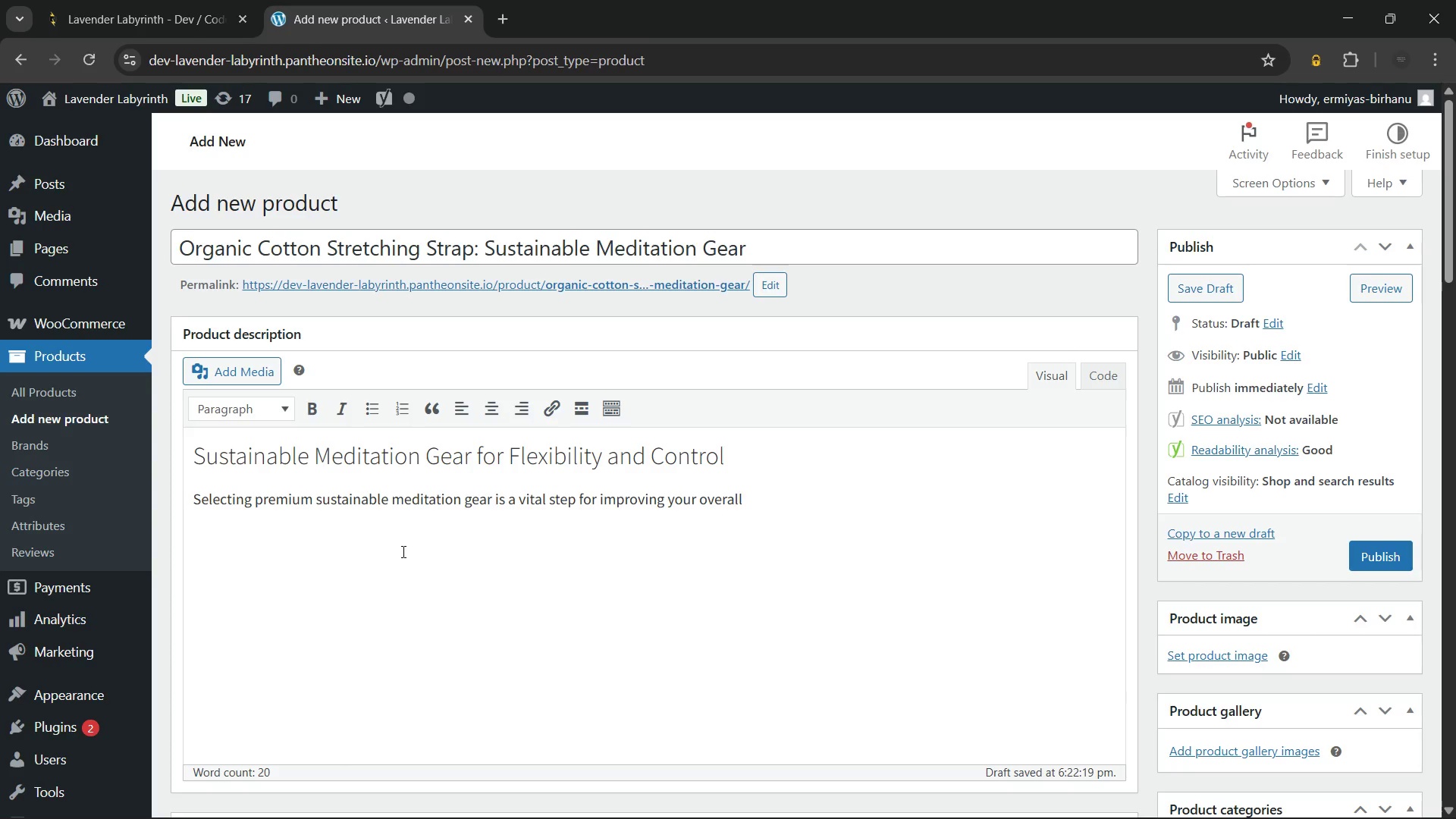 
type( flexibility)
 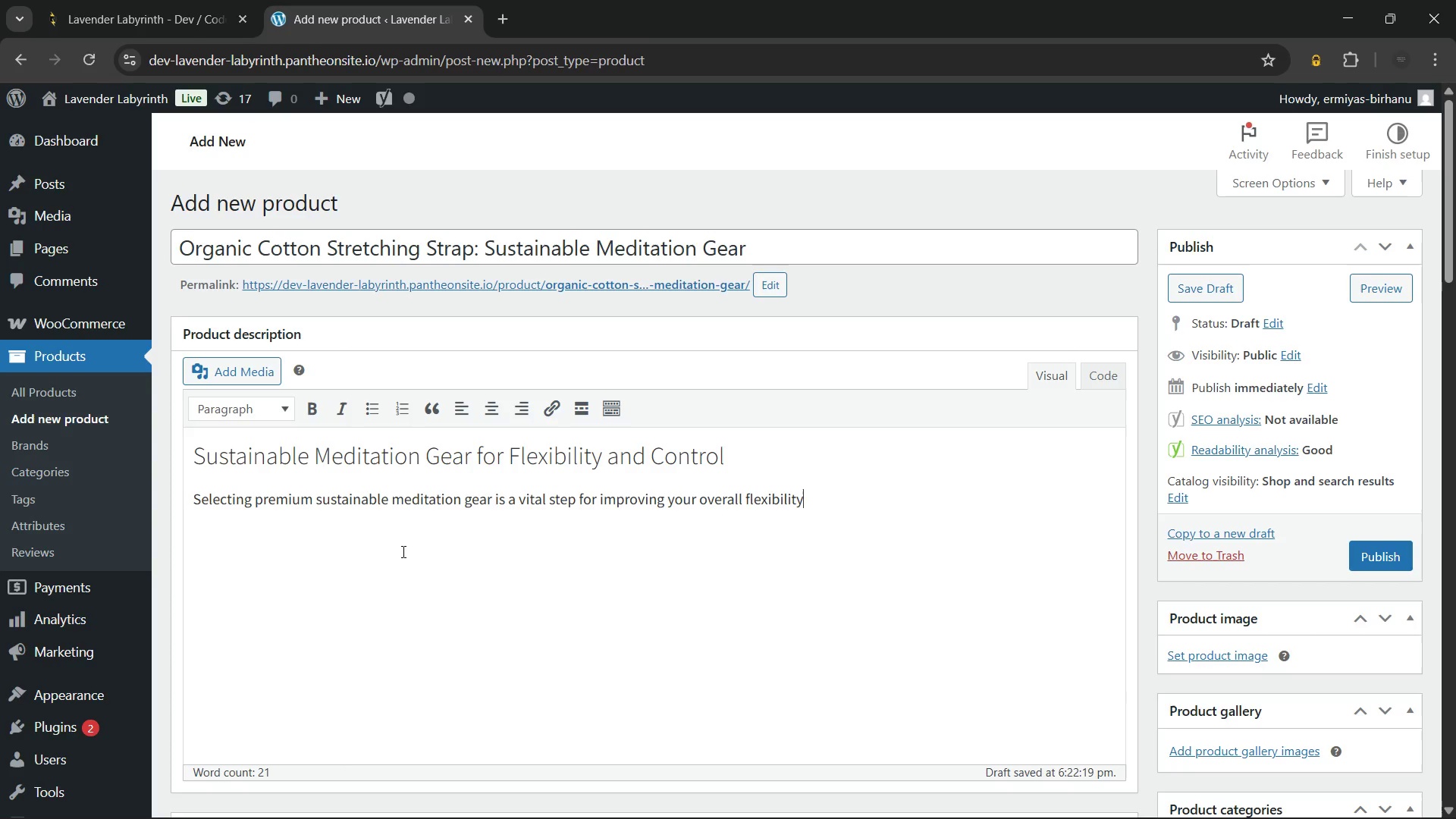 
type(. The )
 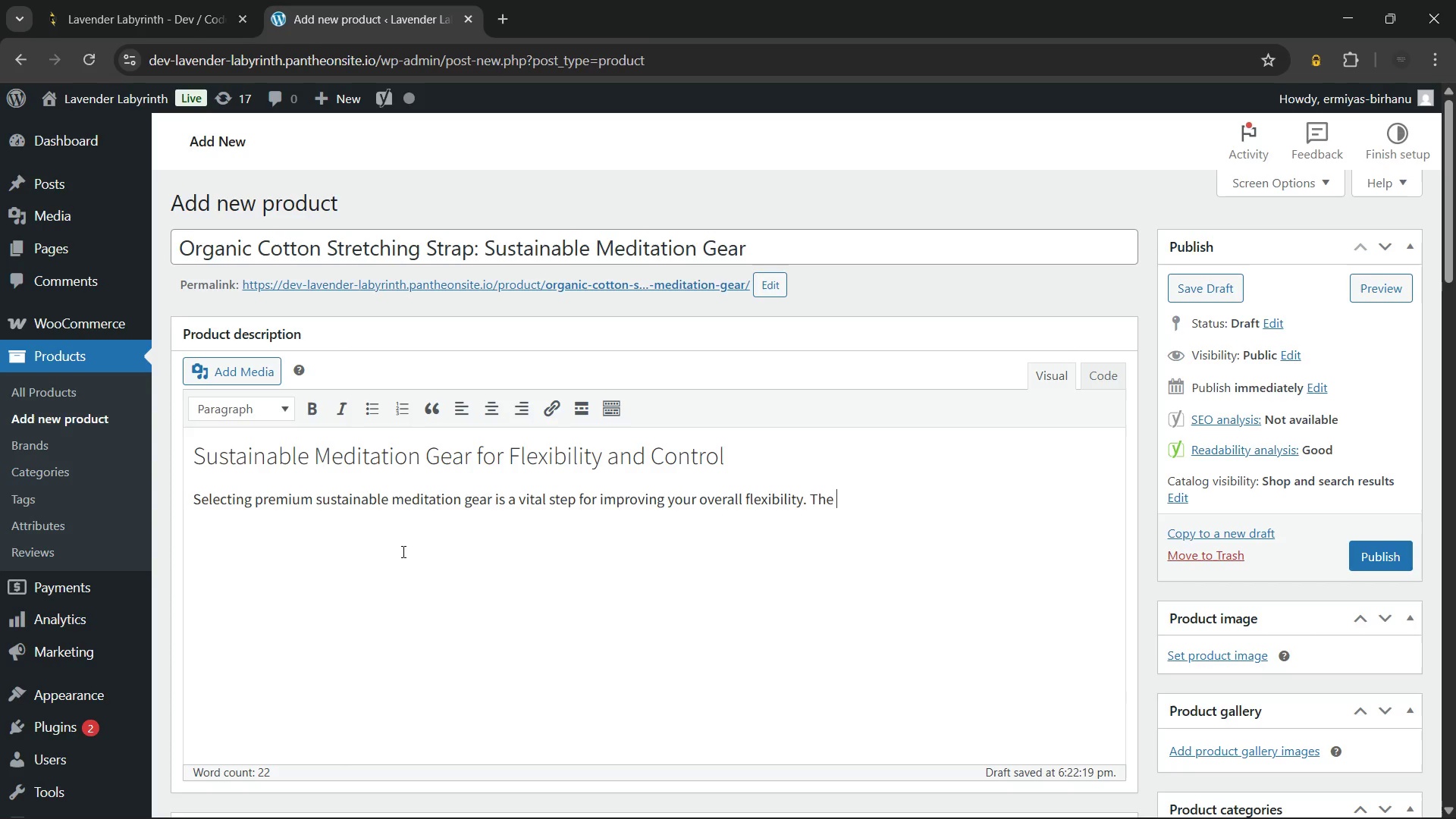 
key(Control+B)
 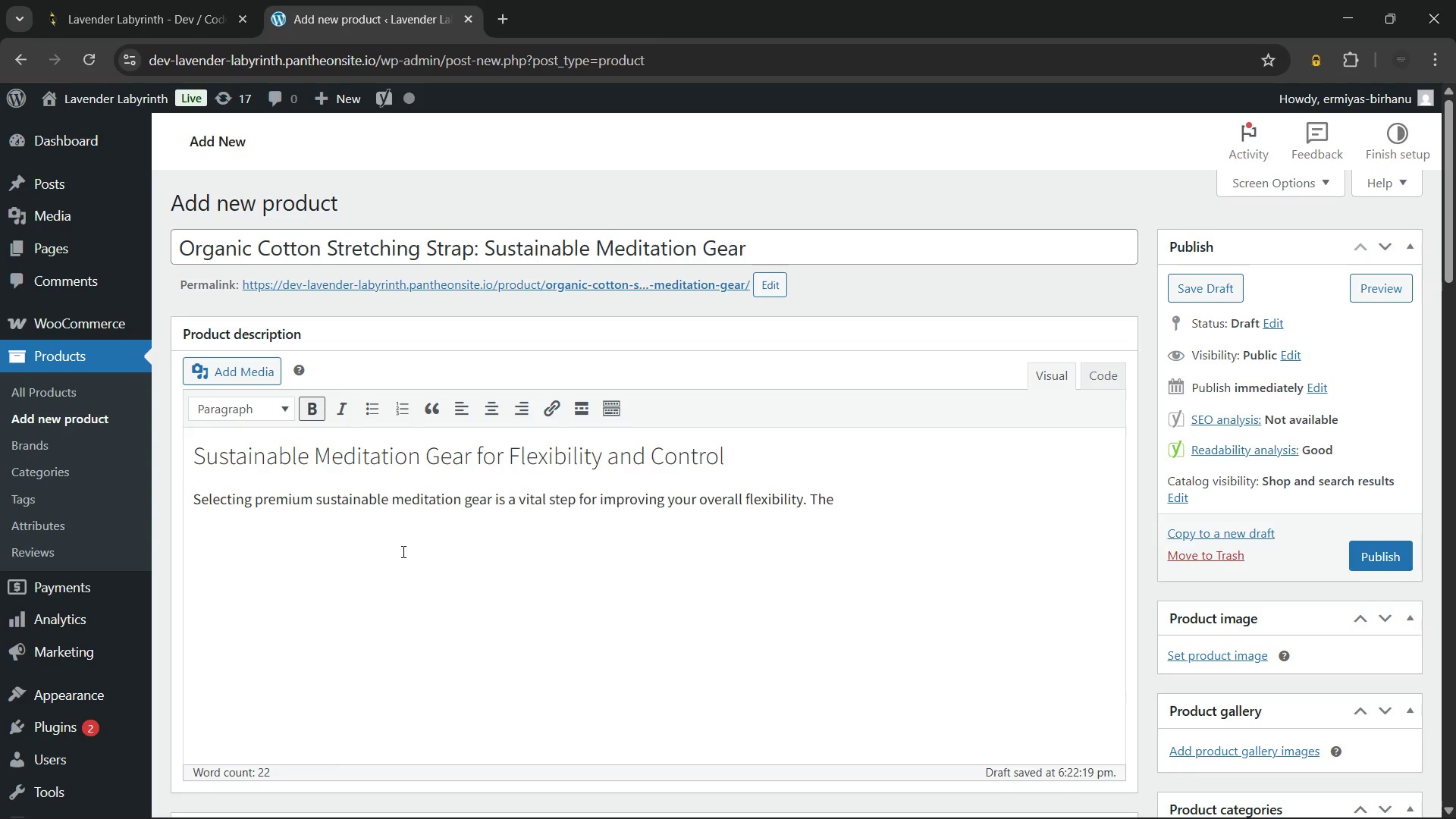 
type(Lavender)
 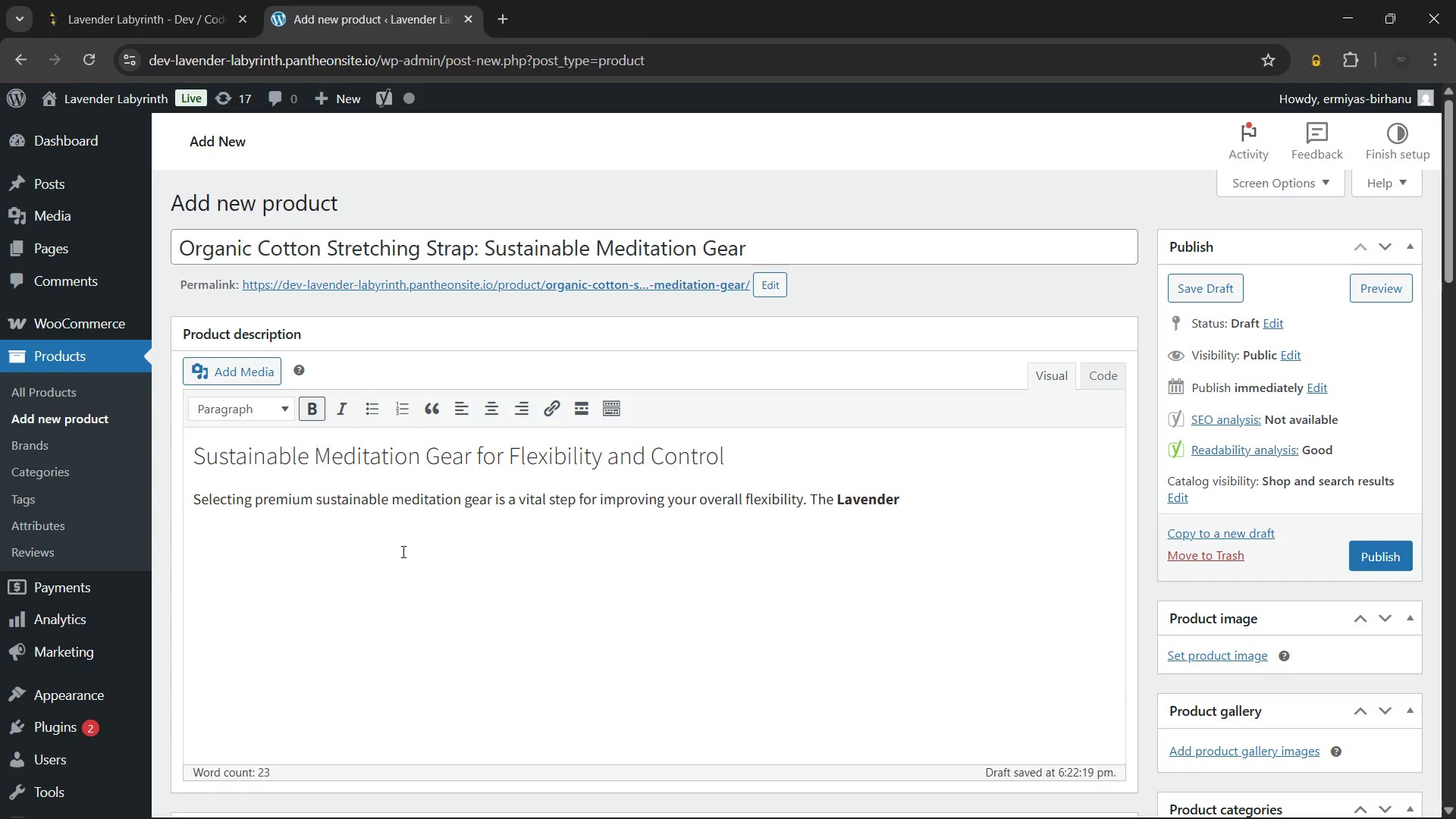 
type( Laby)
 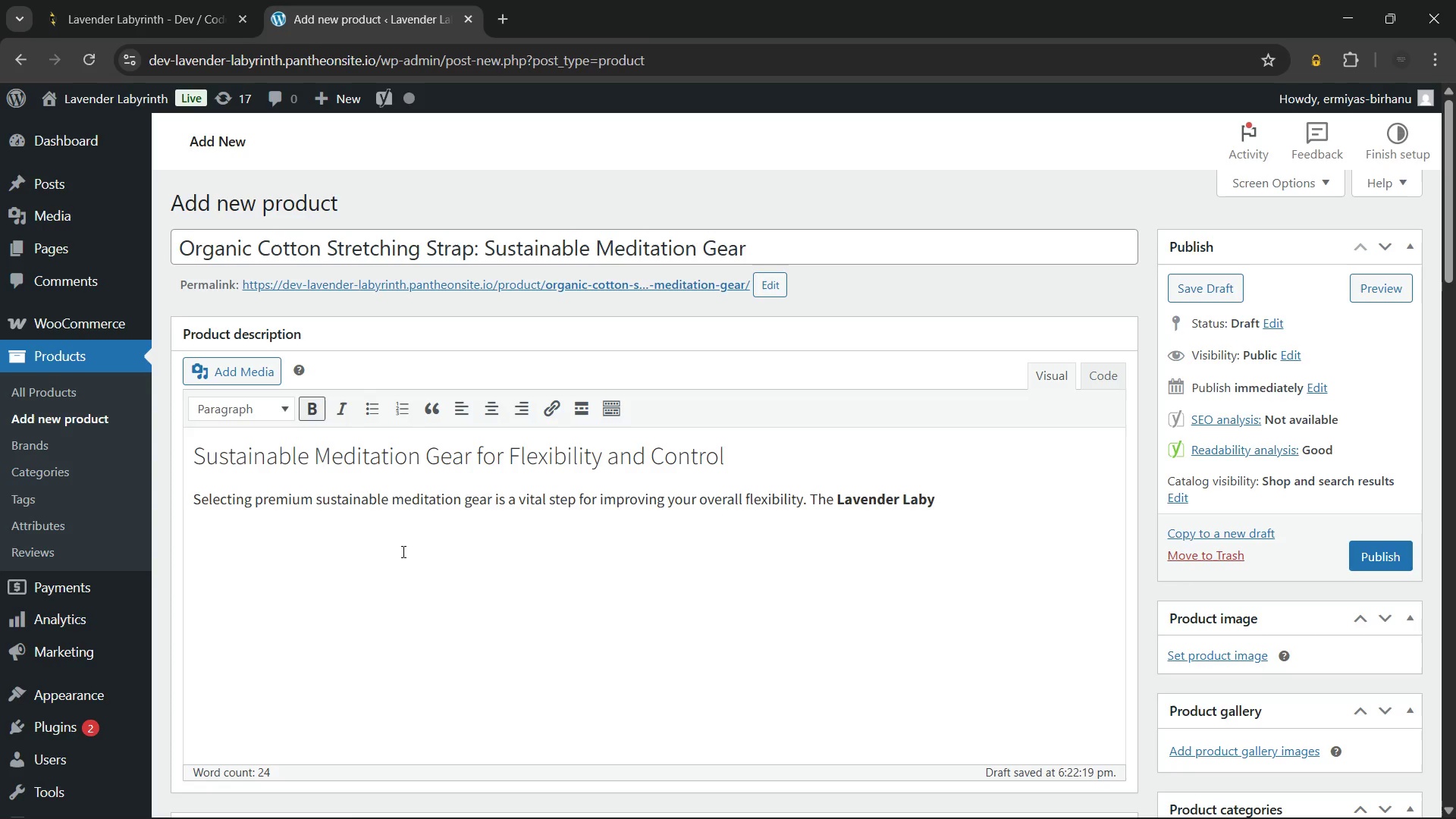 
type(rinth Organic Cotton Stretching Strap US)
key(Backspace)
key(Backspace)
 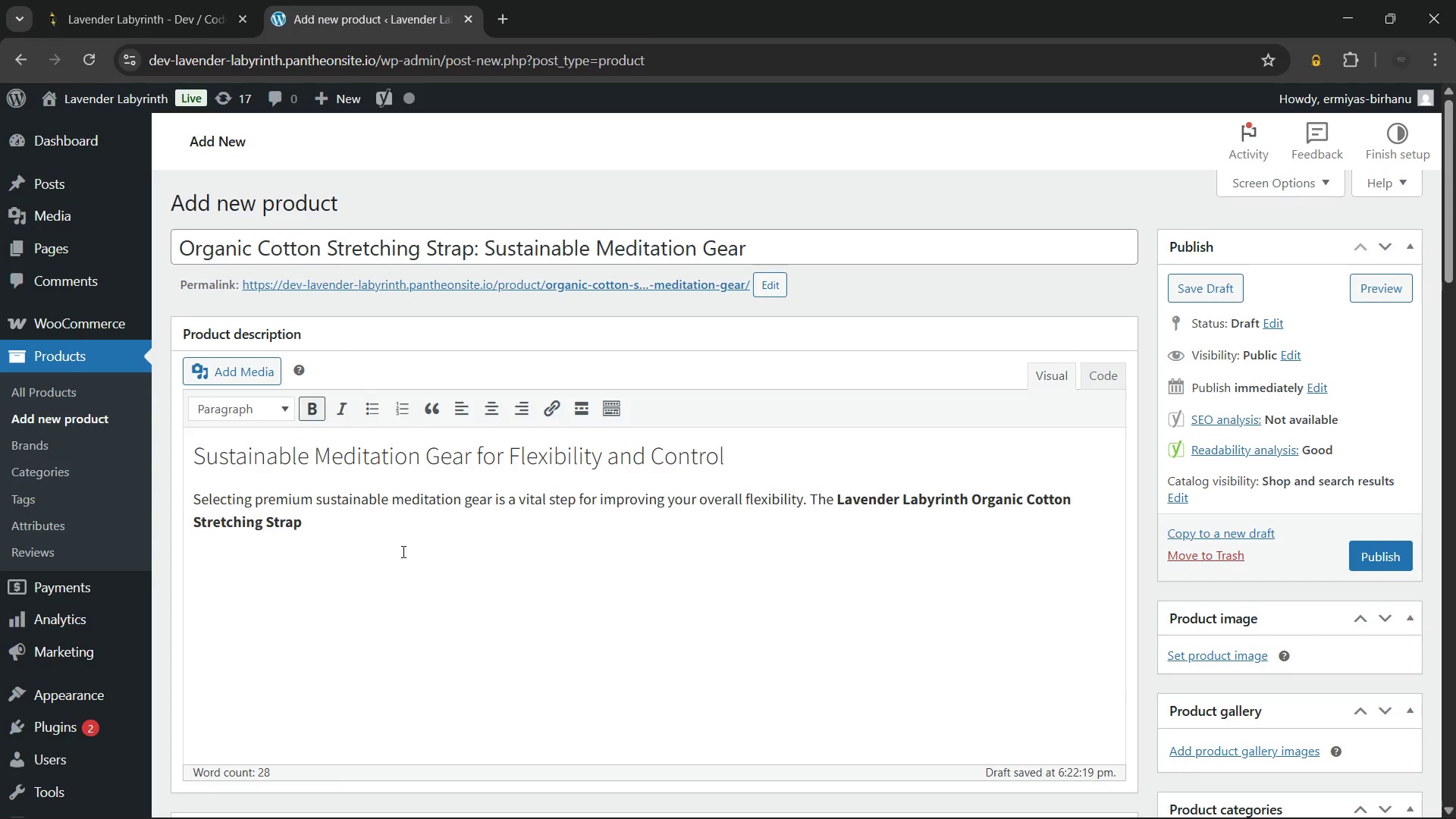 
key(Control+B)
 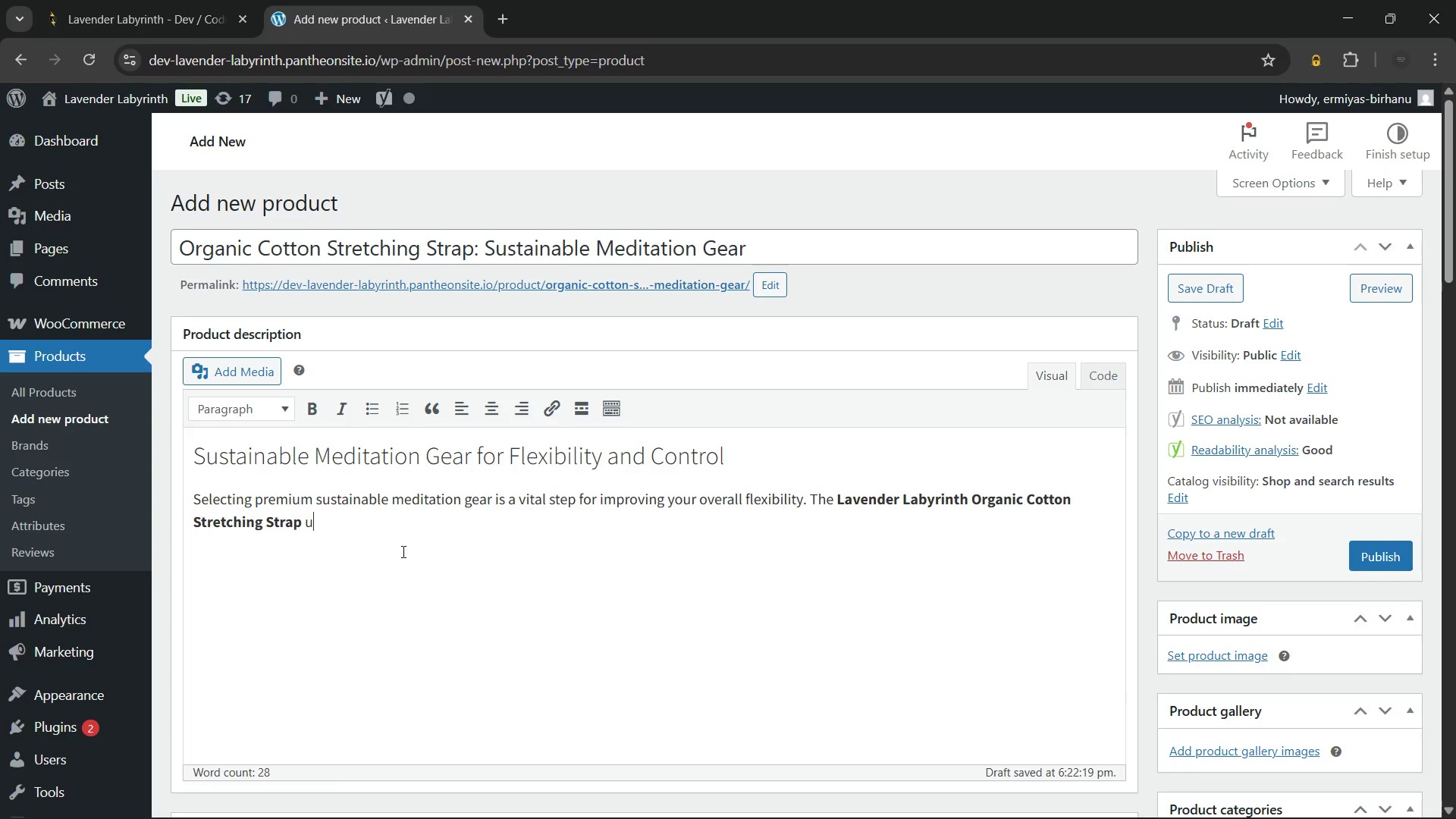 
type(uses high-quality, natural)
 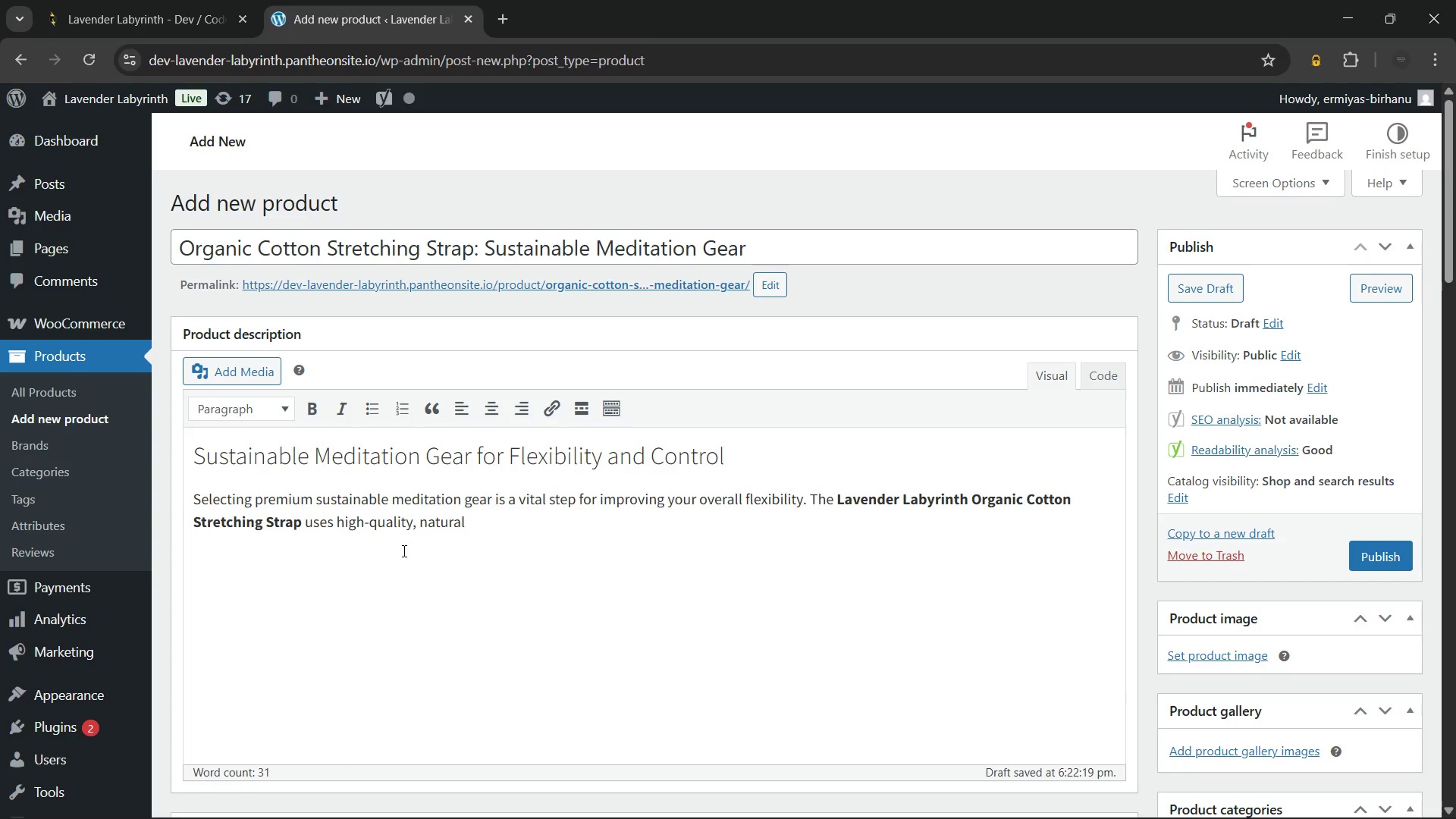 
type( fibers to provide)
 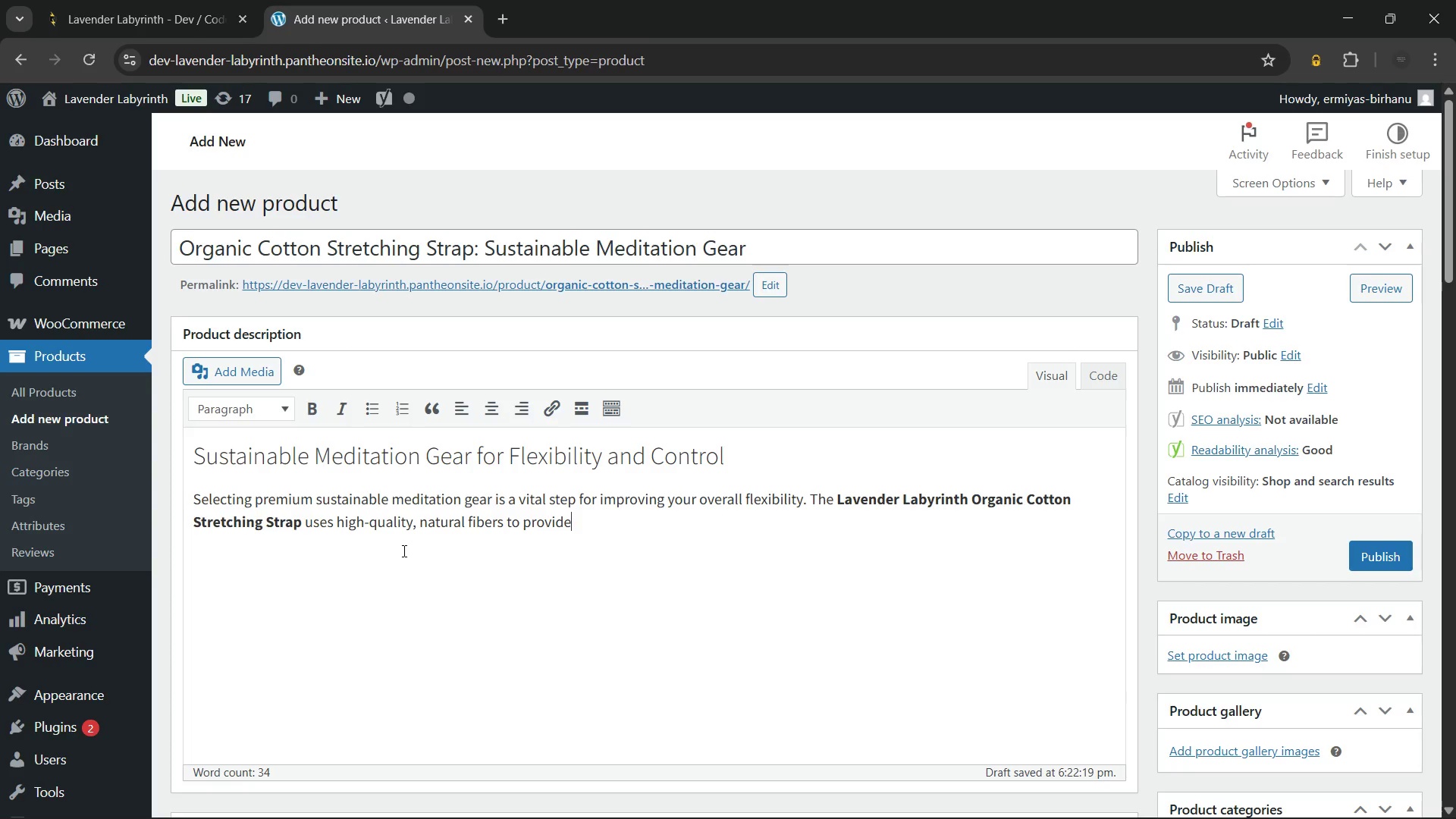 
wait(7.03)
 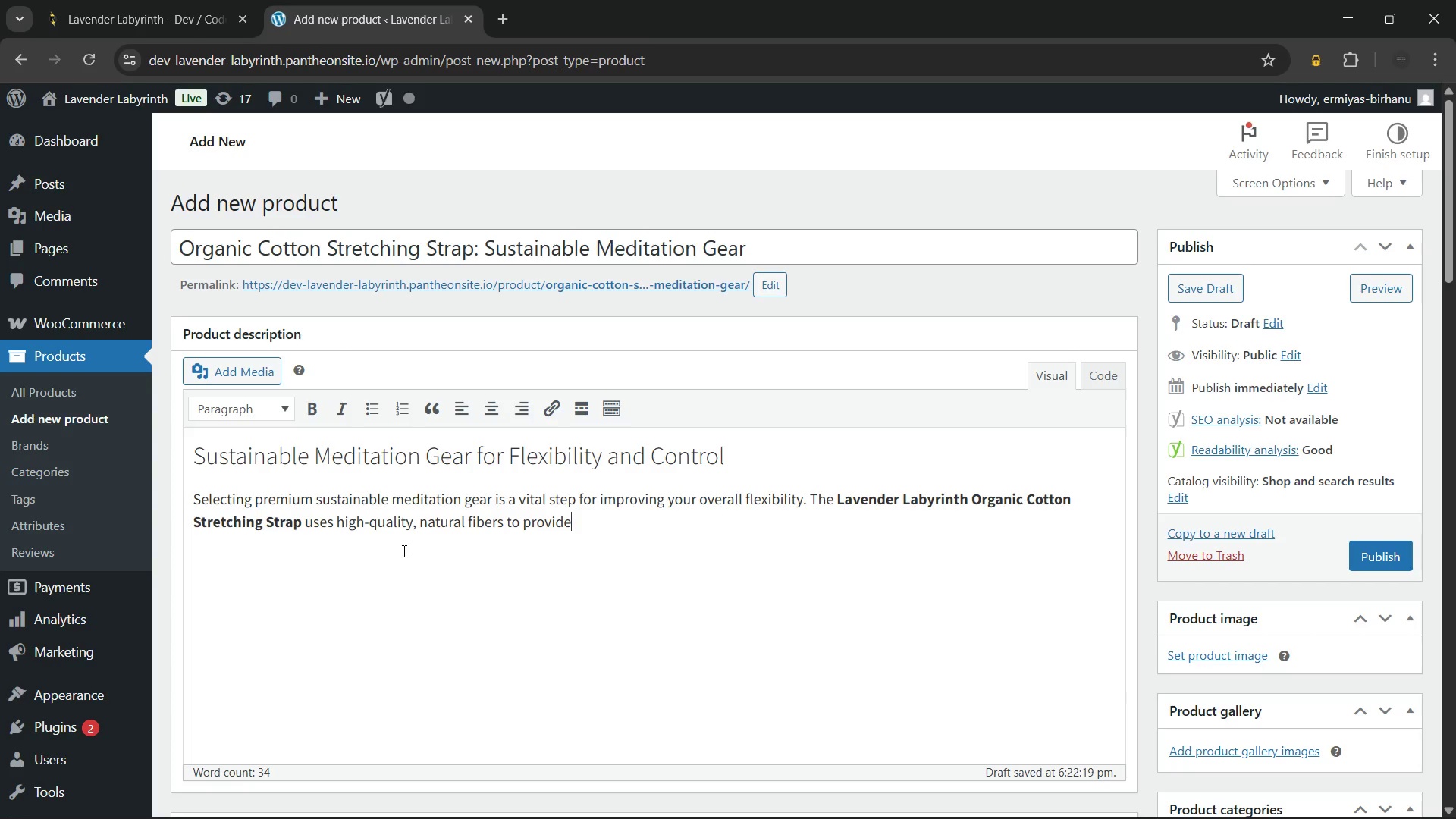 
type( a secure grip. Unlike synthetic straps, )
 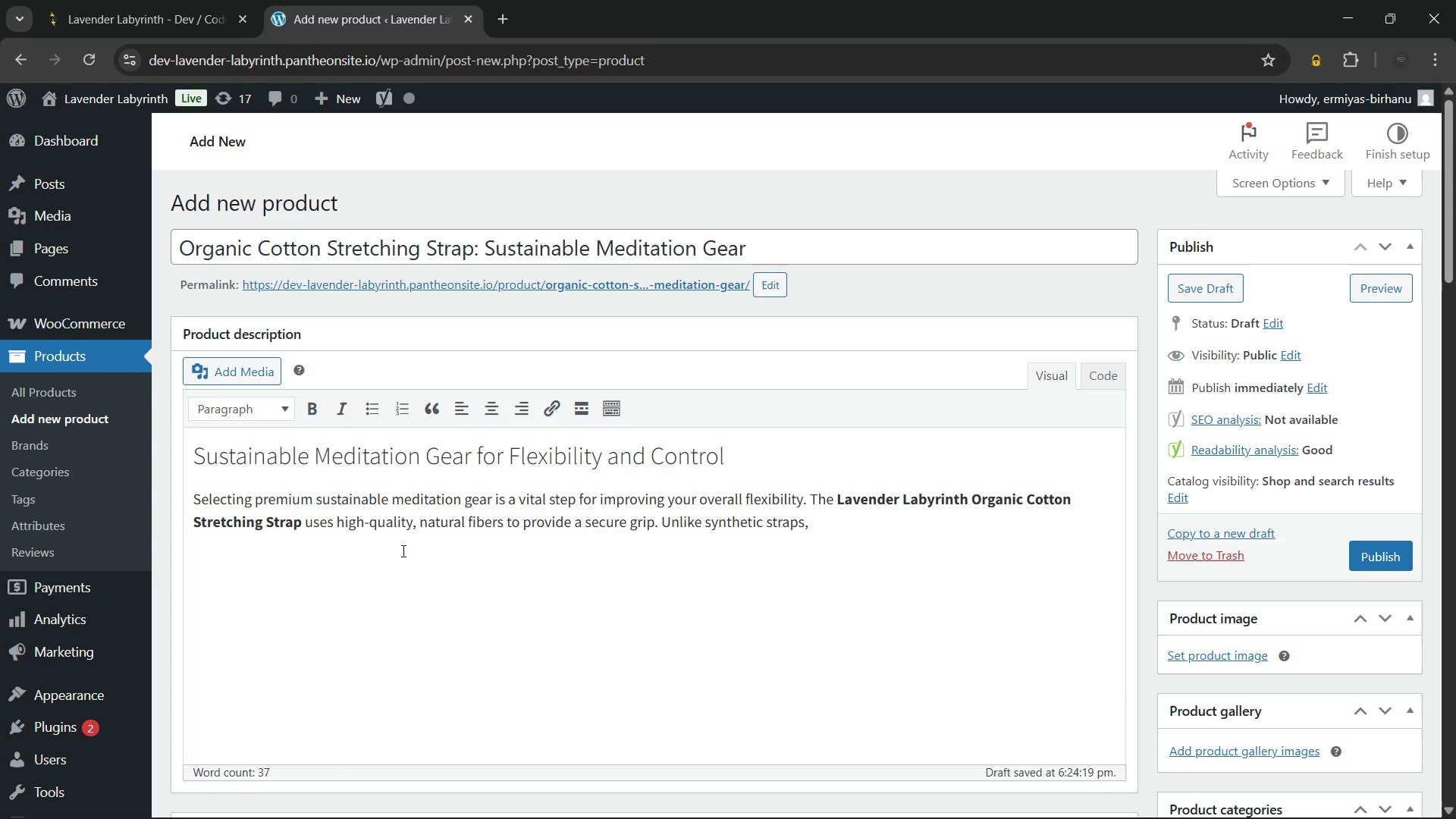 
wait(13.33)
 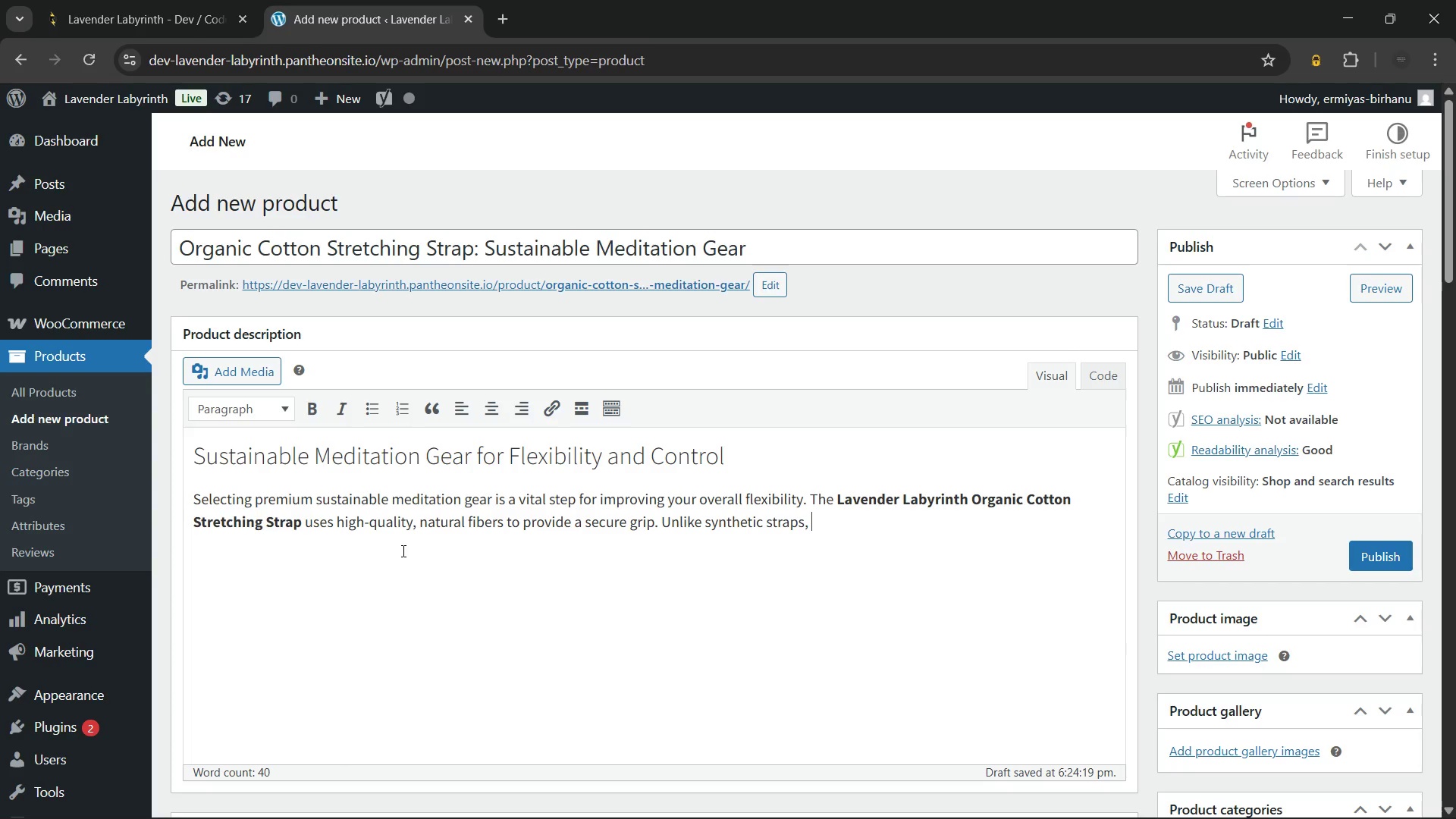 
type(this organic material )
 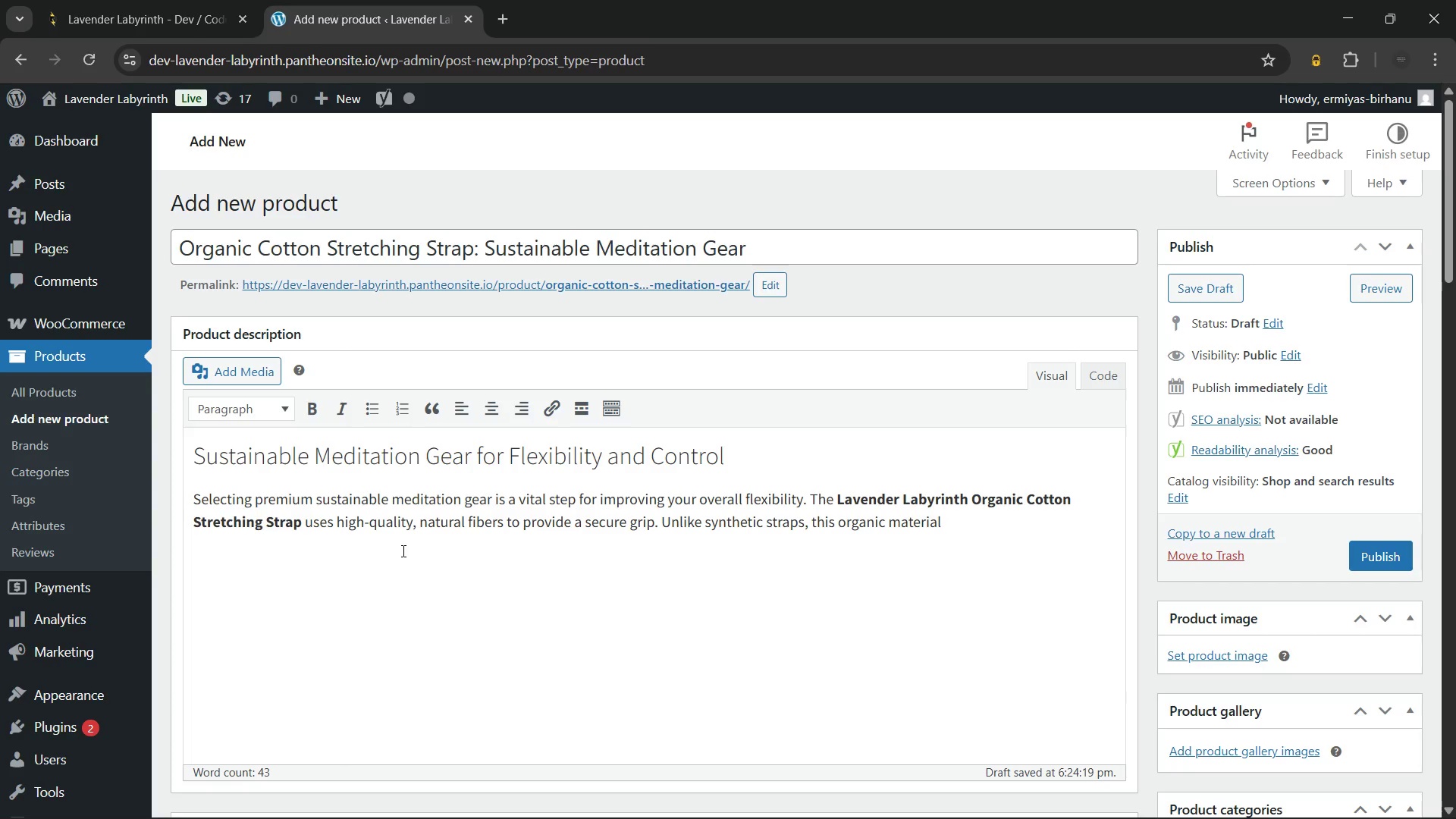 
type(feels soft against the skin)
 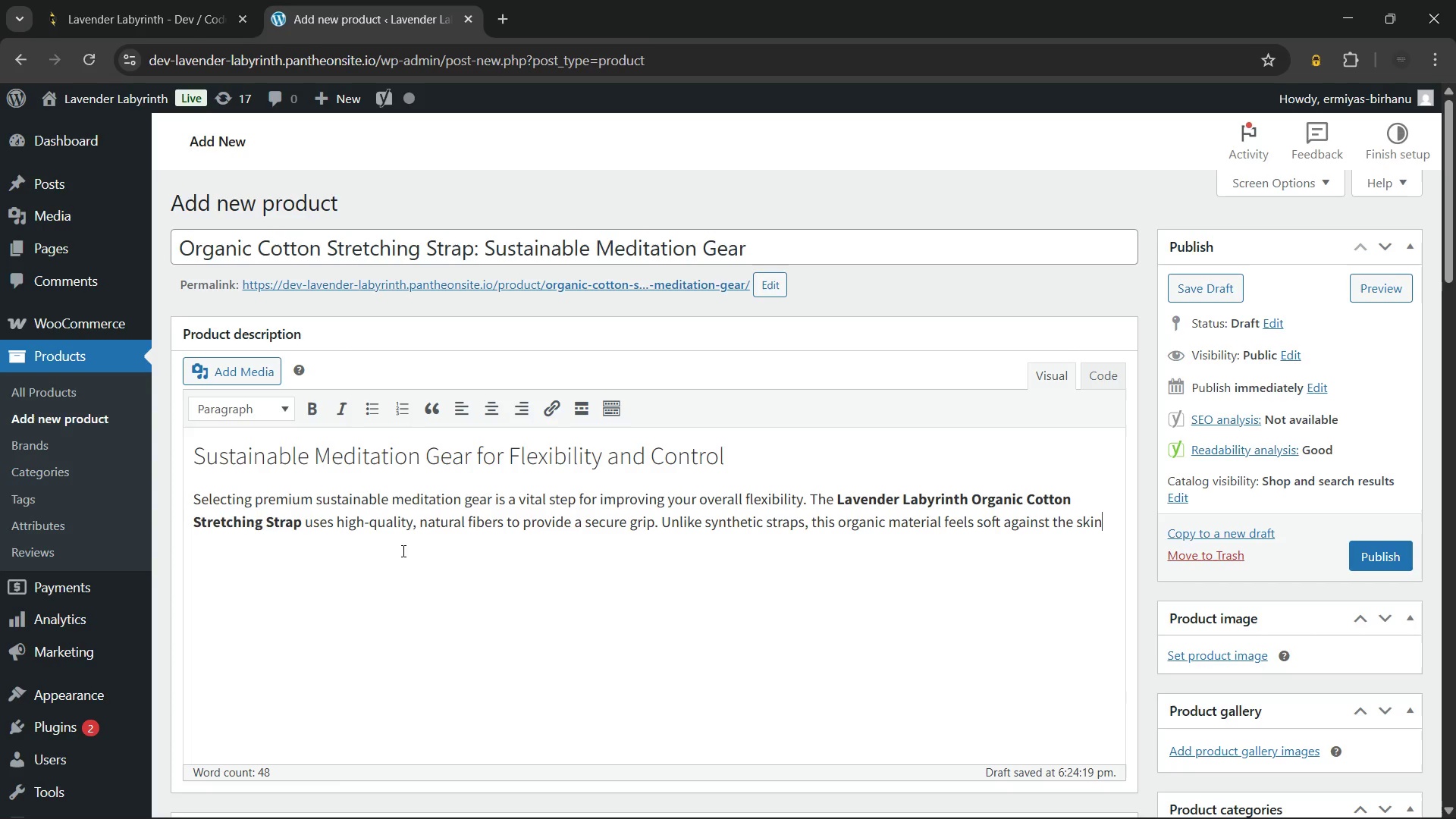 
wait(10.17)
 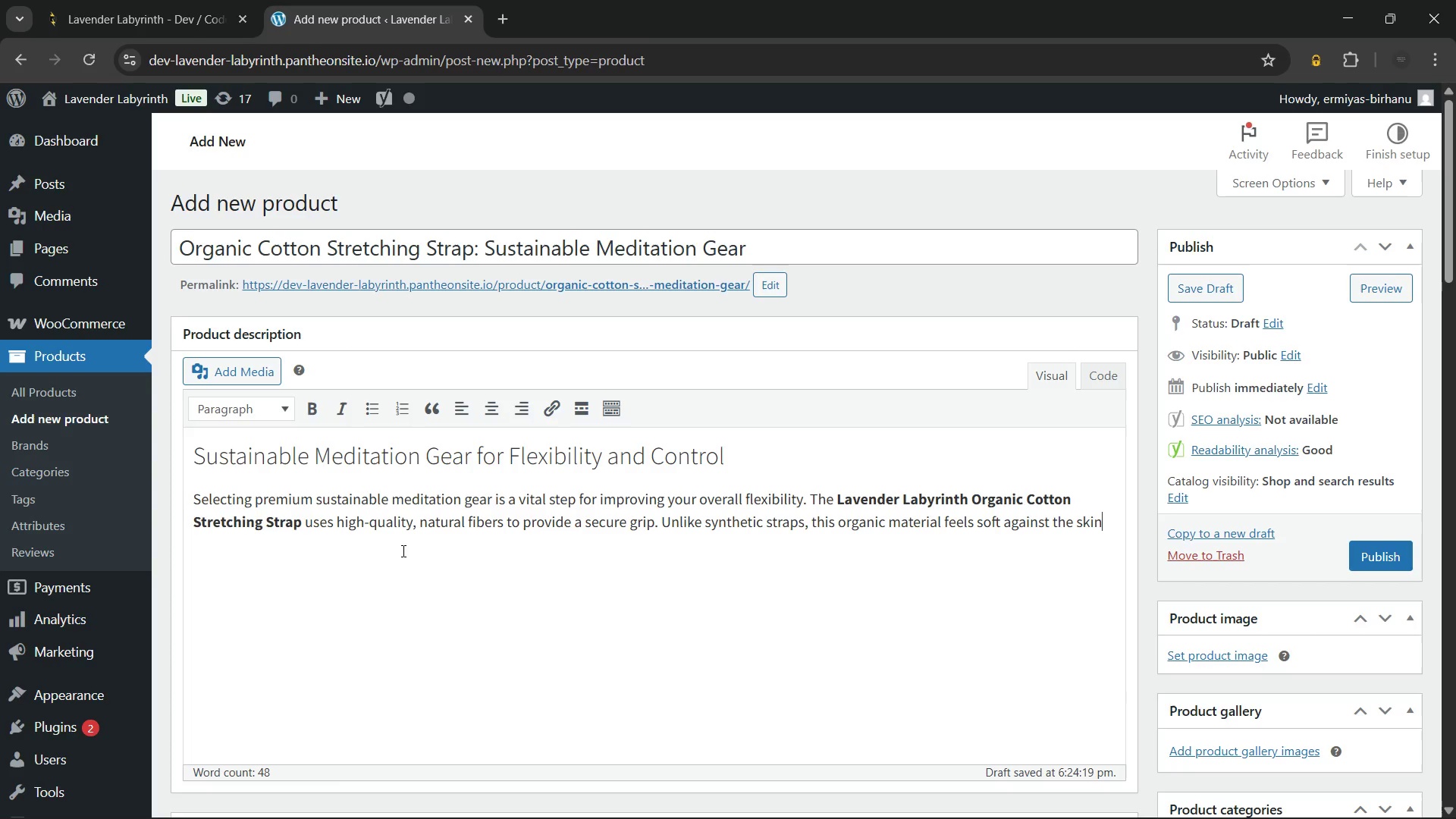 
type( during deep stretches. Furthermore, its sturdy construction allows for very controlled)
 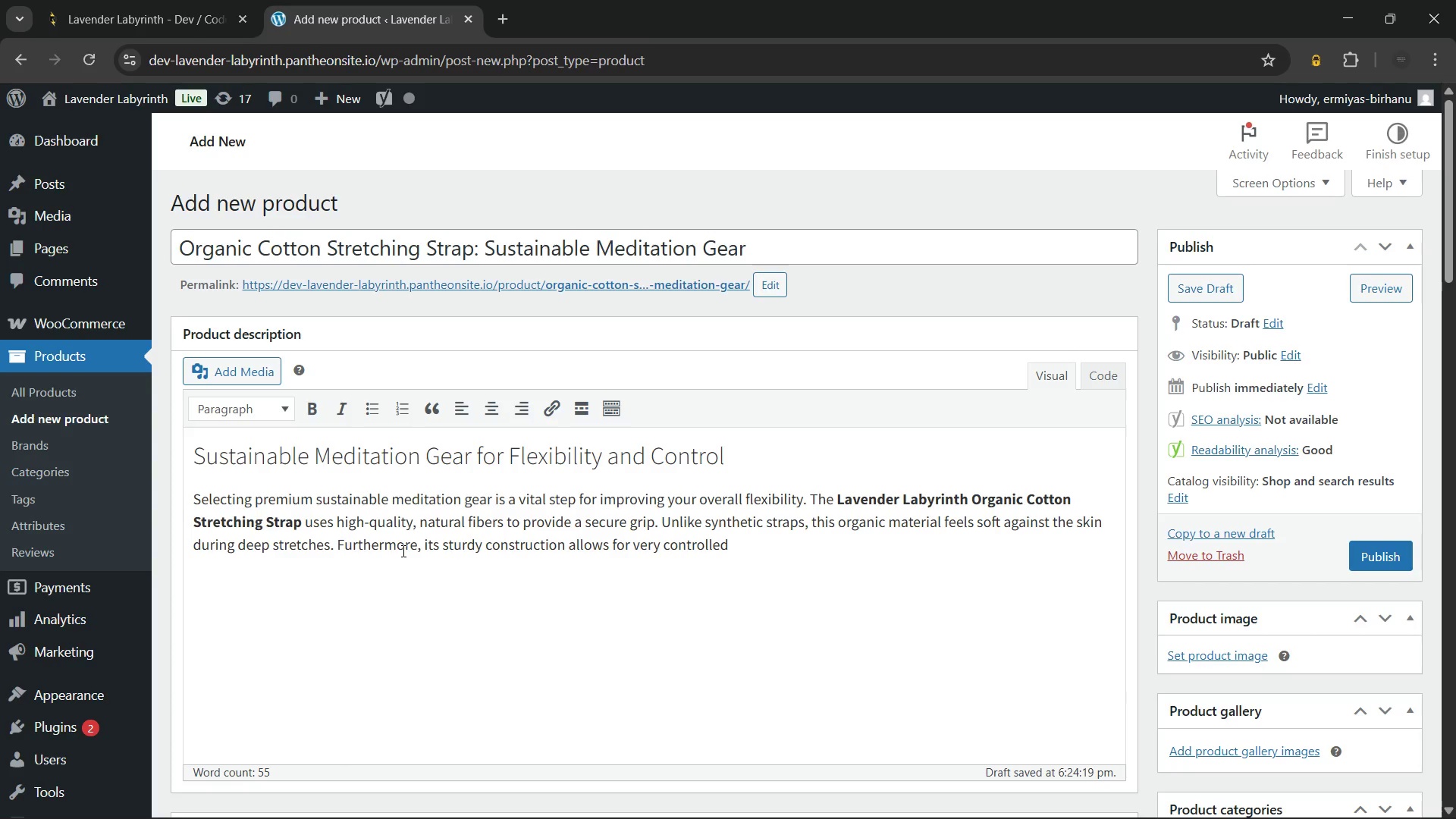 
type( movements. C)
 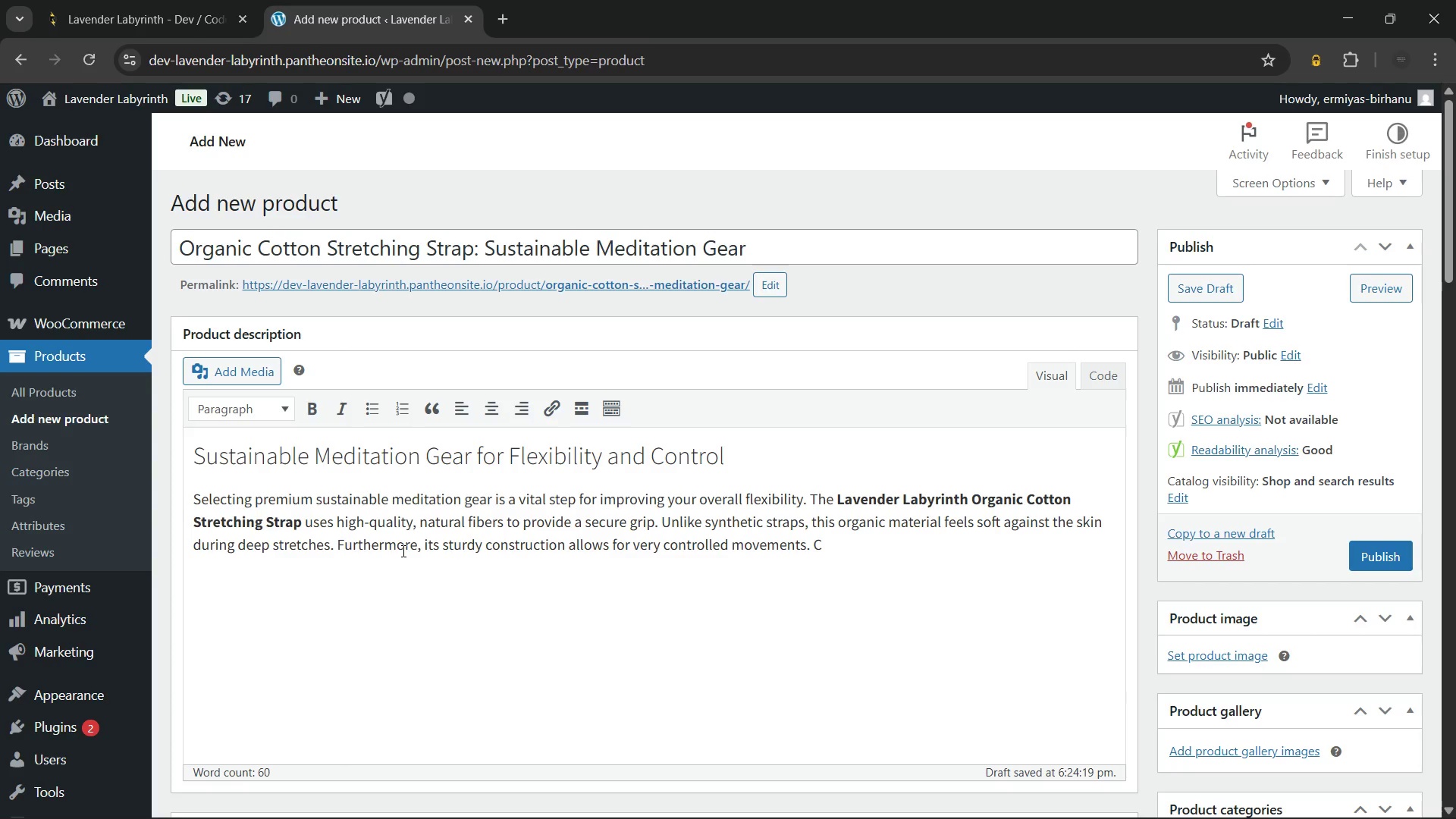 
type(onsequently, you can reduce)
 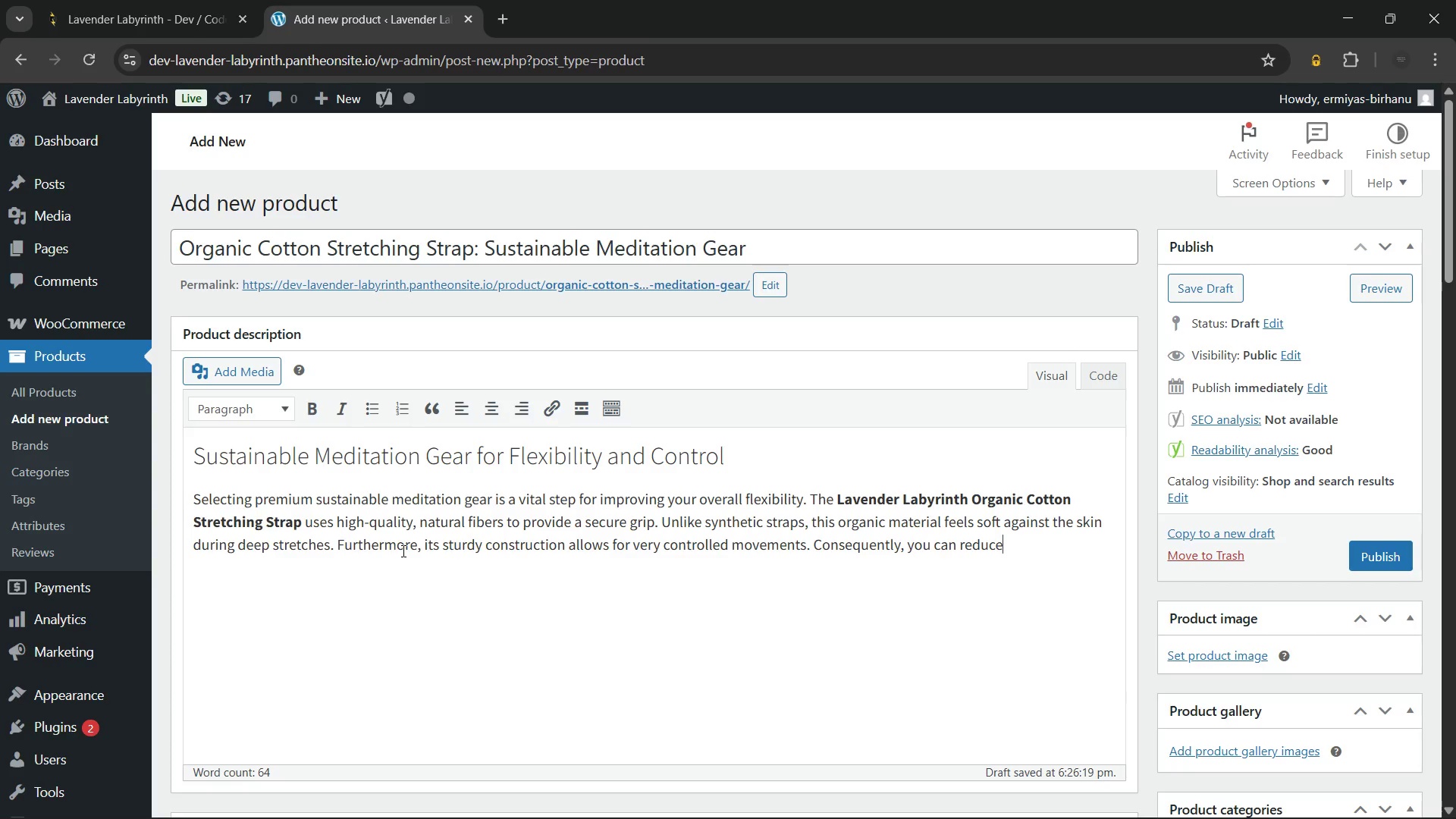 
wait(6.94)
 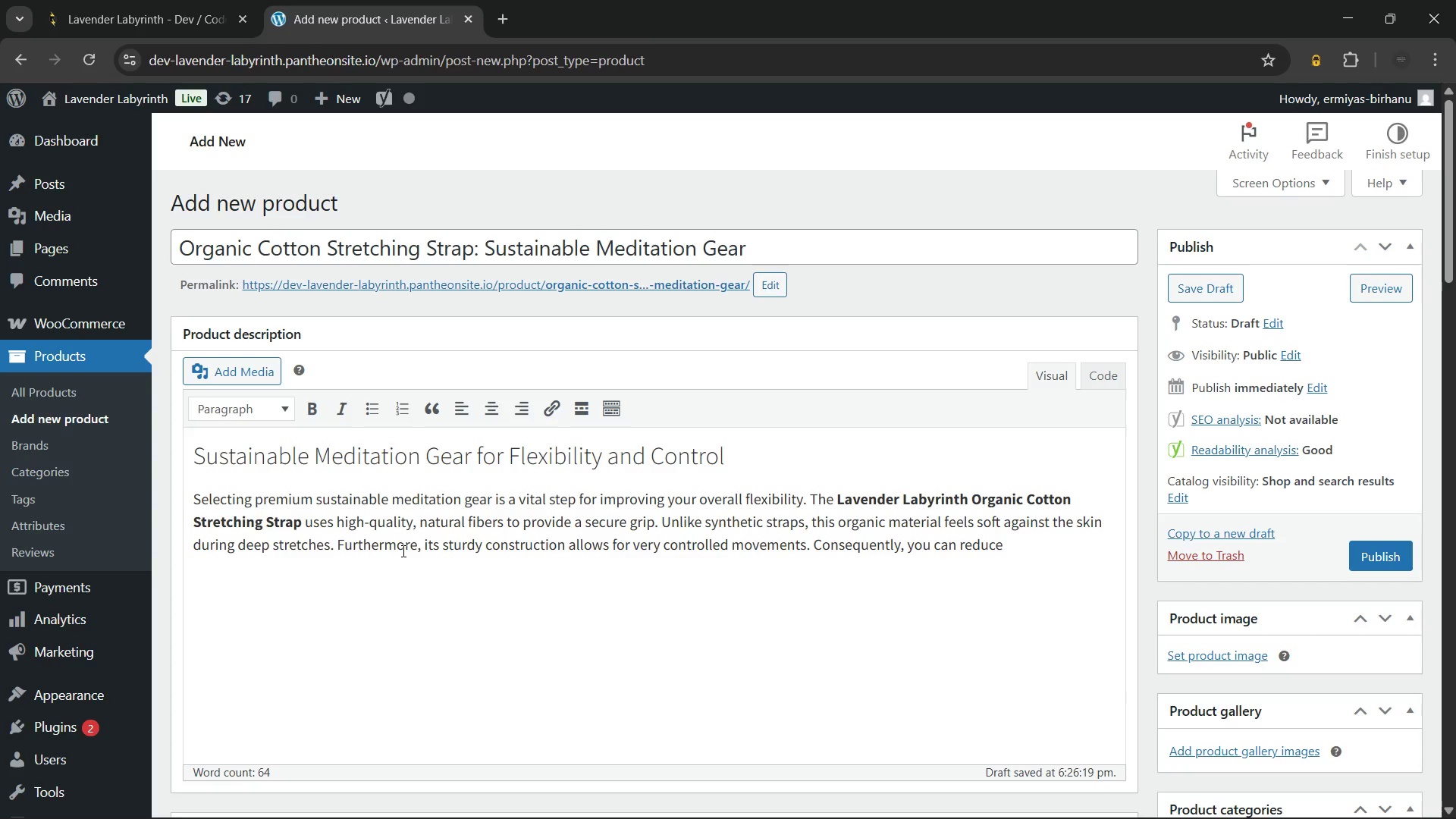 
type( the risk)
 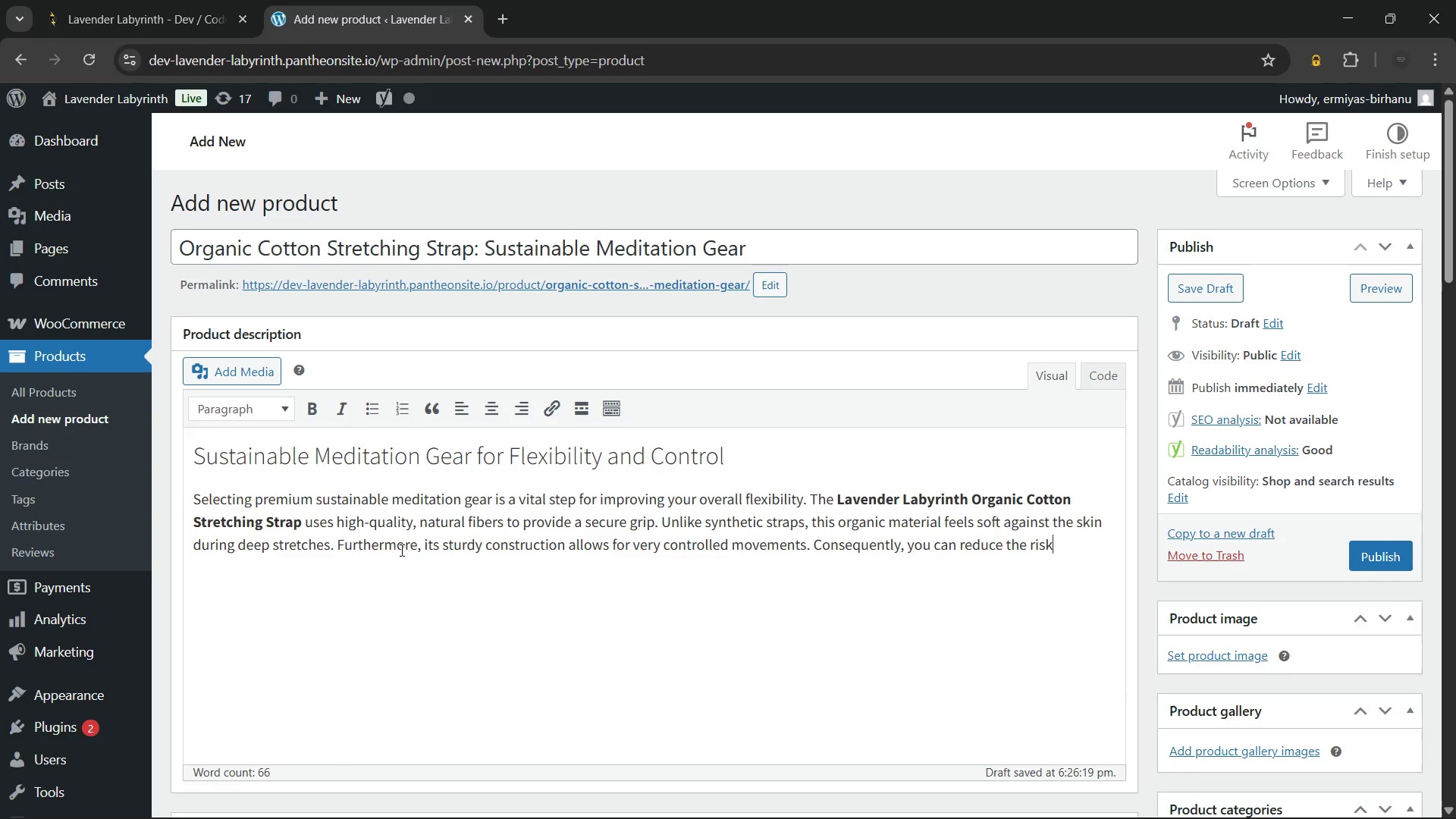 
wait(8.42)
 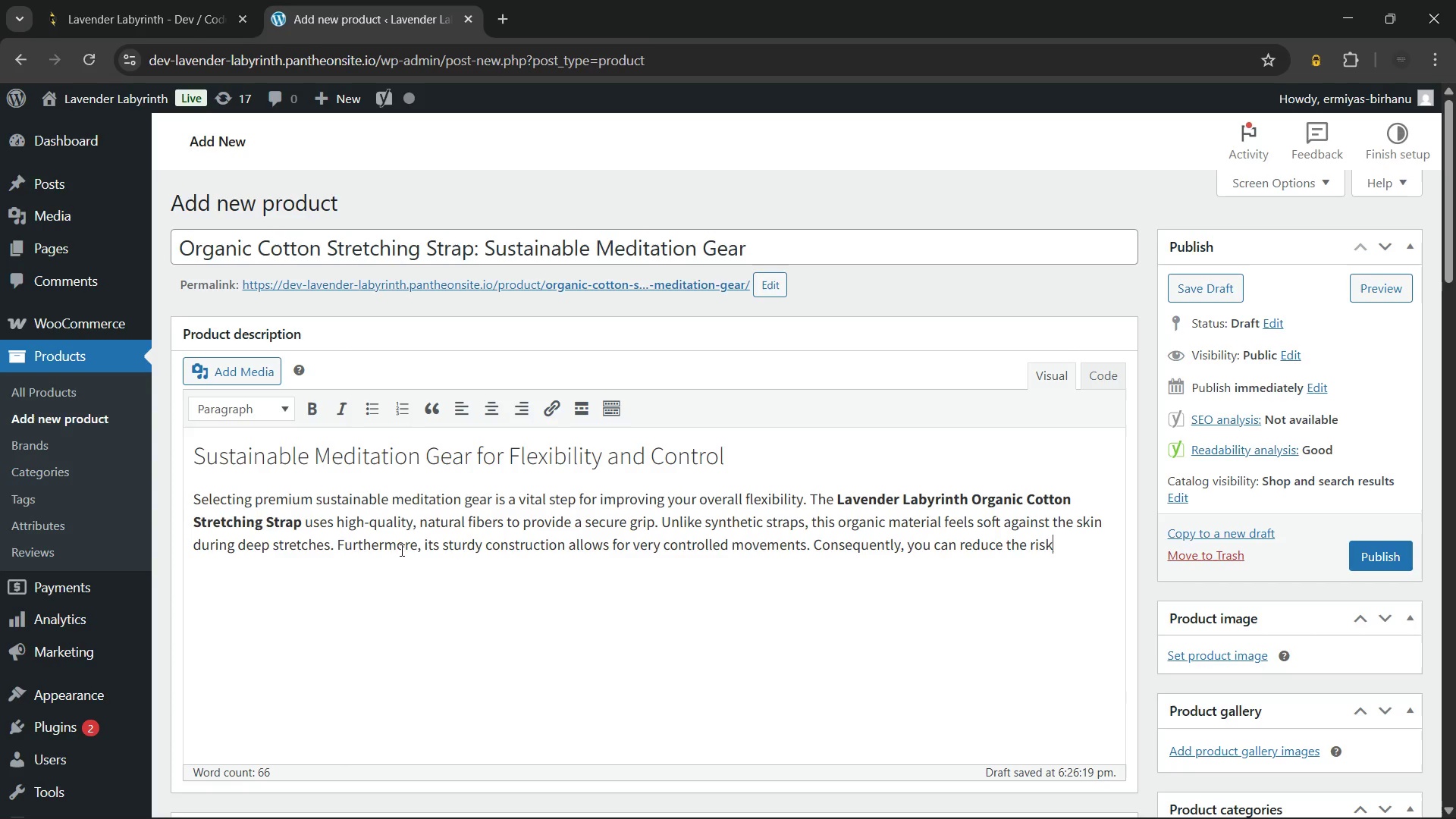 
type( of muscle strain during your daily routine.)
 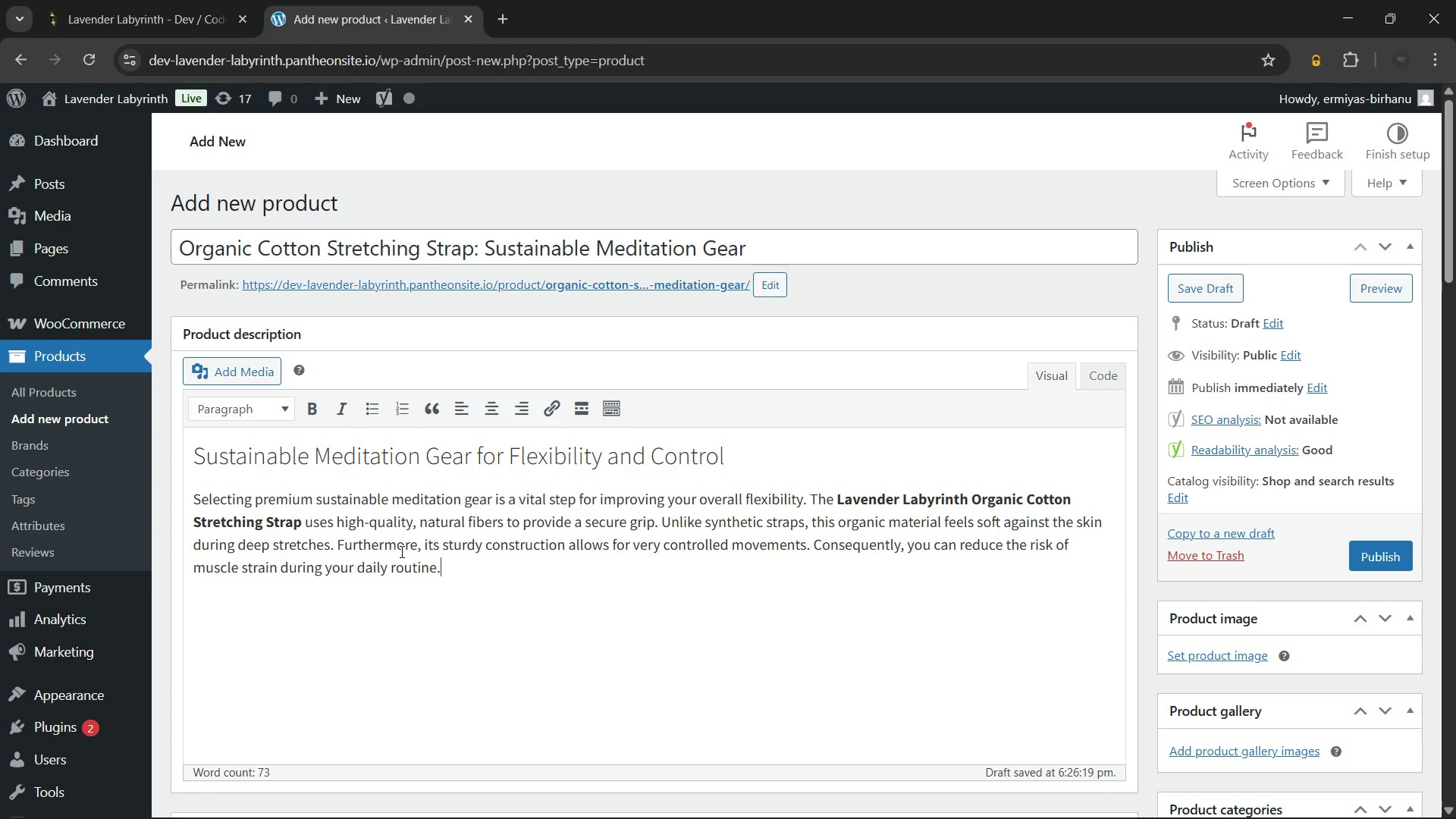 
wait(30.22)
 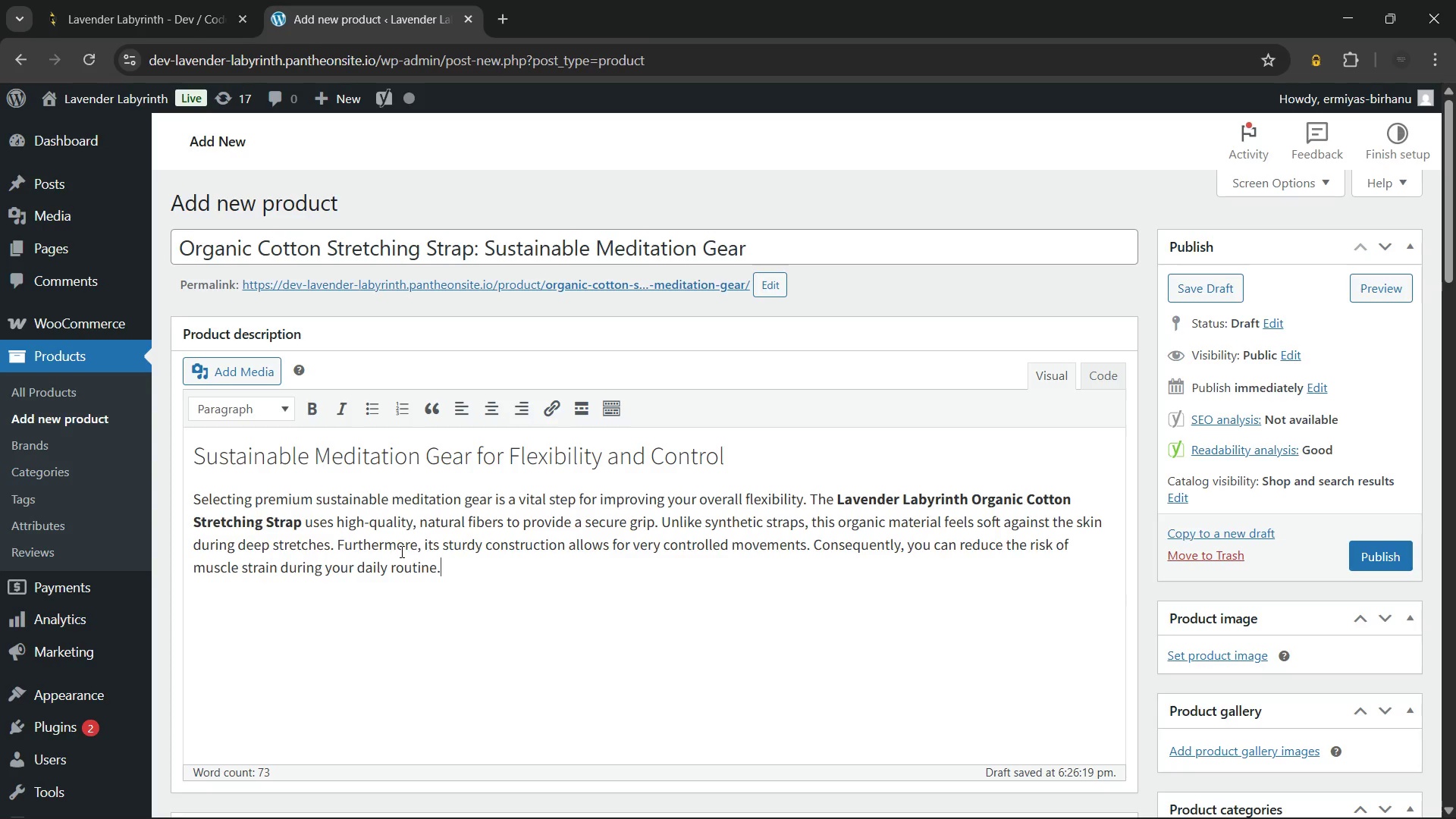 
key(Space)
 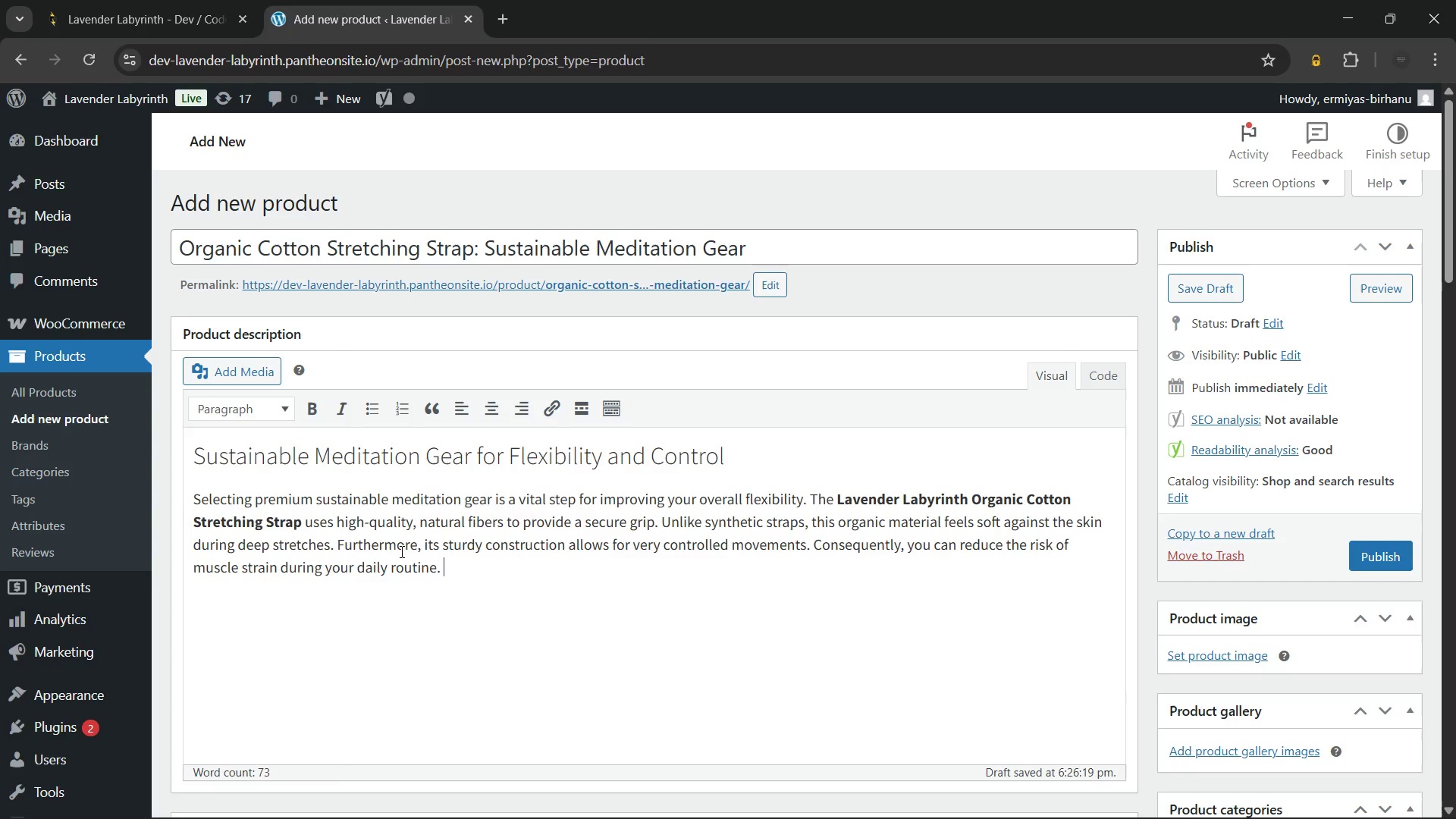 
key(Enter)
 